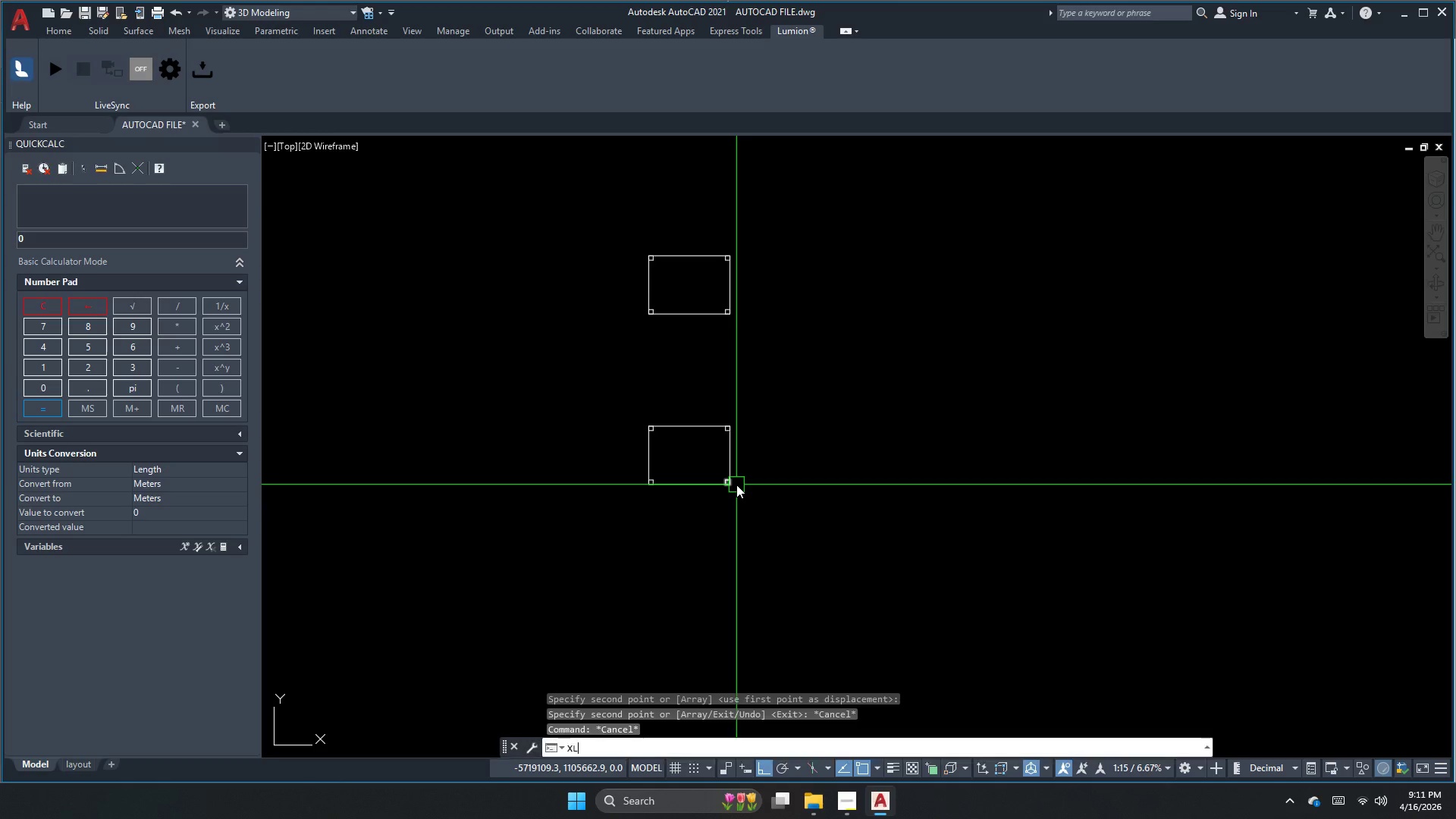 
key(Space)
 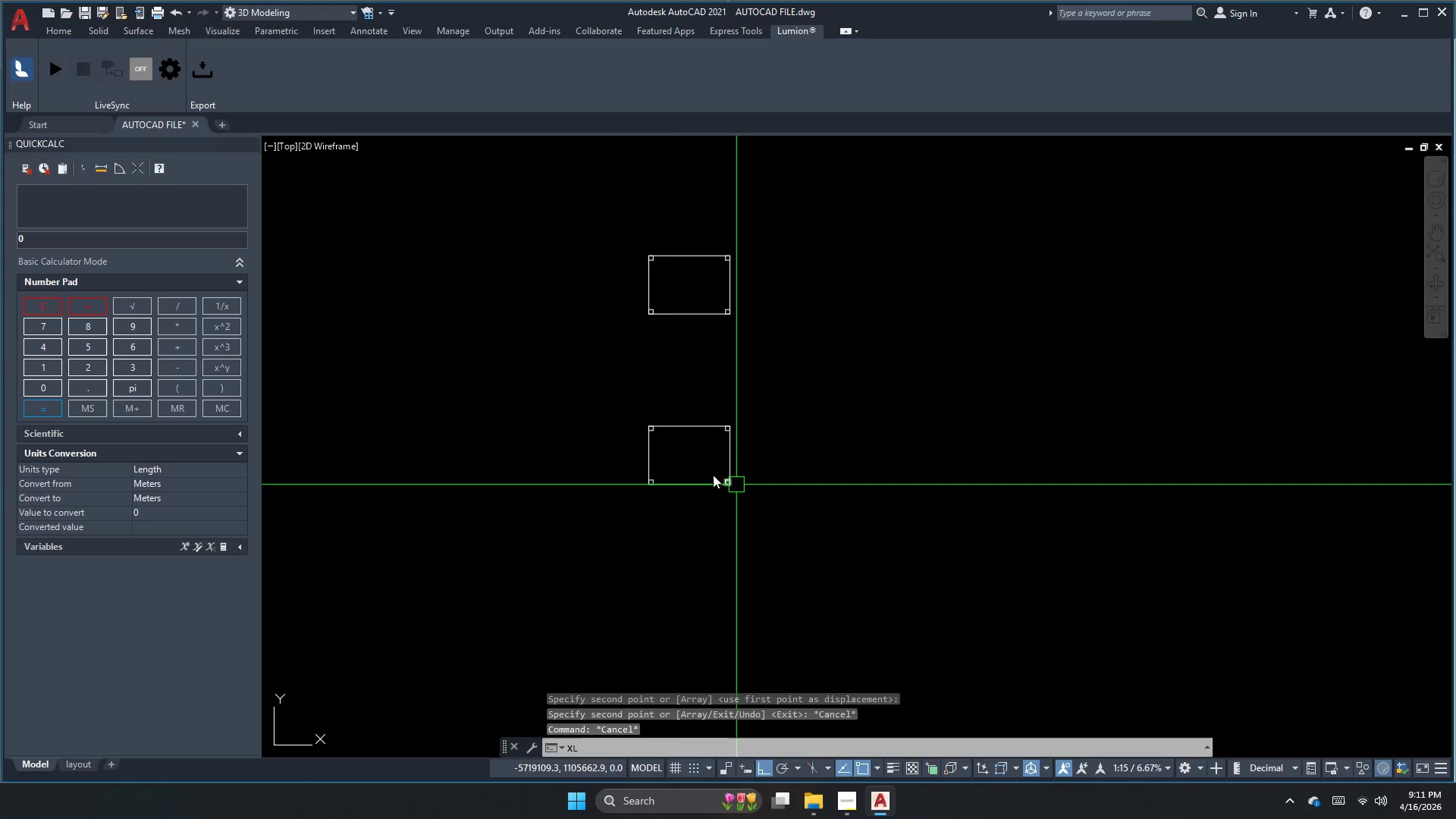 
key(H)
 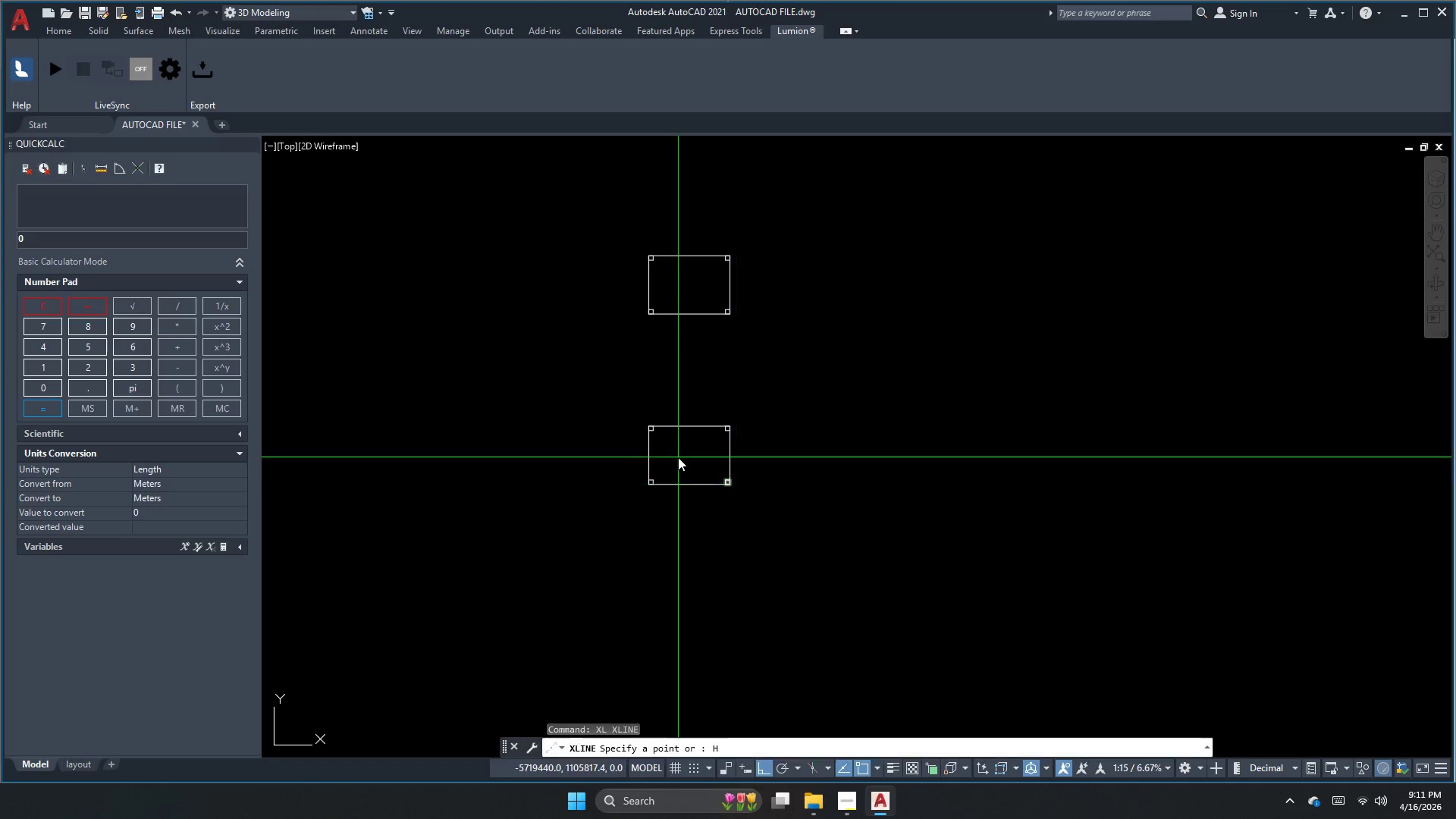 
key(Space)
 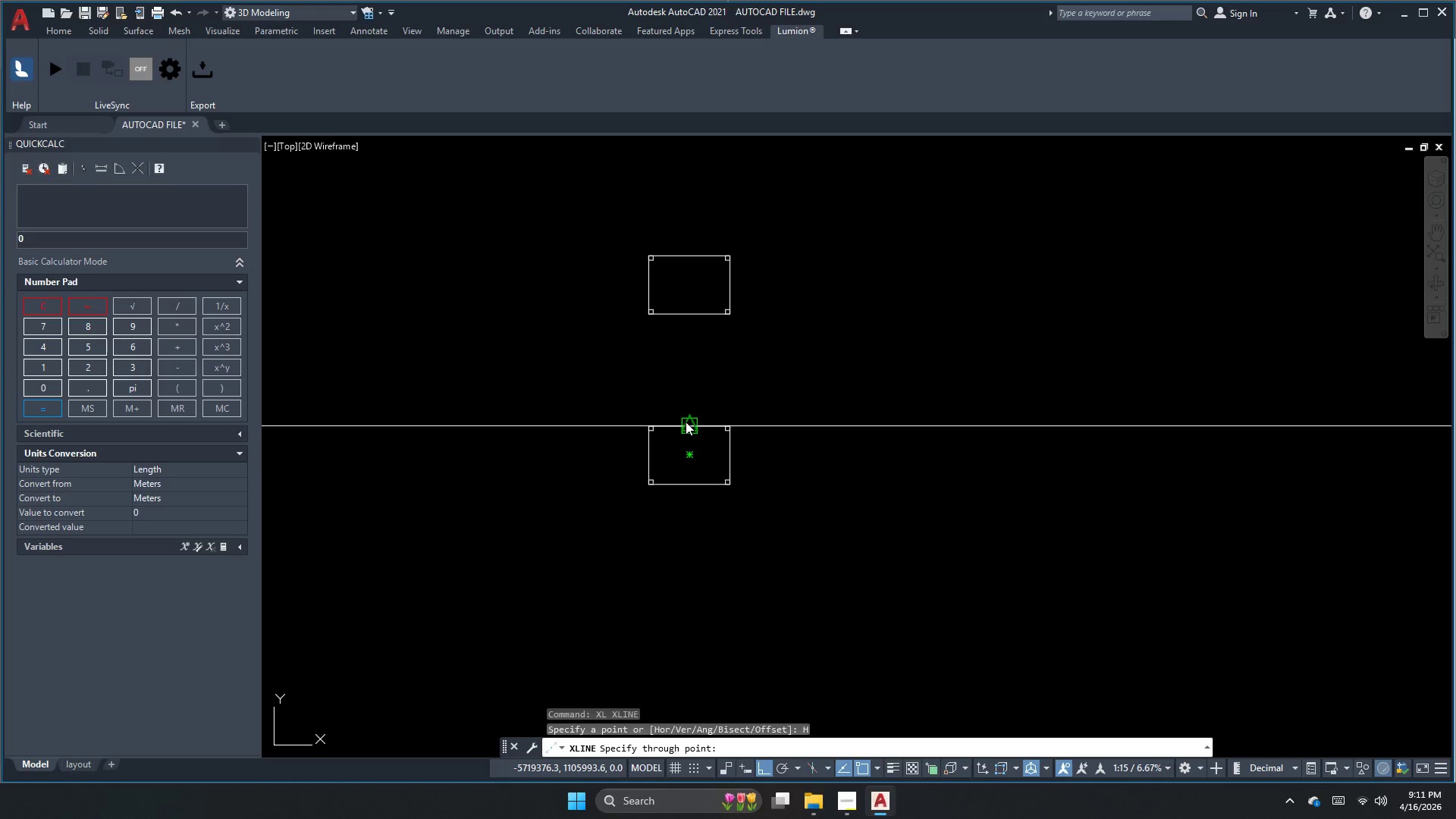 
left_click([686, 422])
 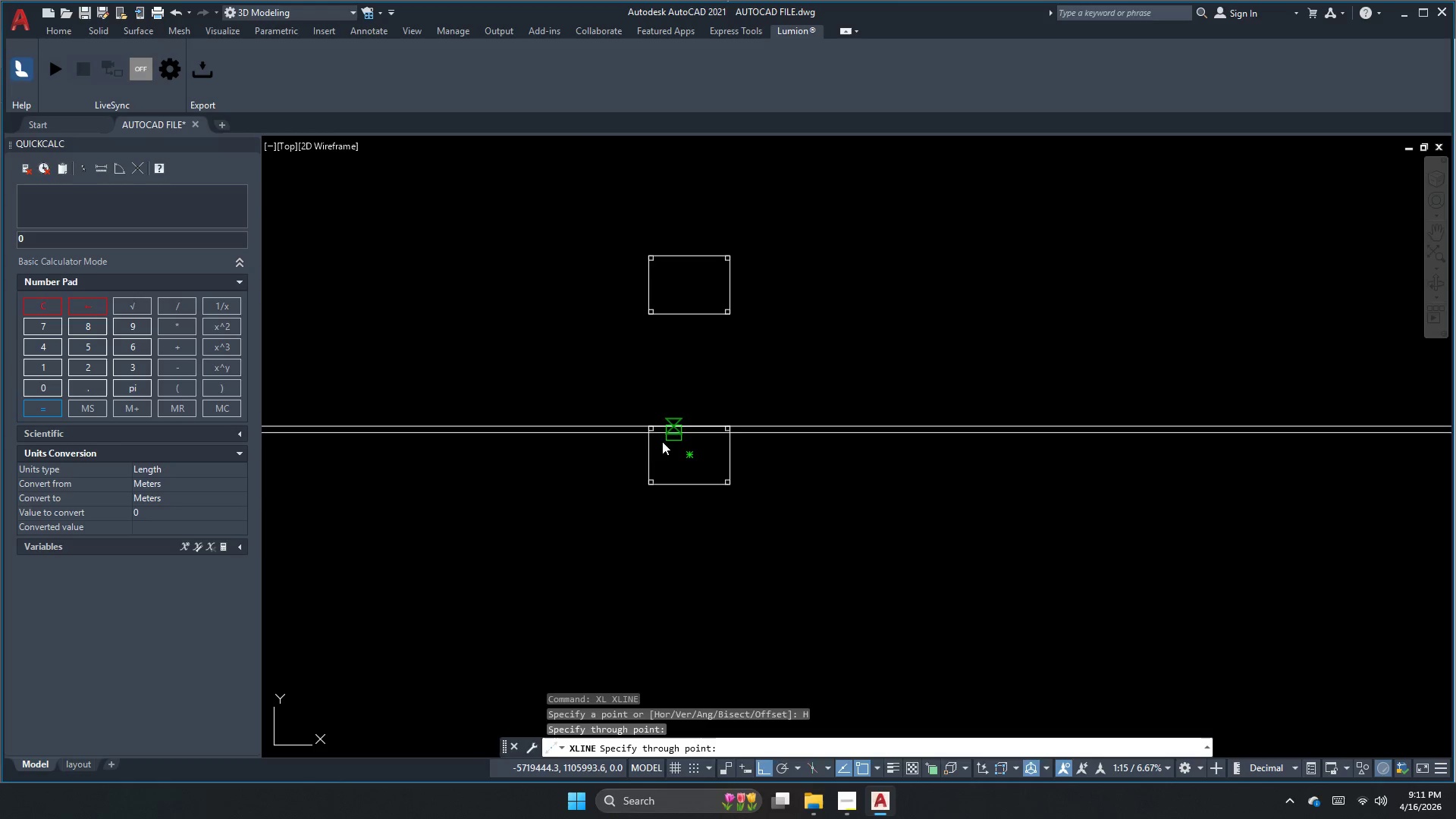 
key(Escape)
 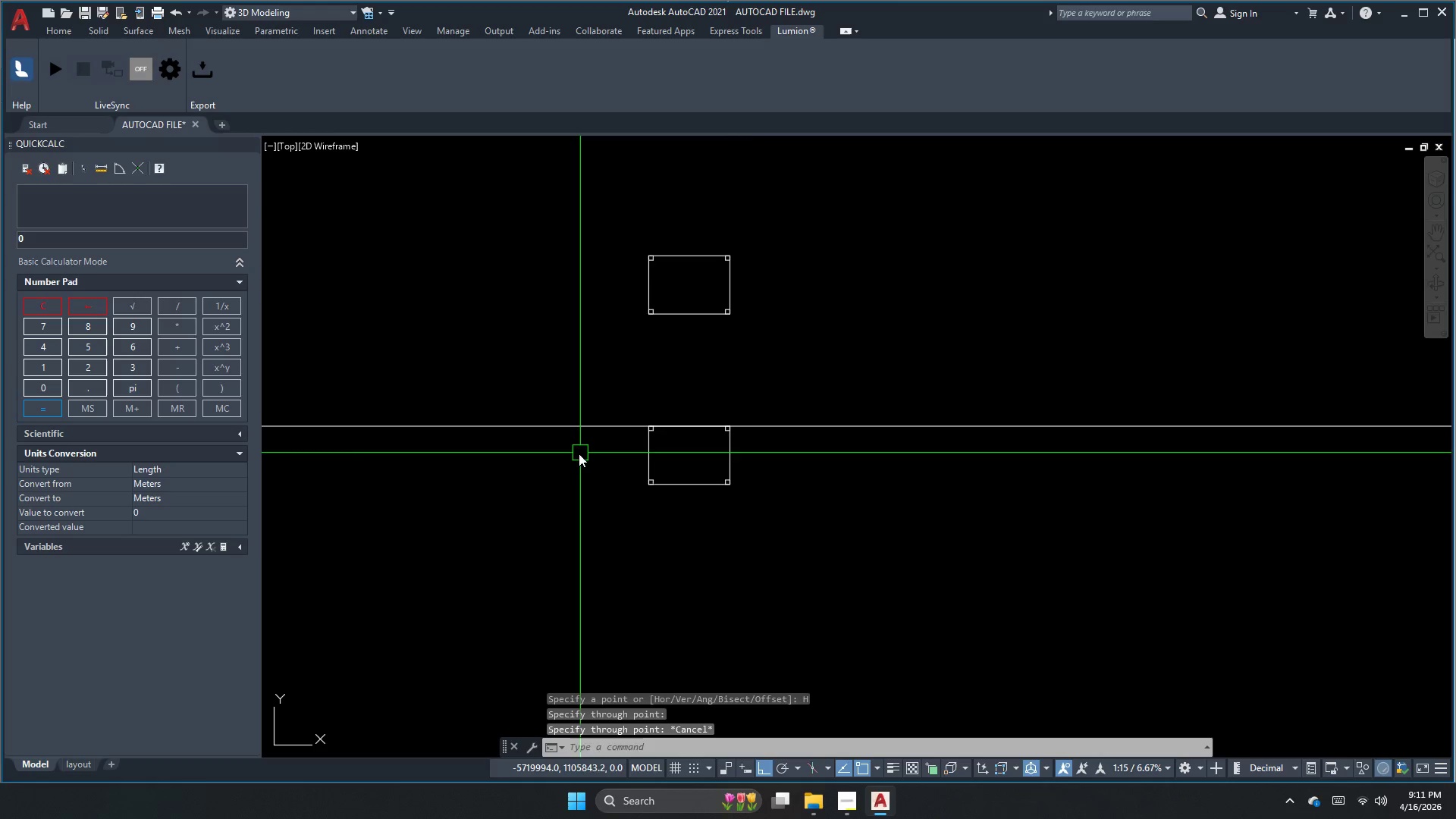 
left_click_drag(start_coordinate=[579, 453], to_coordinate=[621, 468])
 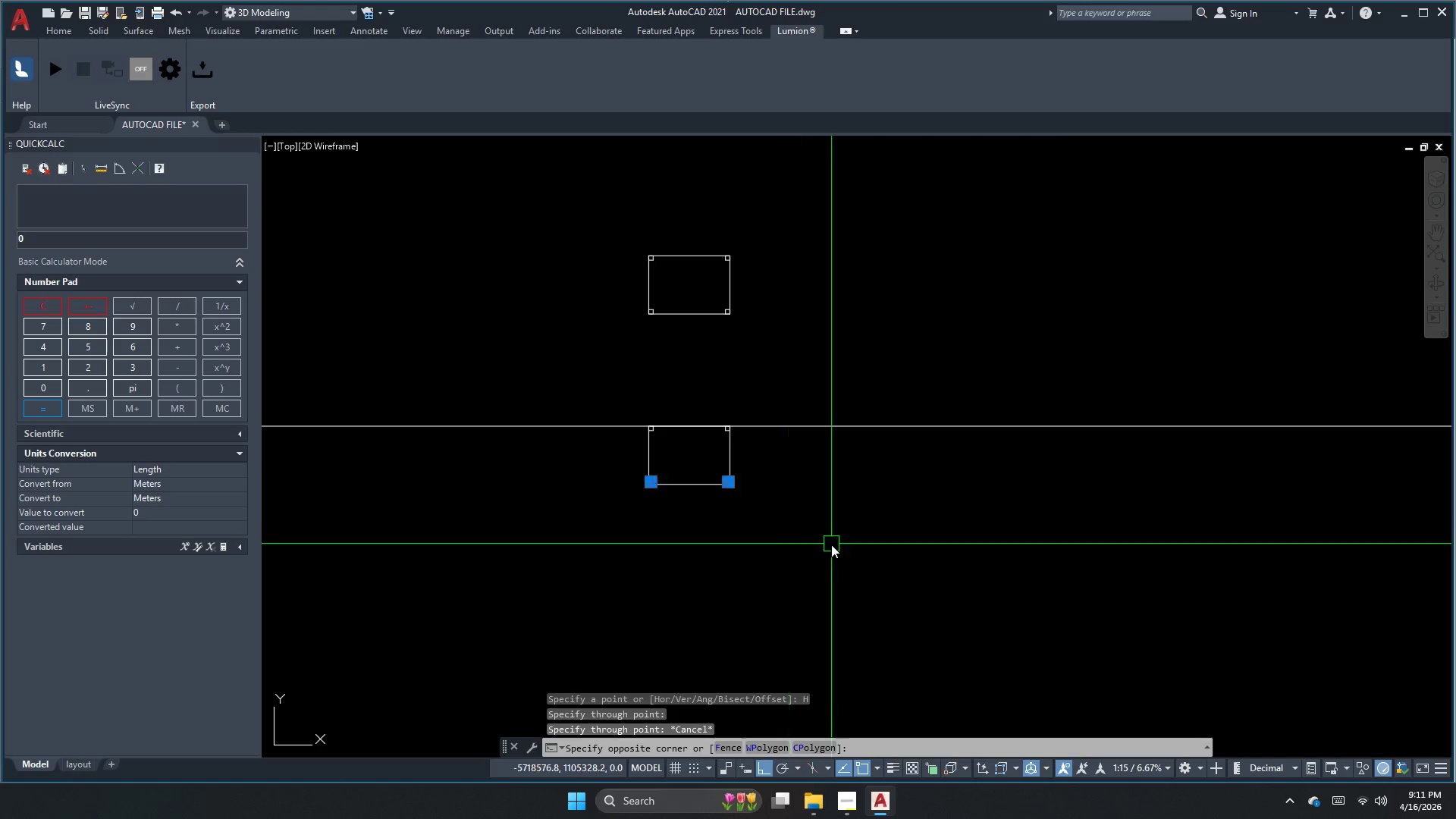 
key(E)
 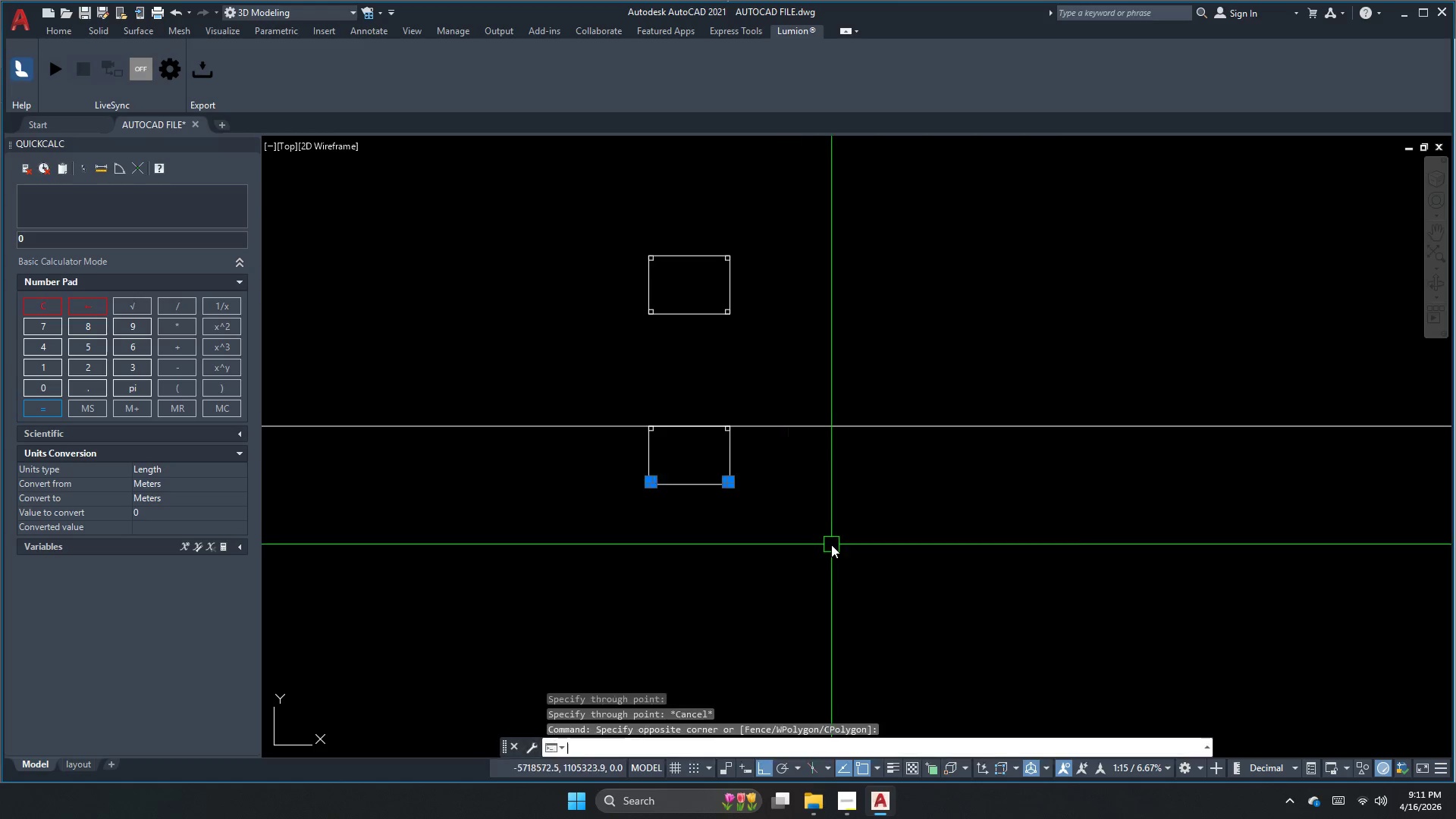 
key(Space)
 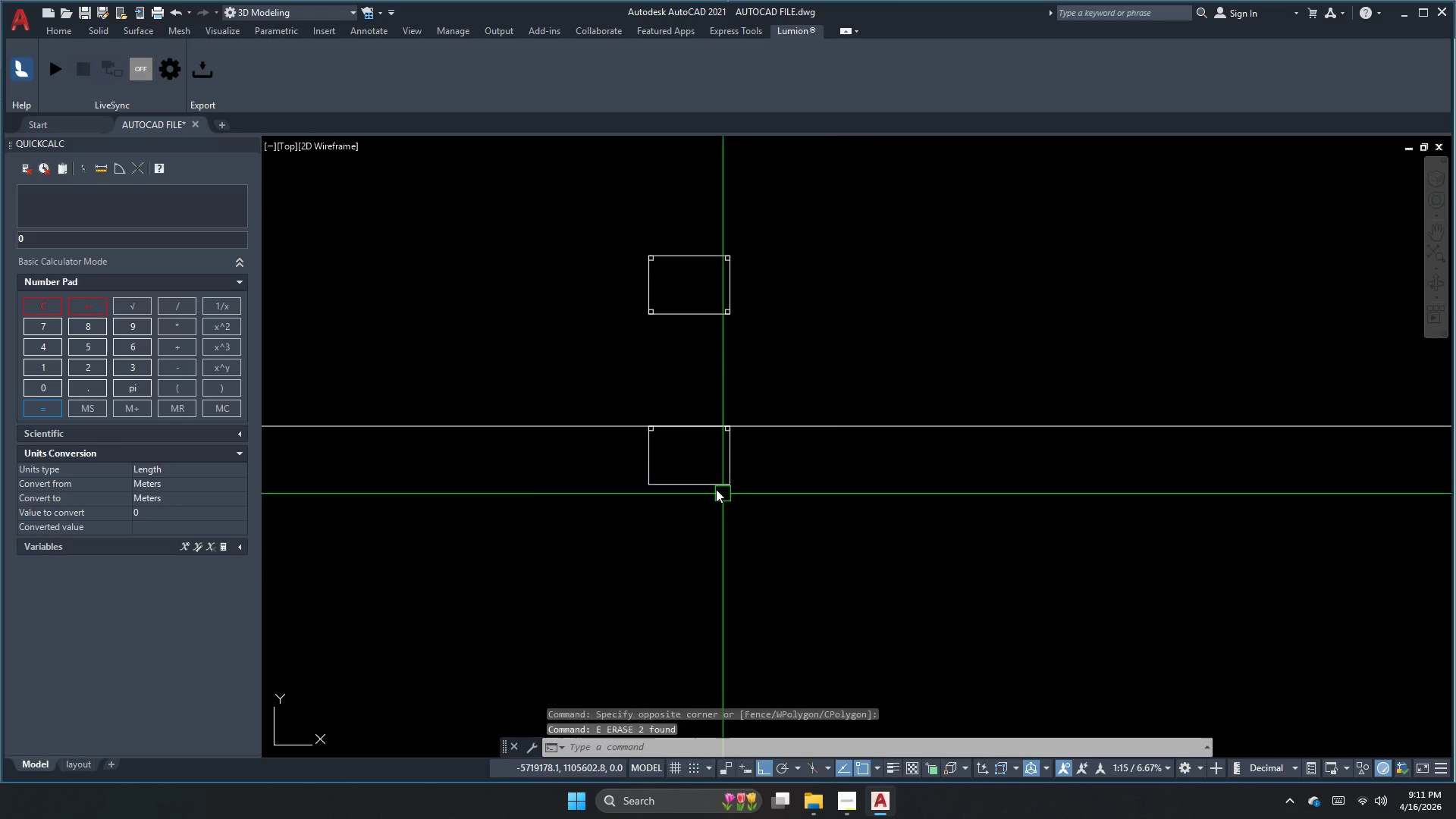 
key(Escape)
 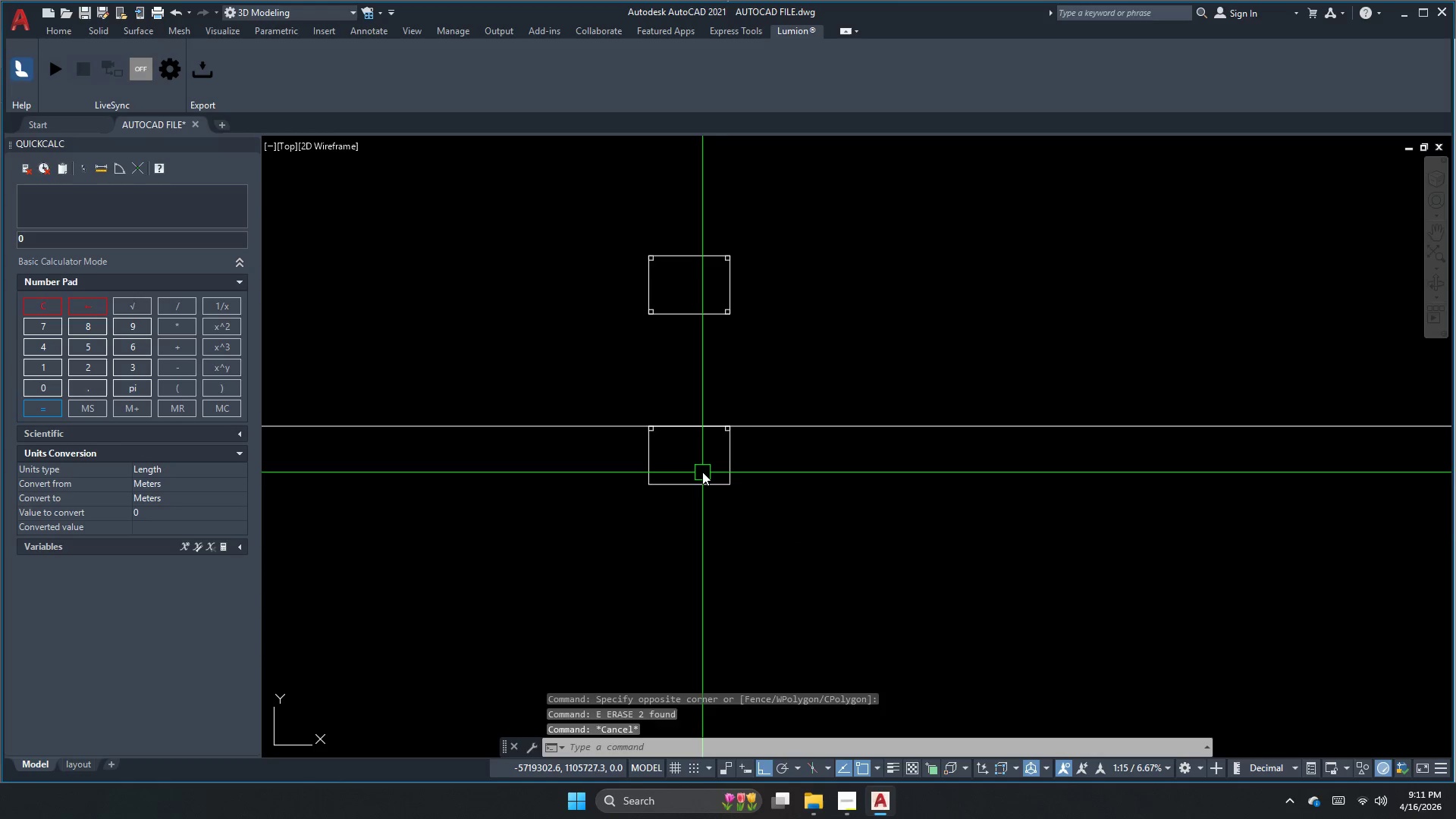 
key(Escape)
 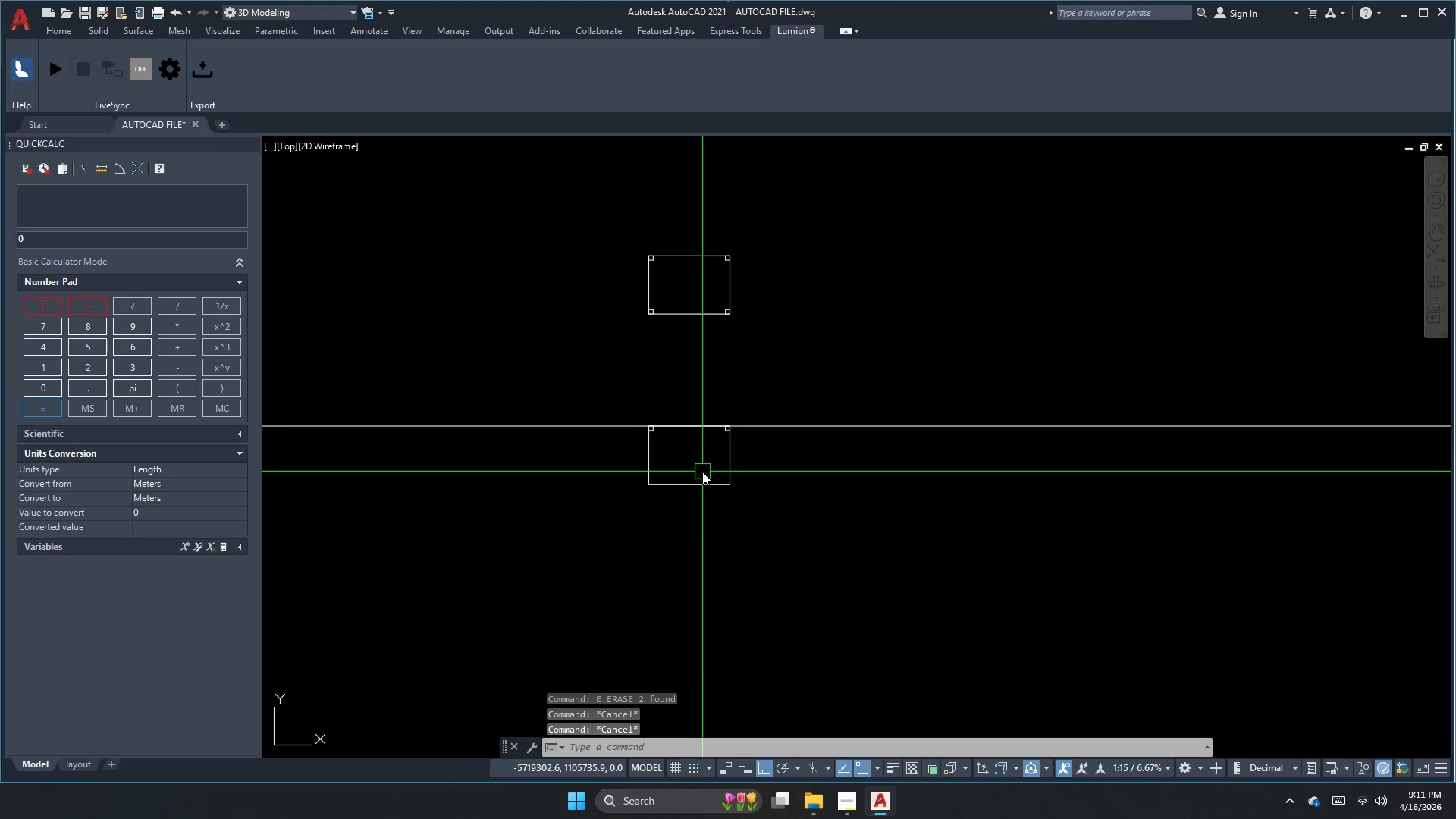 
key(Escape)
 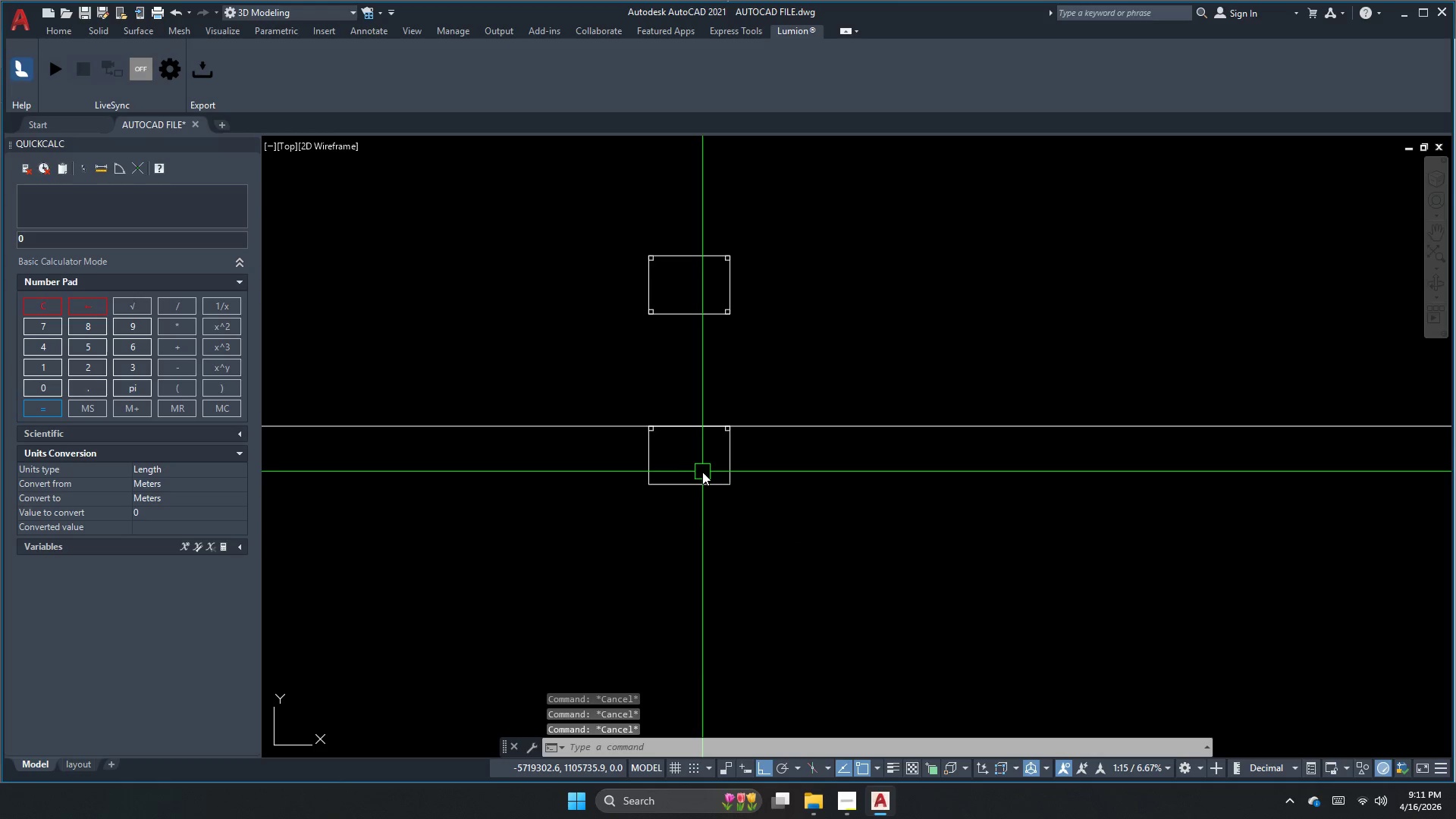 
key(Escape)
 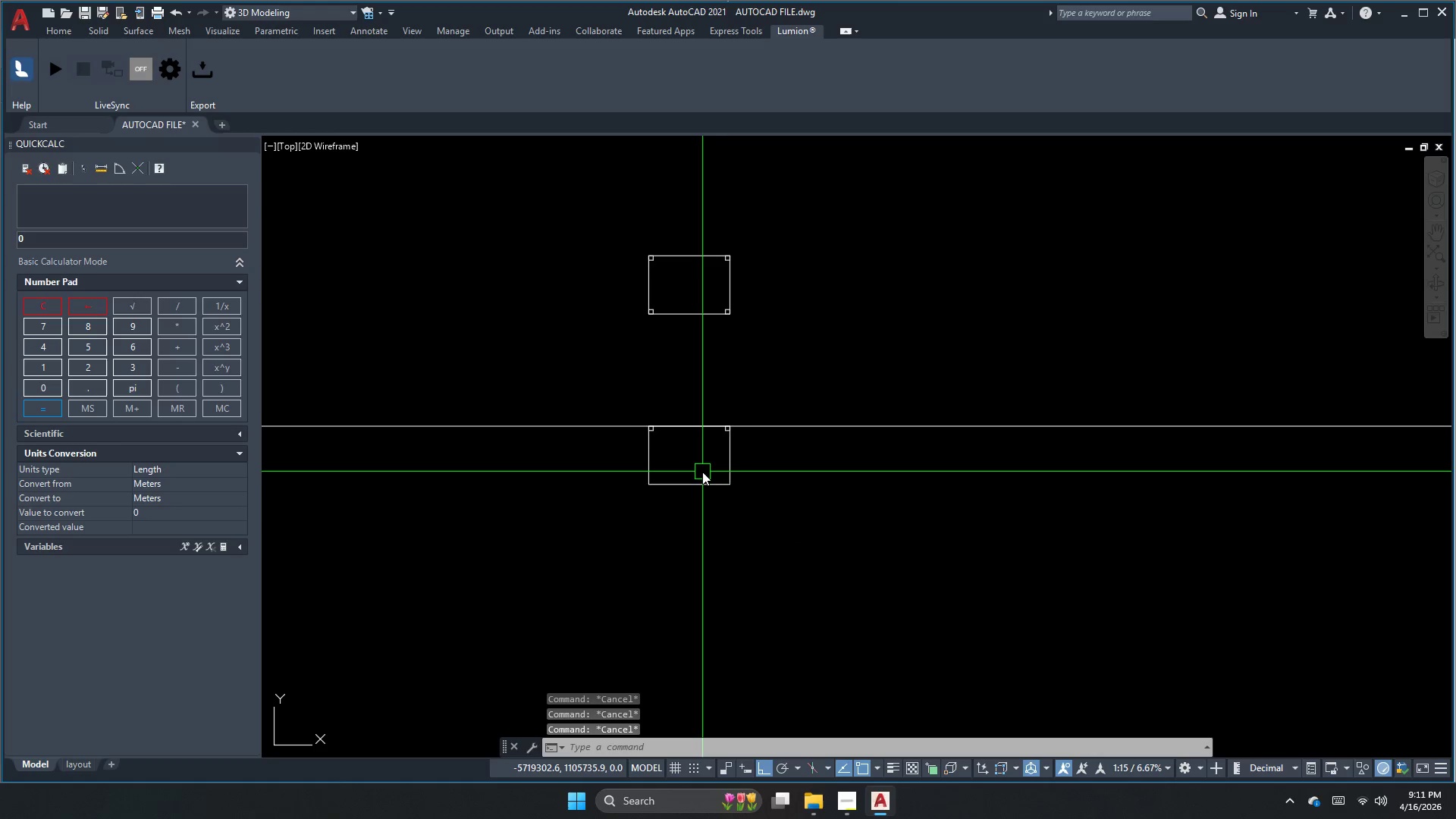 
key(Escape)
 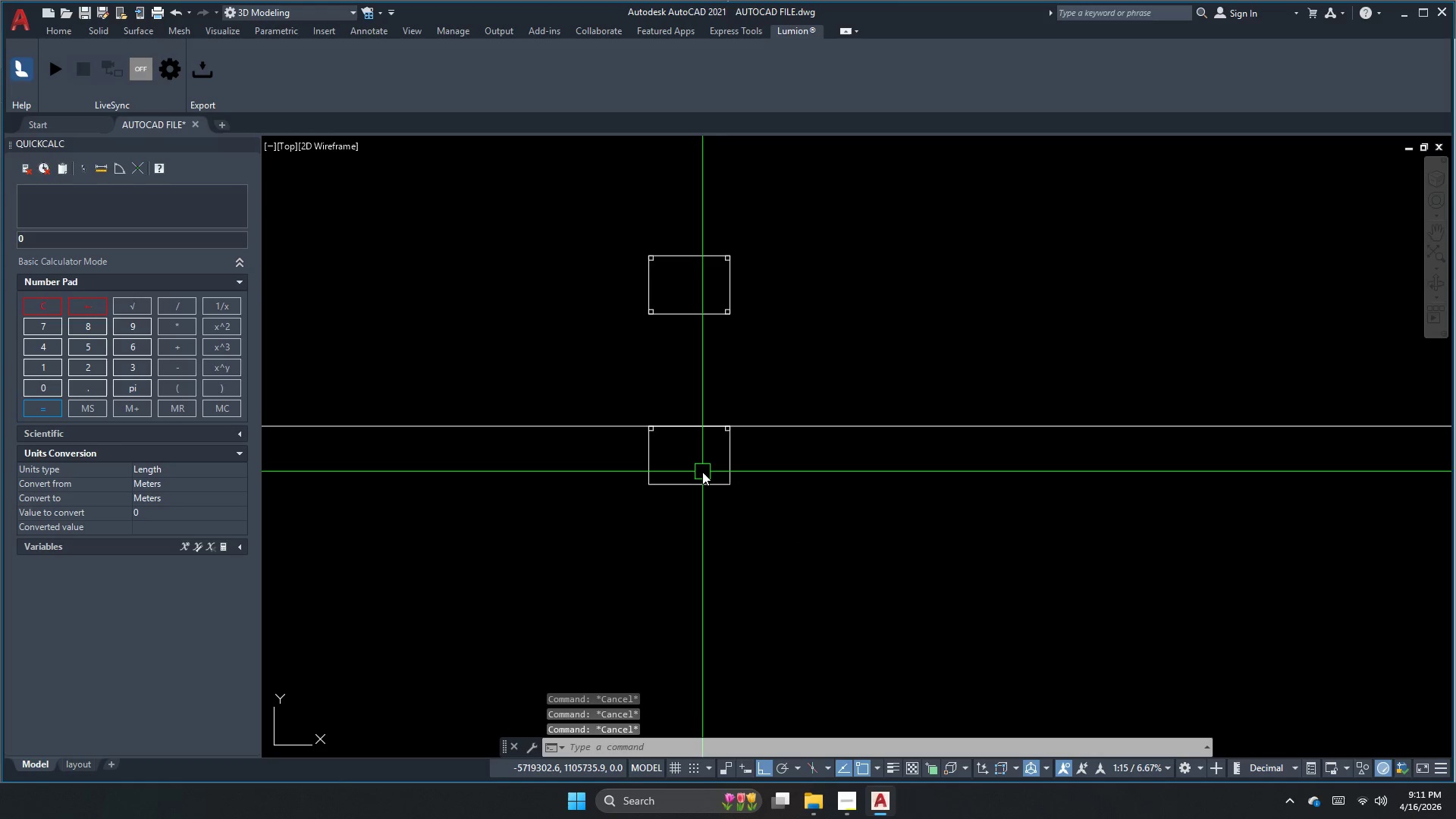 
key(Escape)
 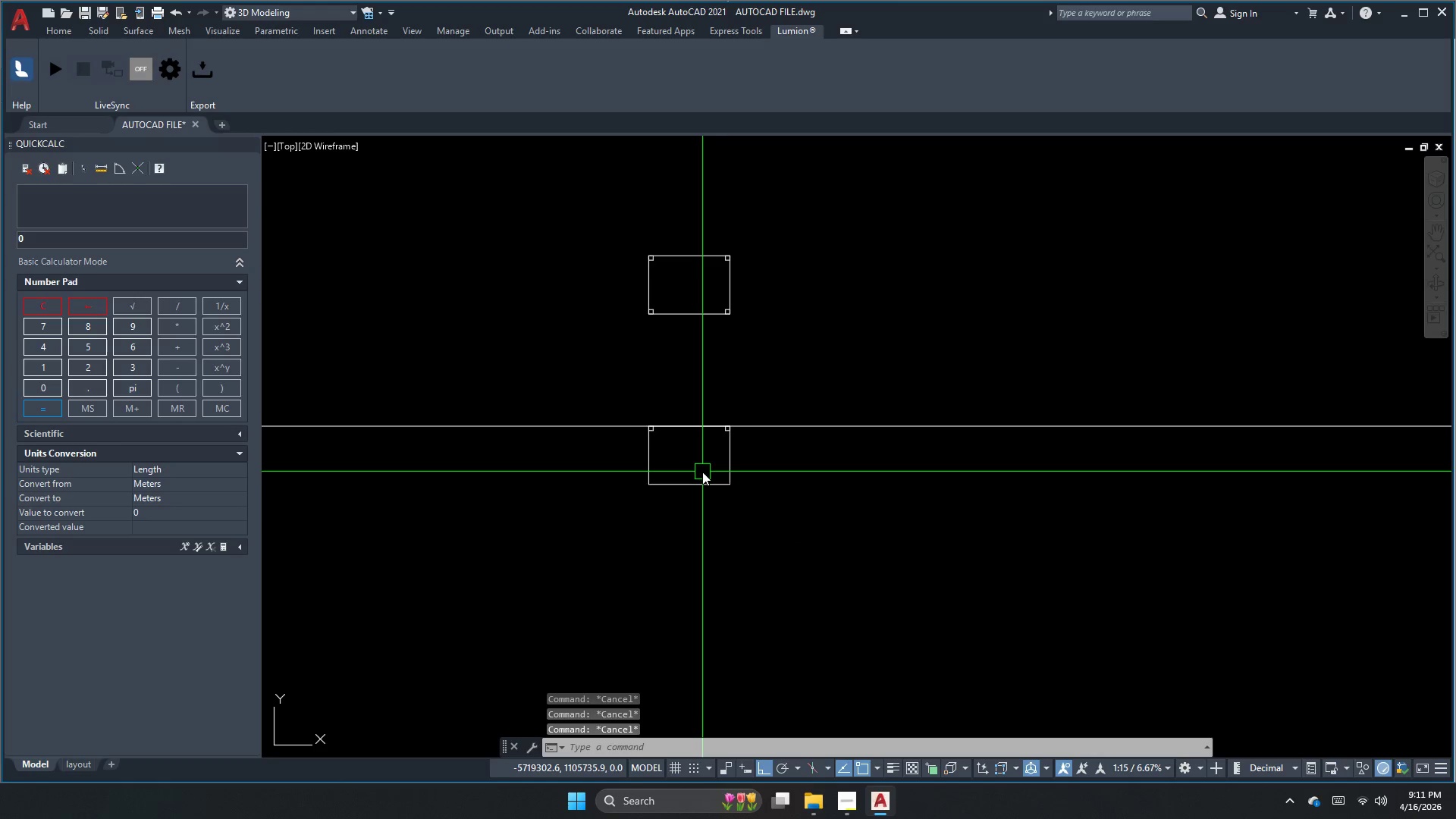 
key(Escape)
 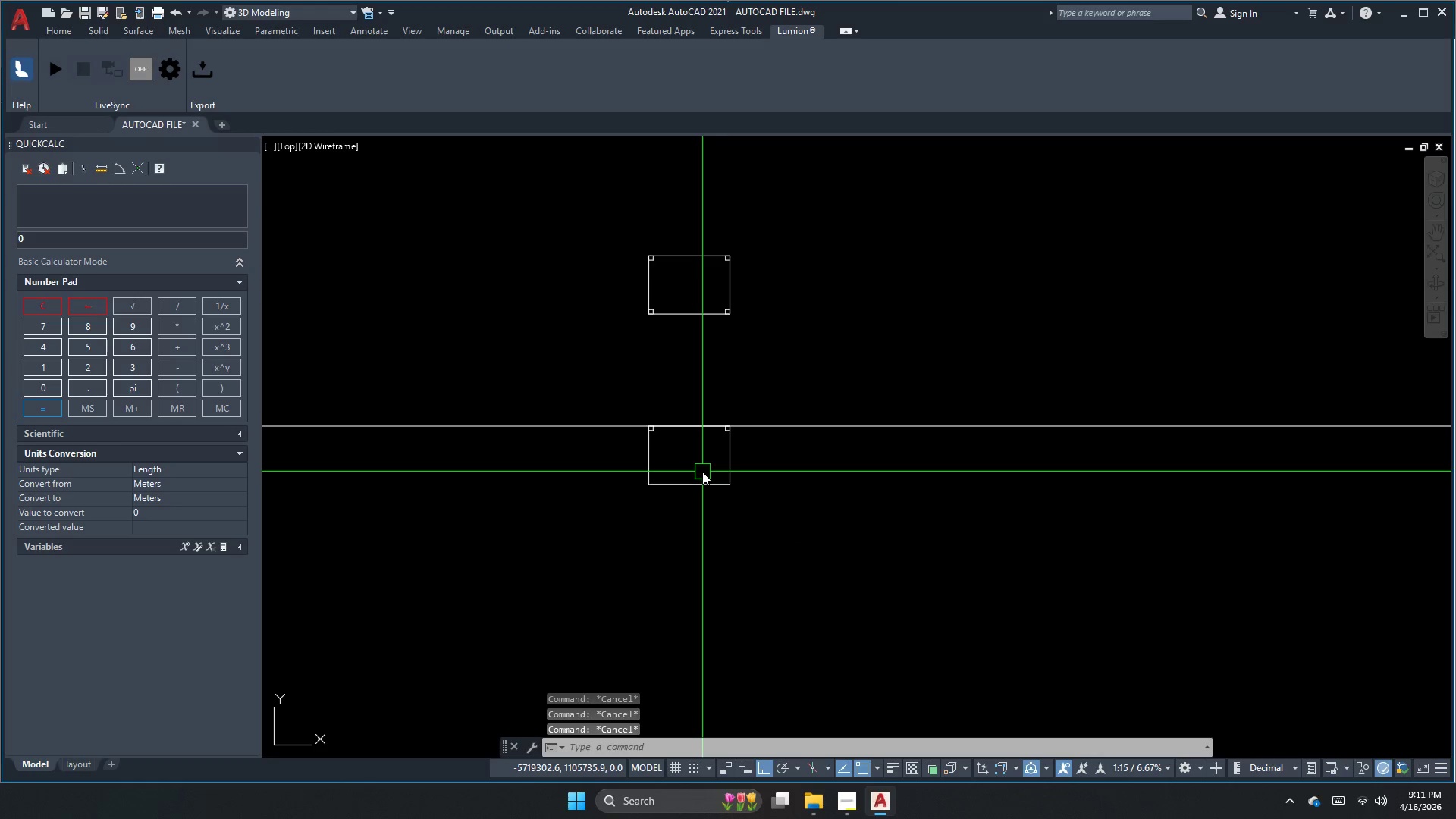 
key(Escape)
 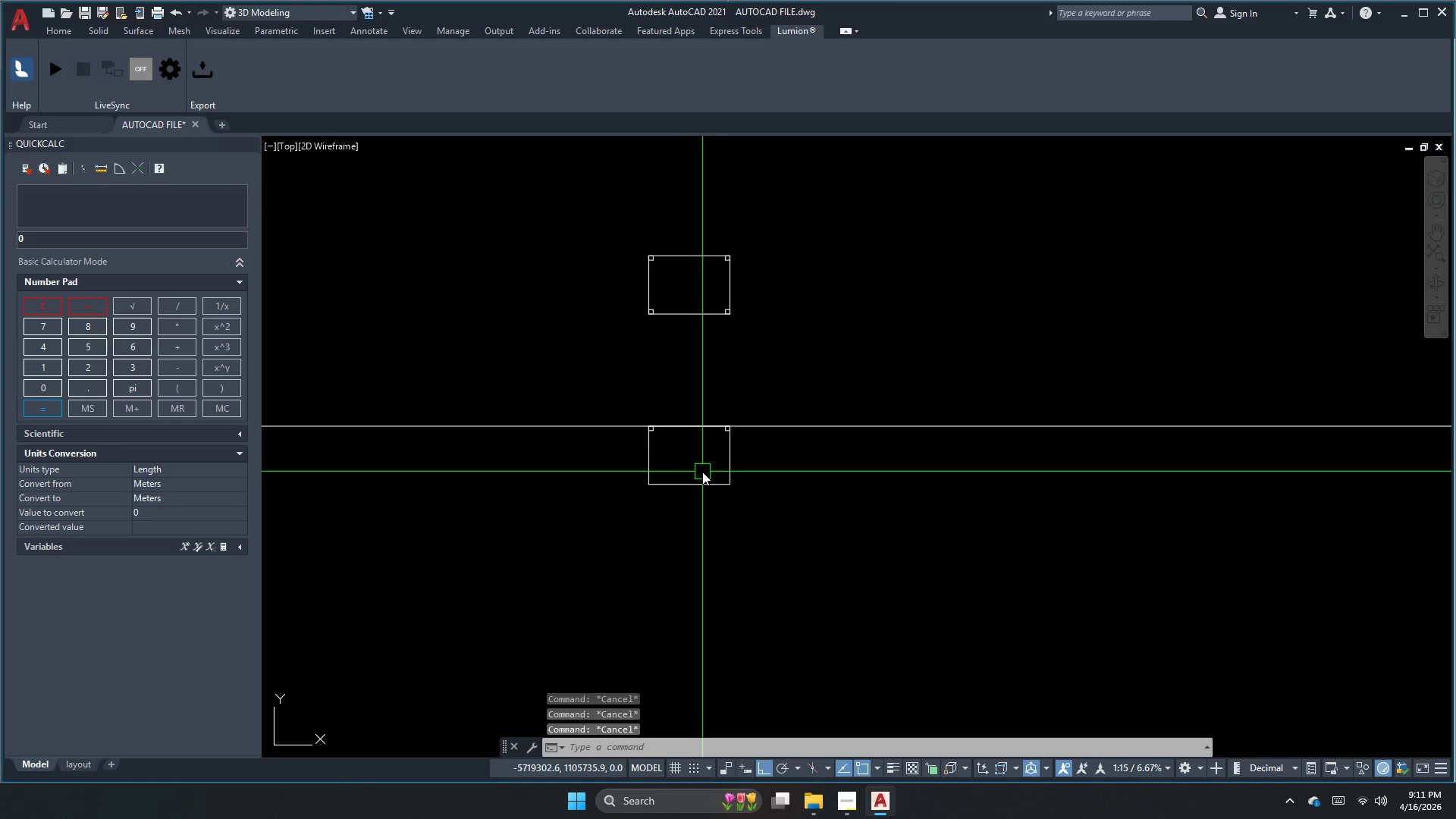 
key(Escape)
 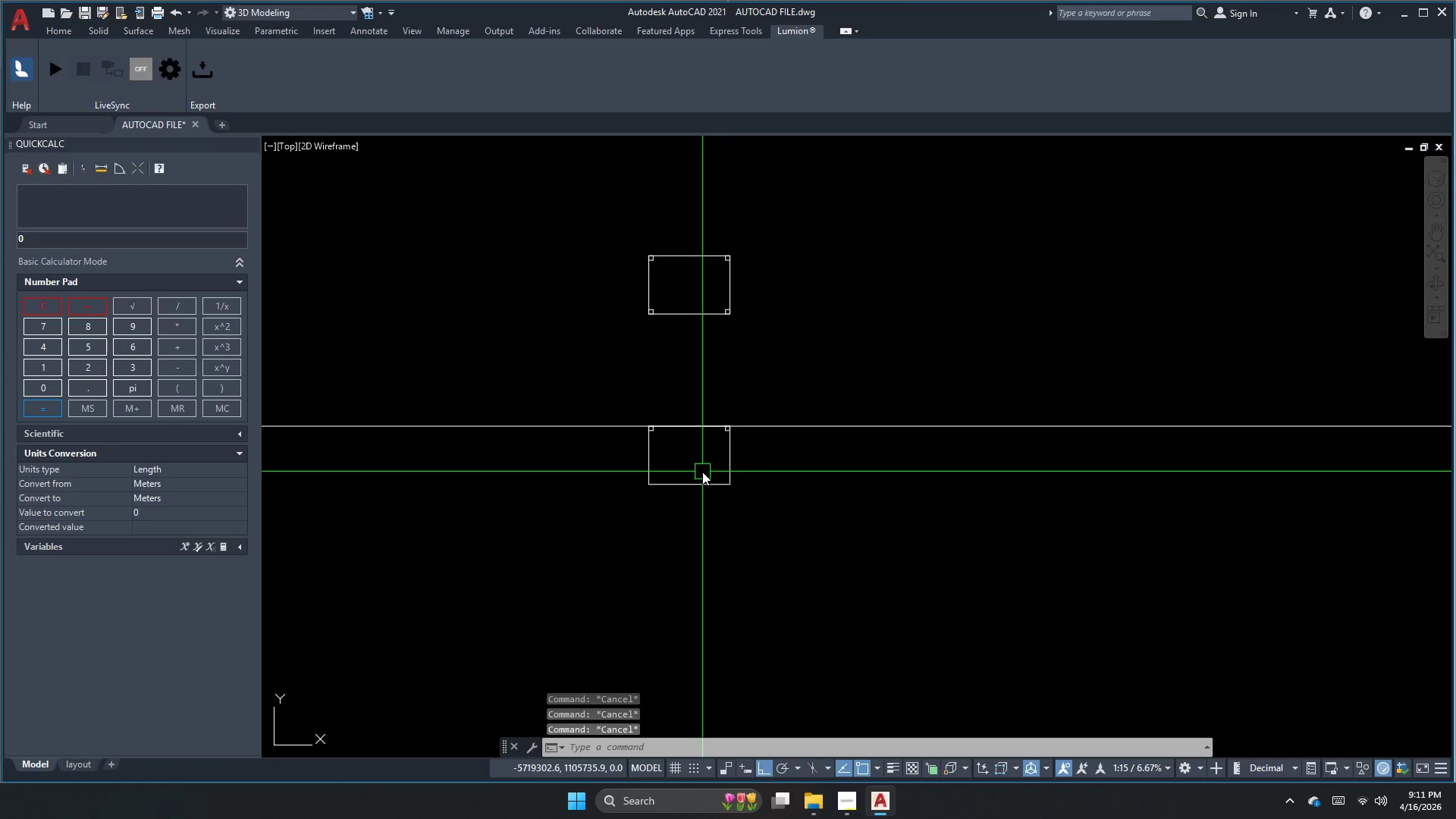 
key(Escape)
 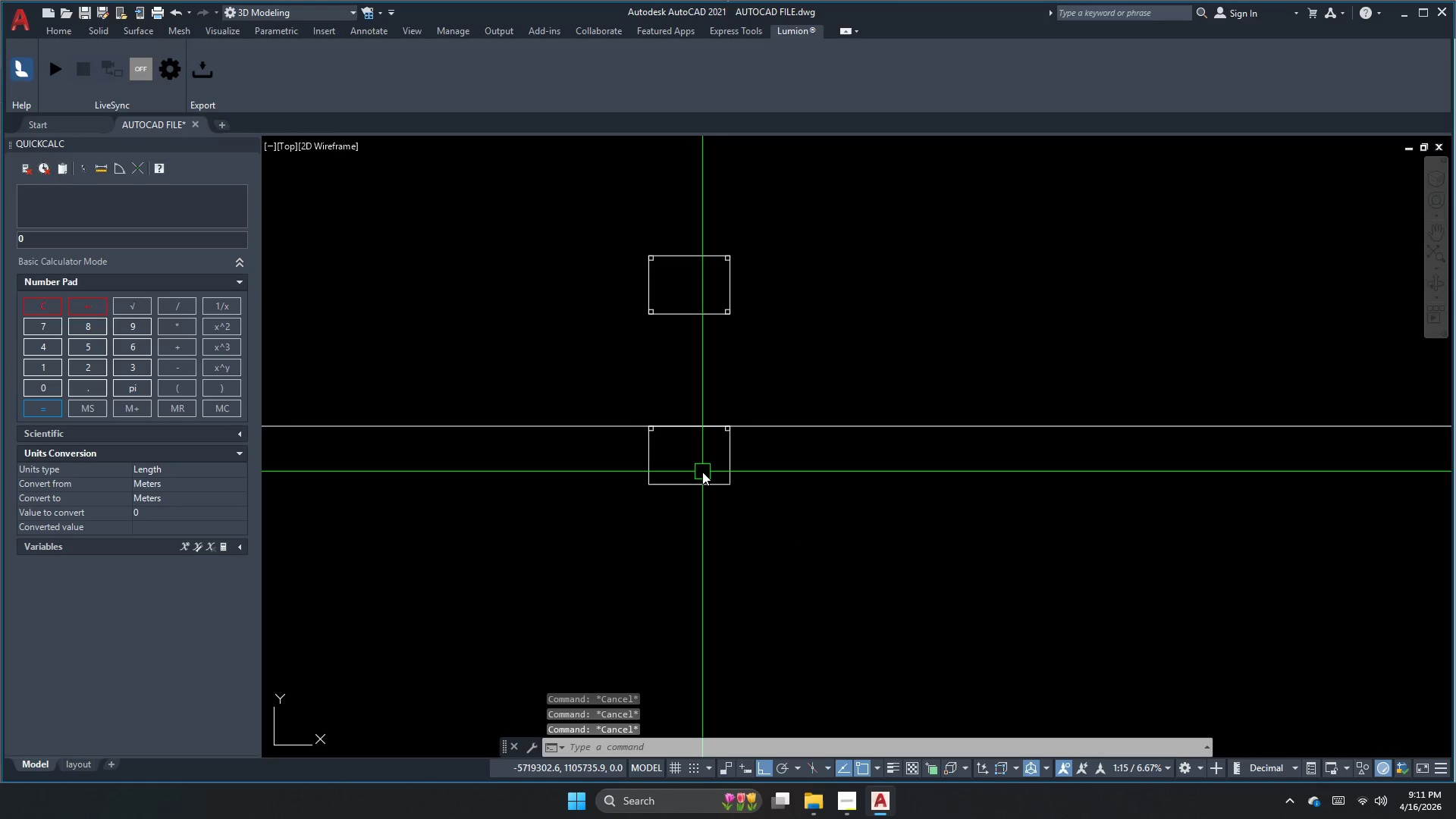 
key(Escape)
 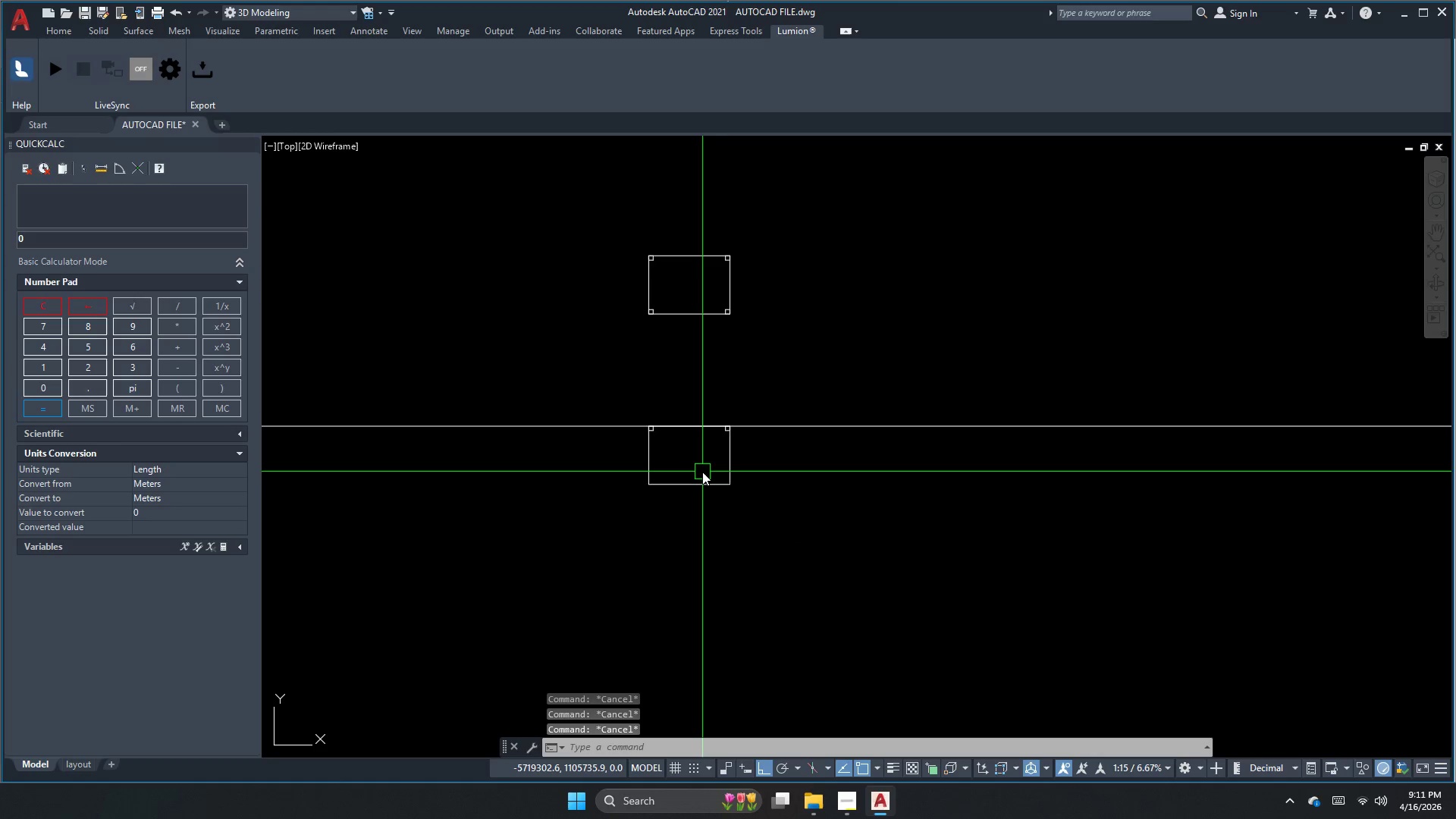 
key(Escape)
 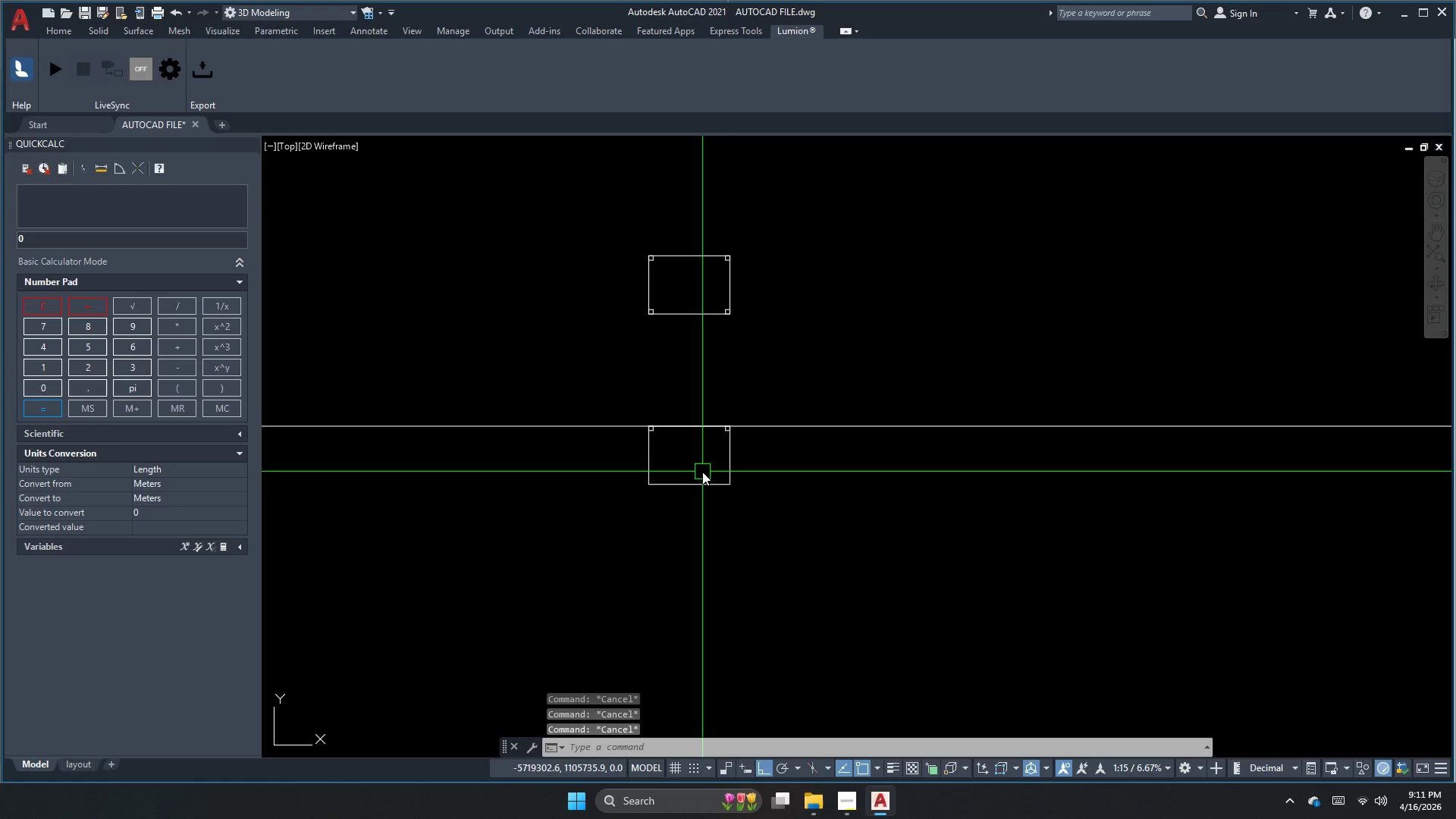 
key(Escape)
 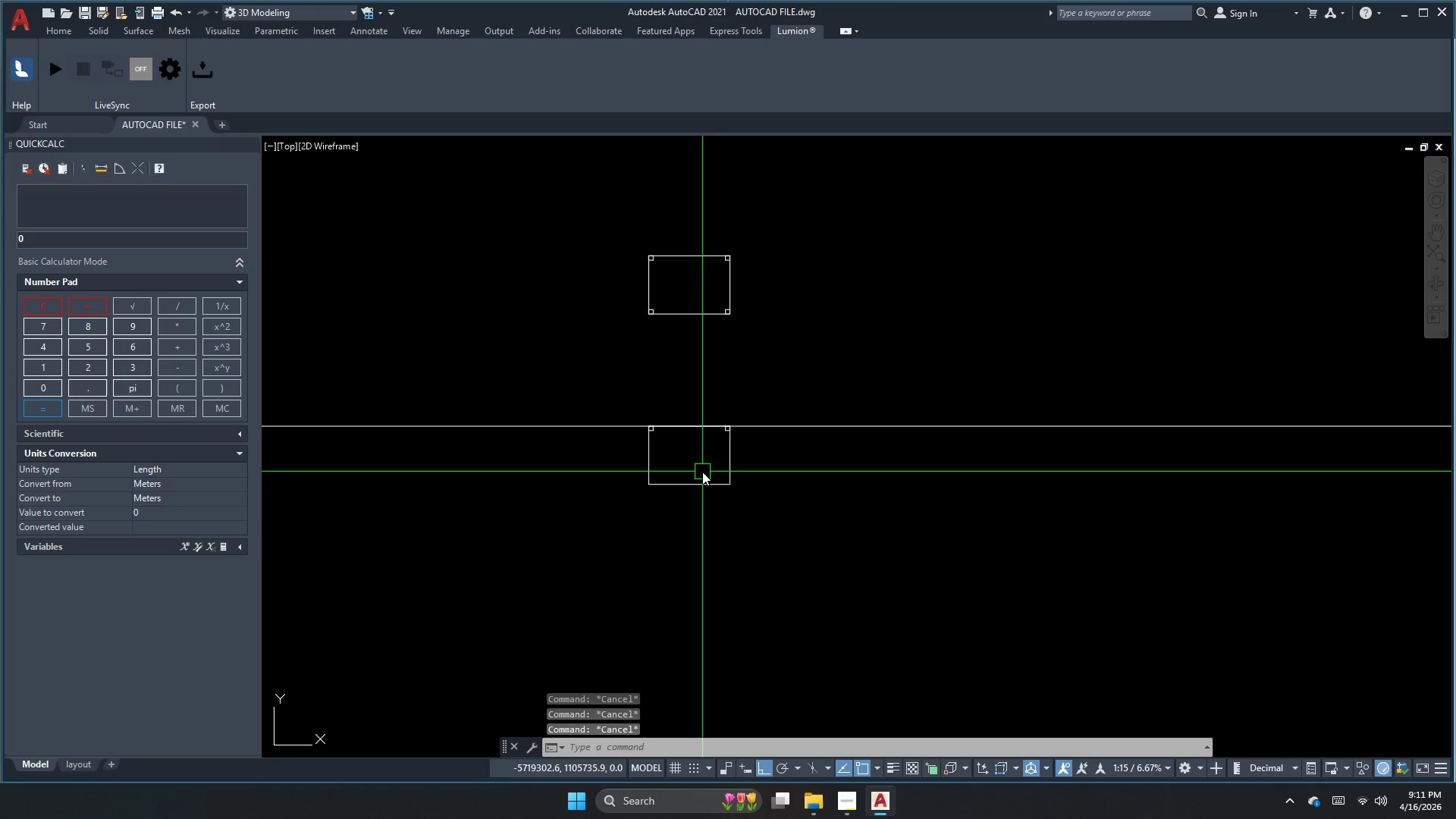 
key(Escape)
 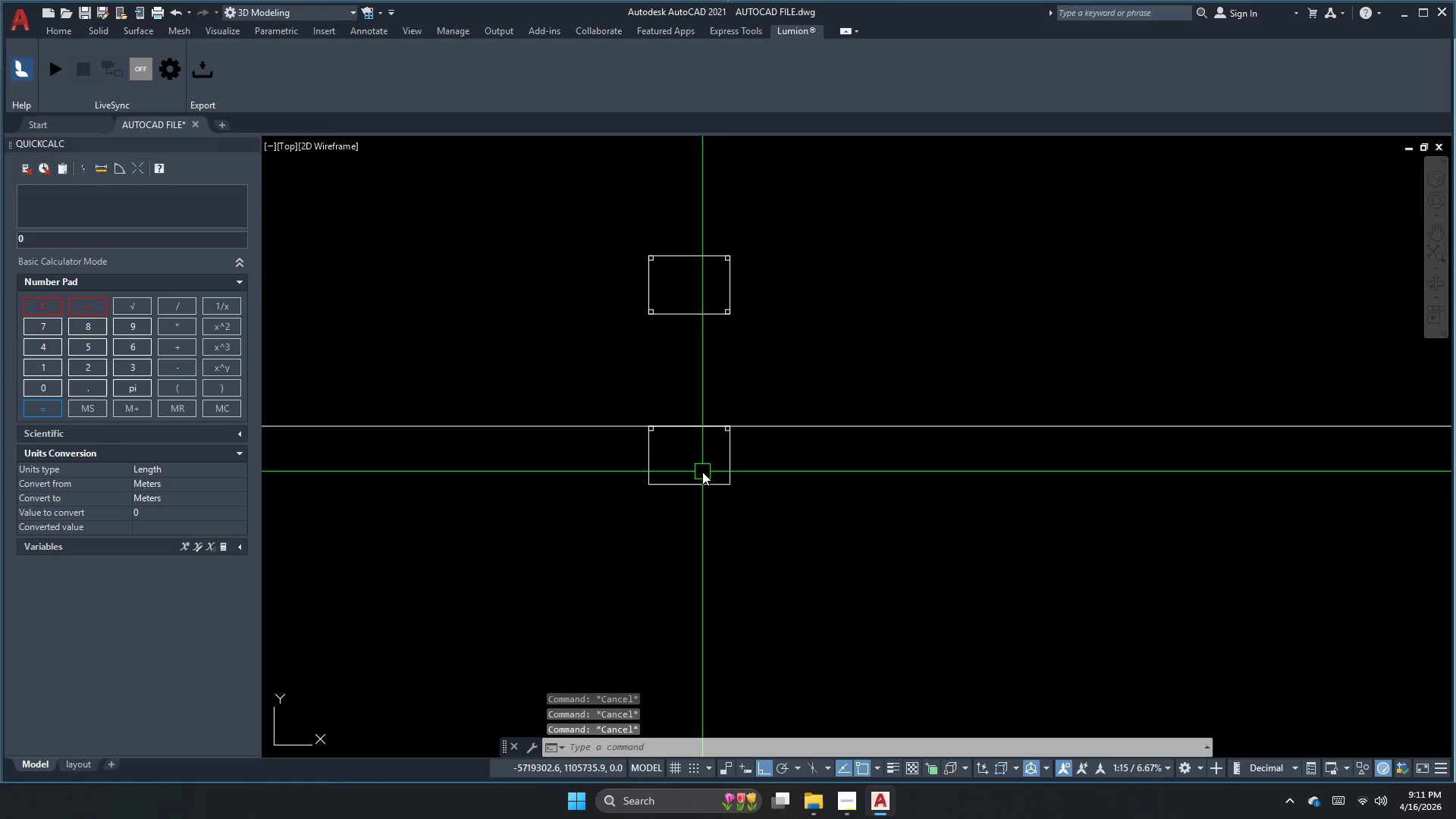 
key(Escape)
 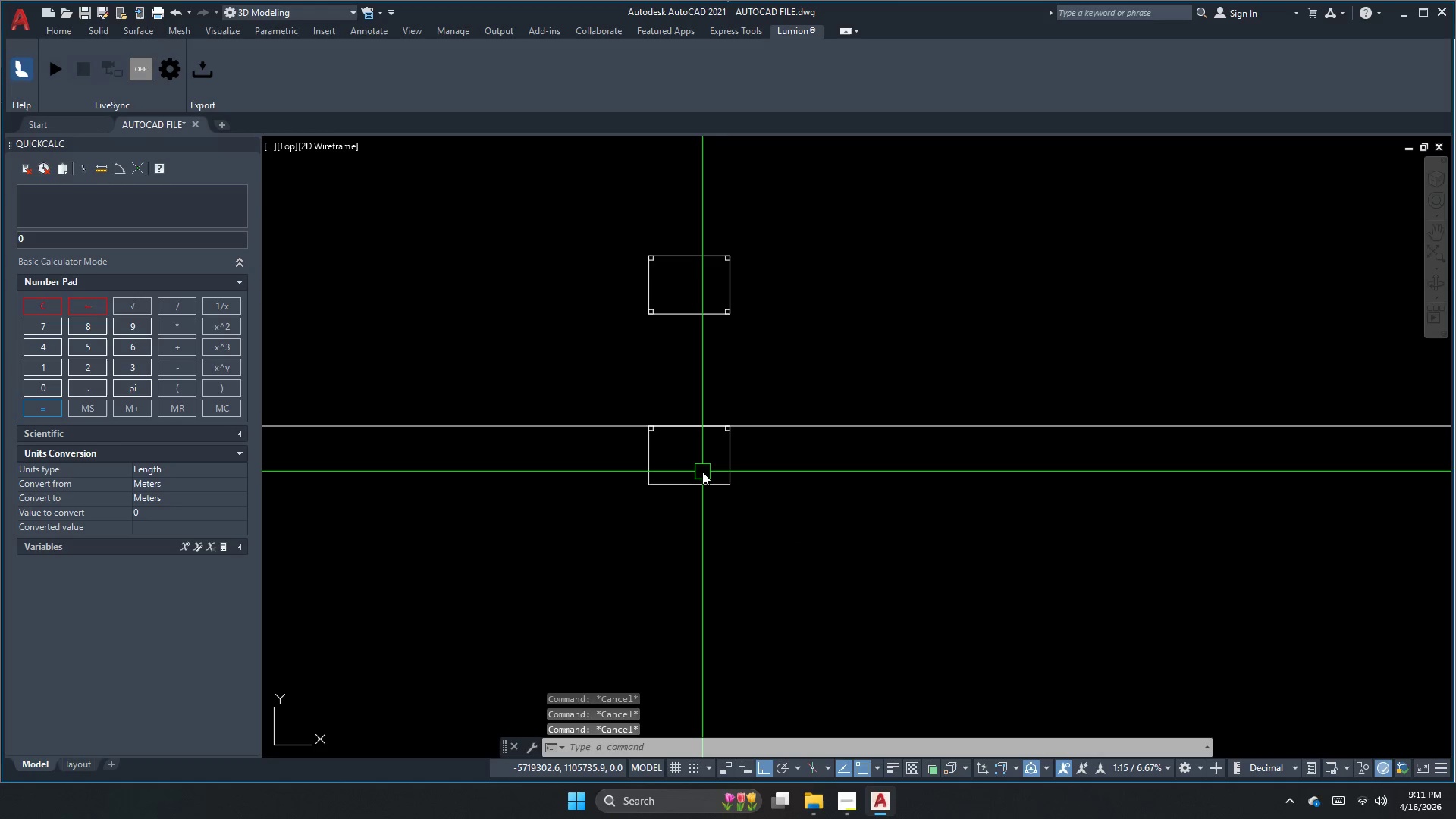 
key(Escape)
 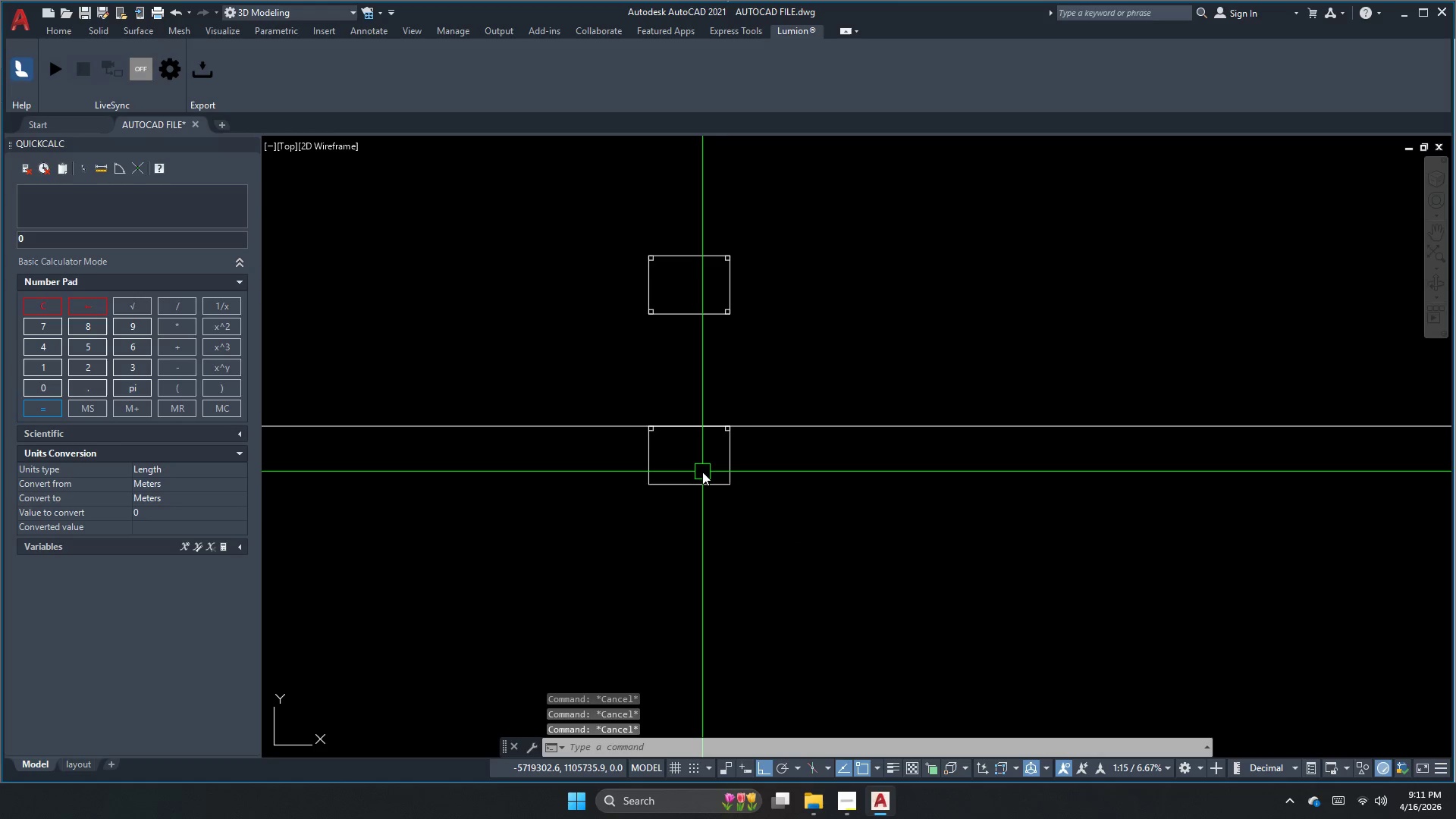 
key(Escape)
 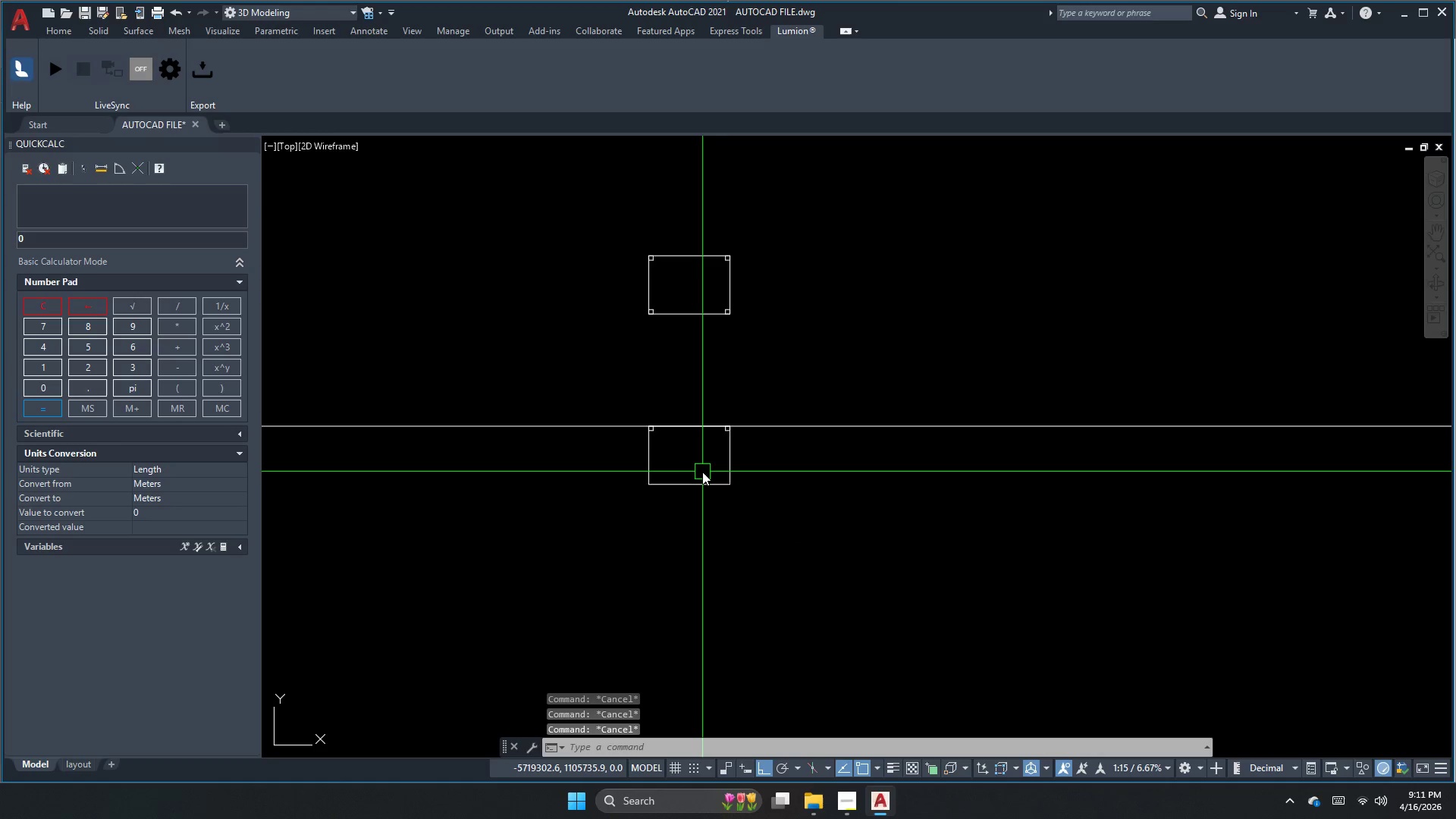 
key(Escape)
 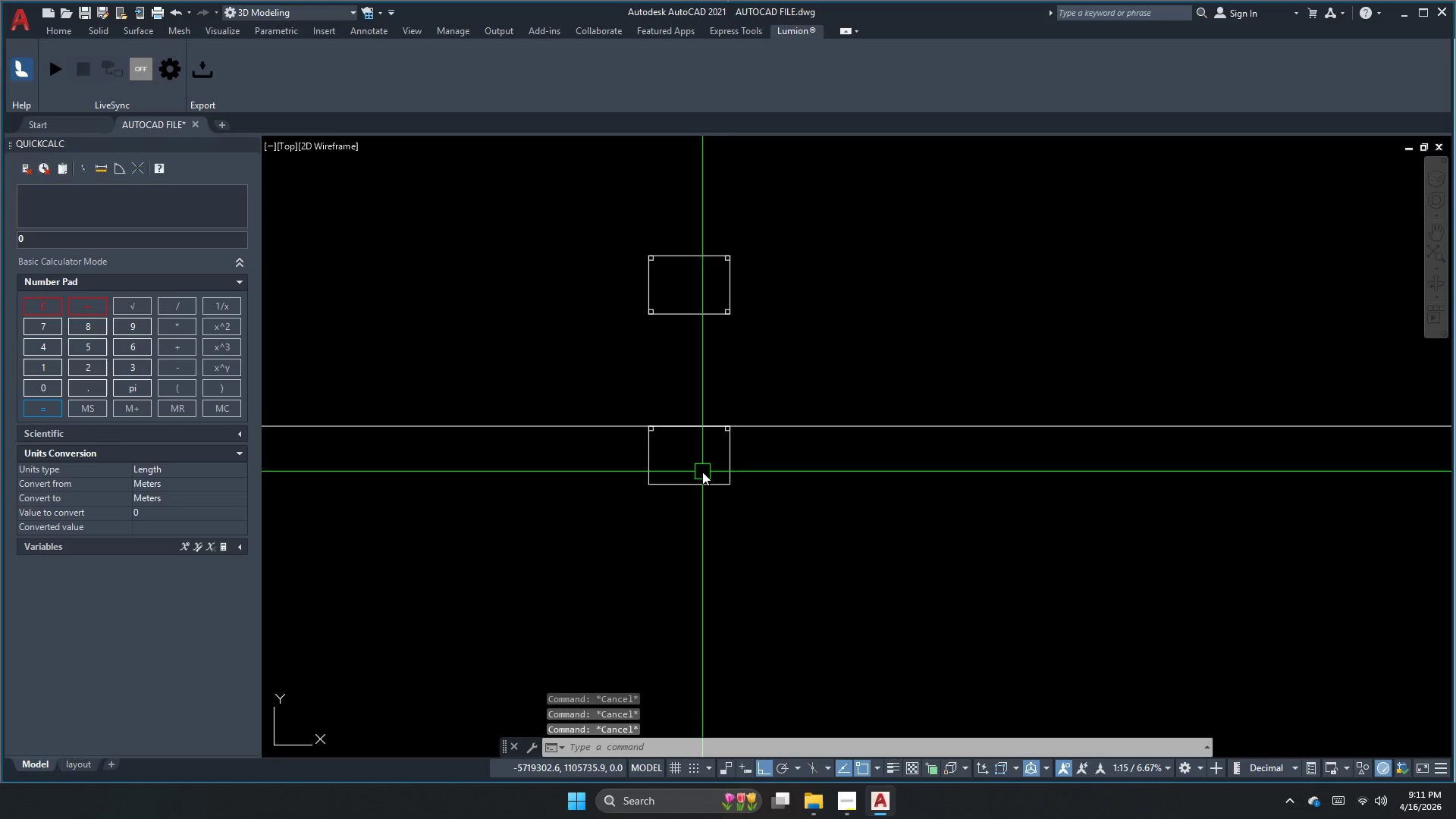 
key(Escape)
 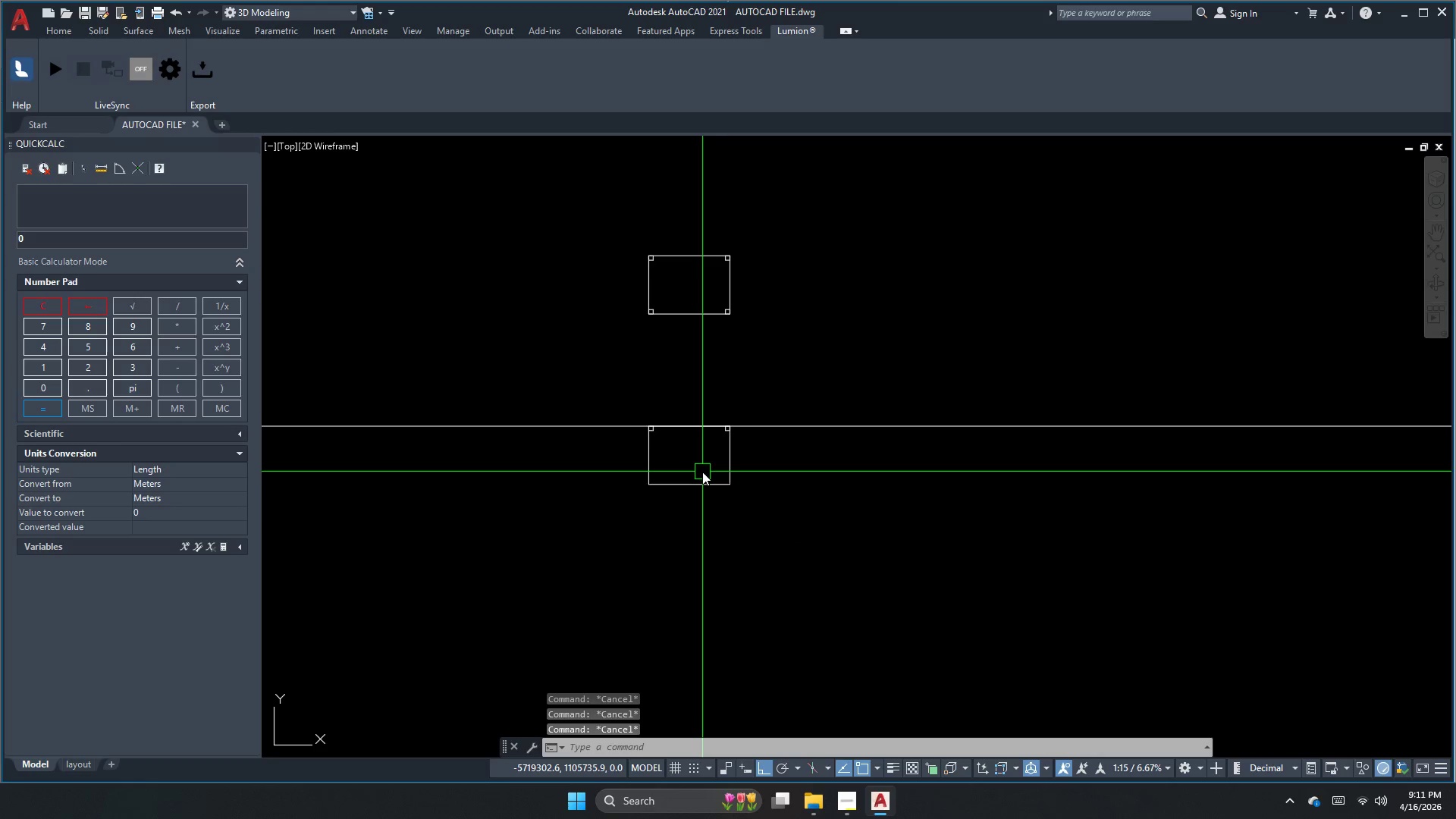 
key(Escape)
 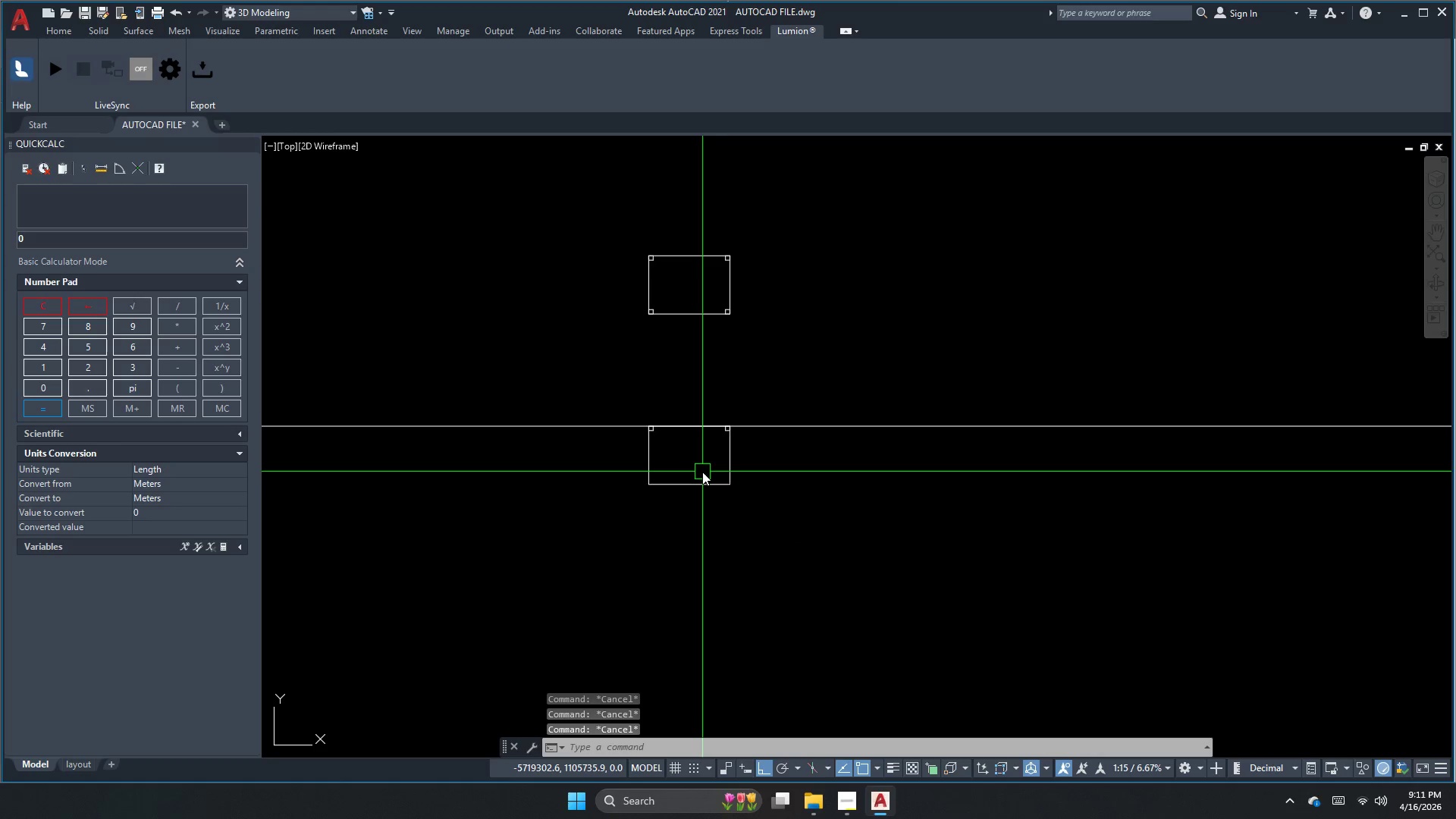 
key(Escape)
 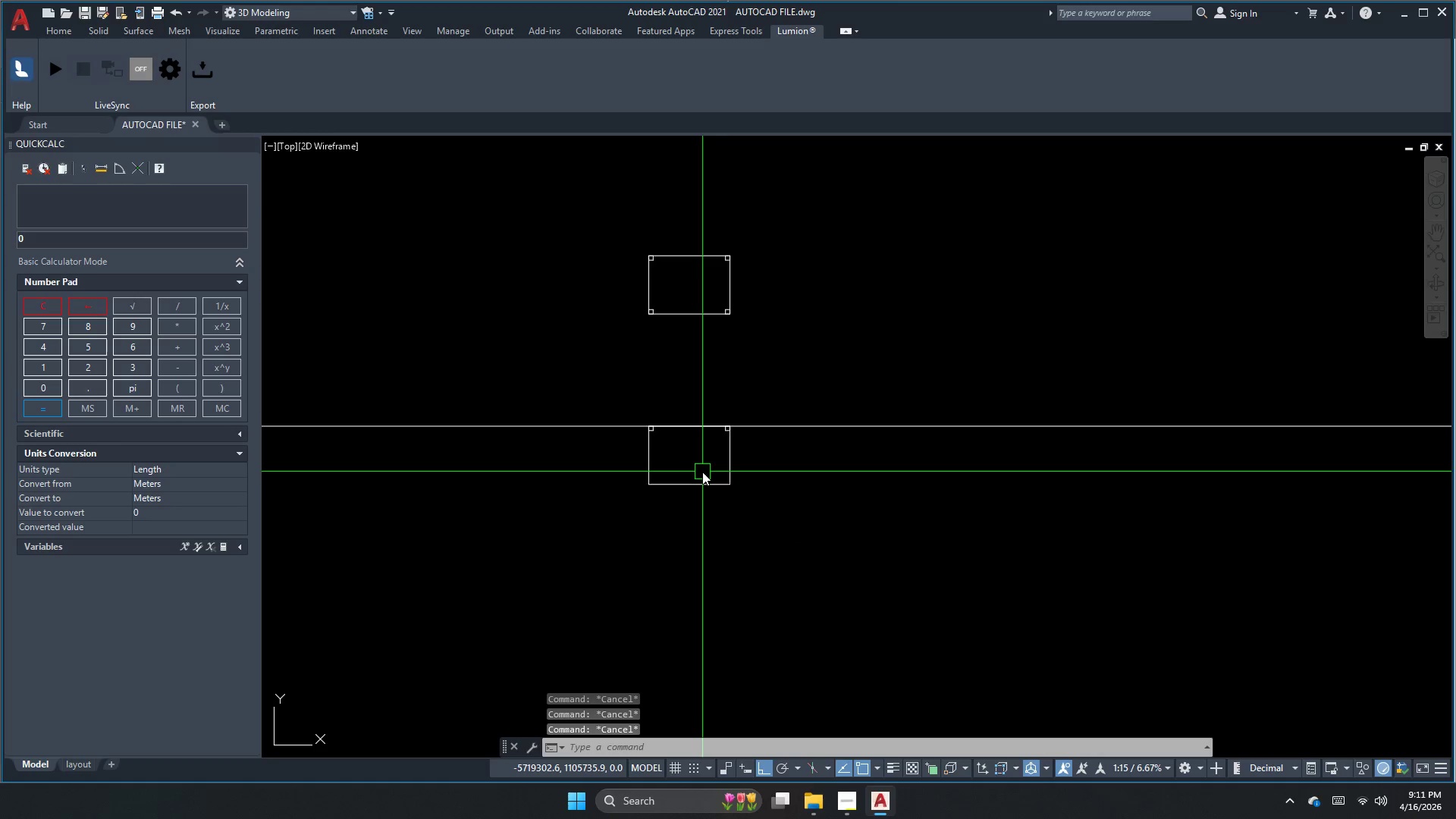 
key(Escape)
 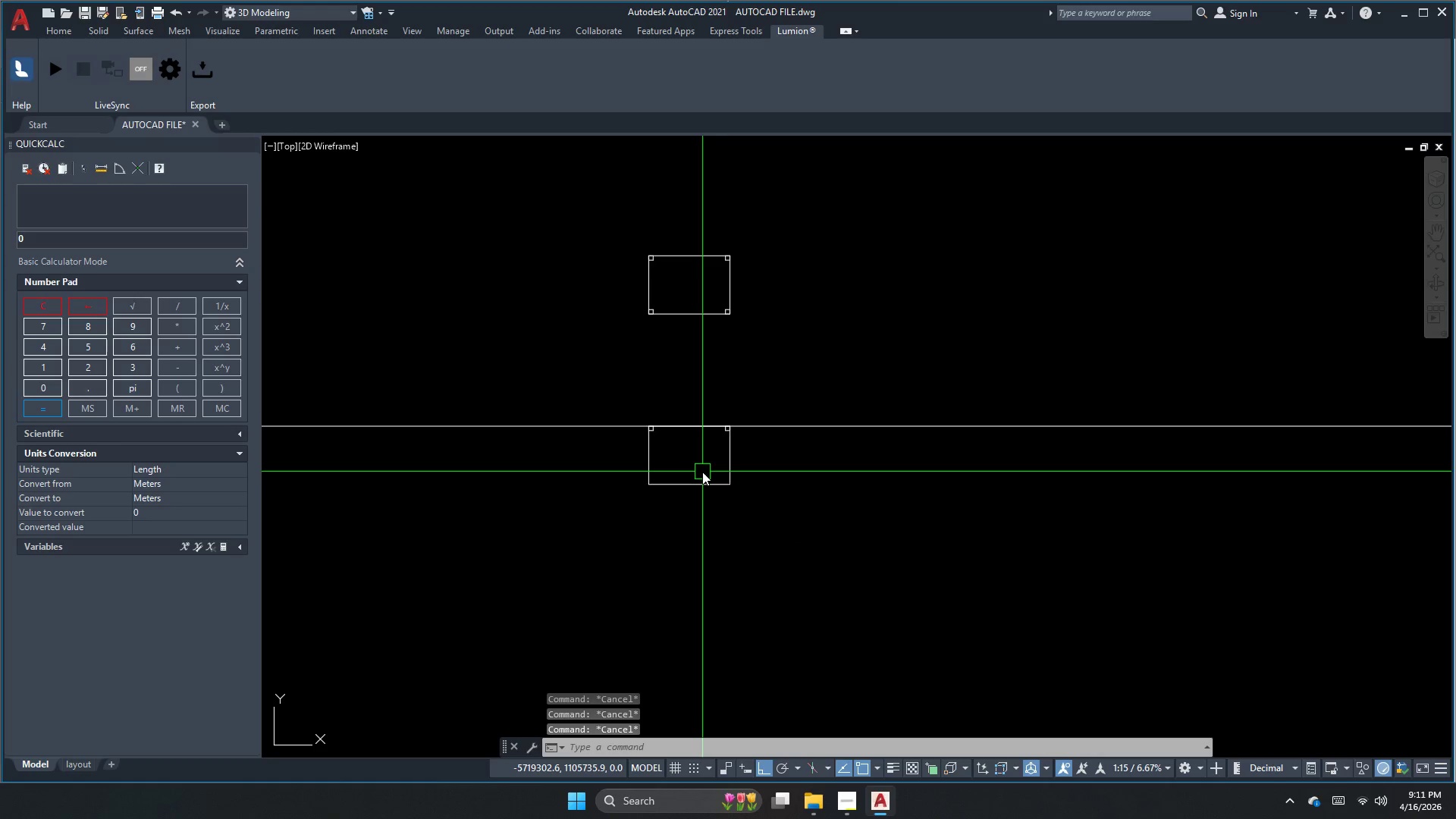 
key(Escape)
 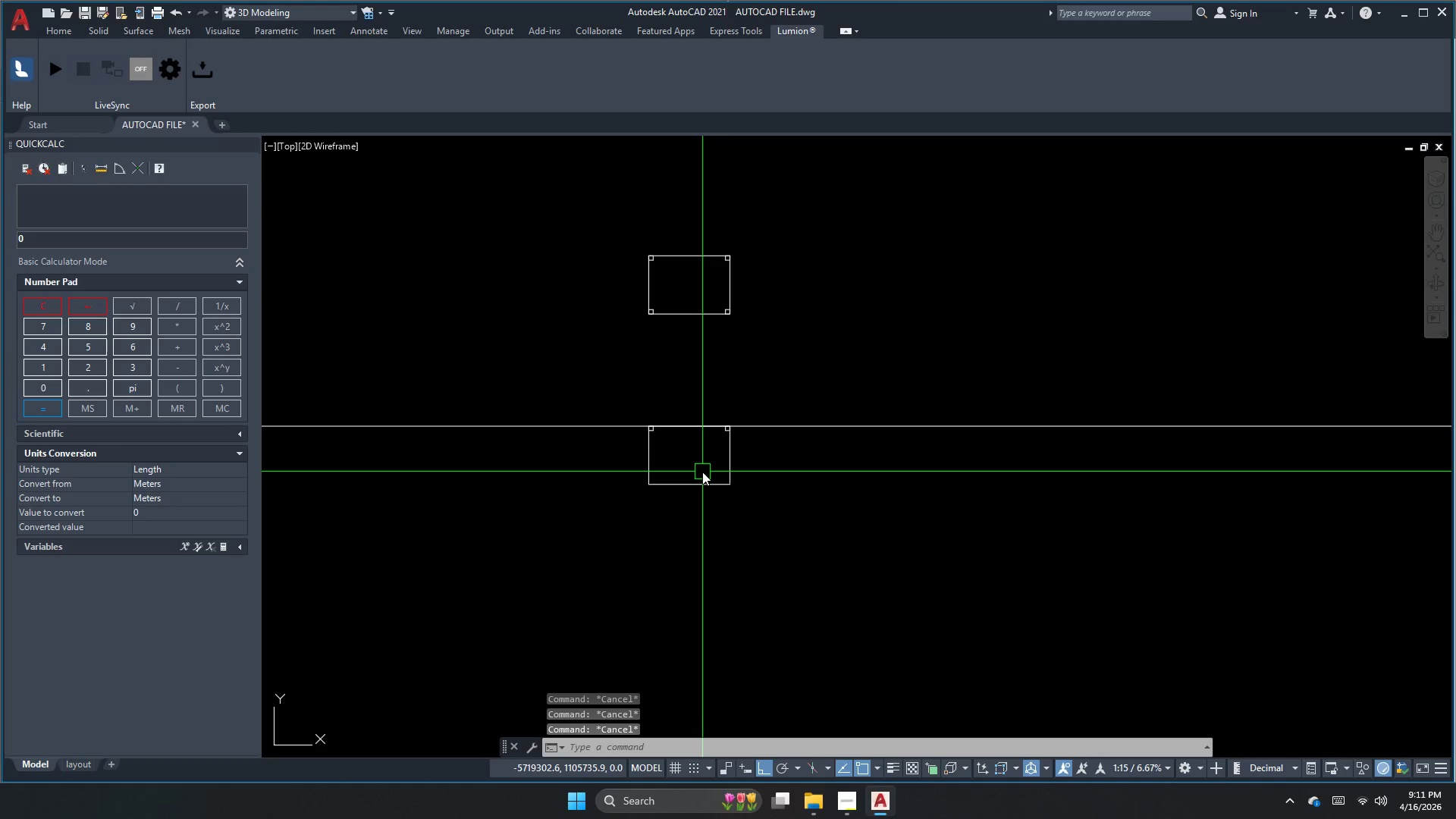 
key(Escape)
 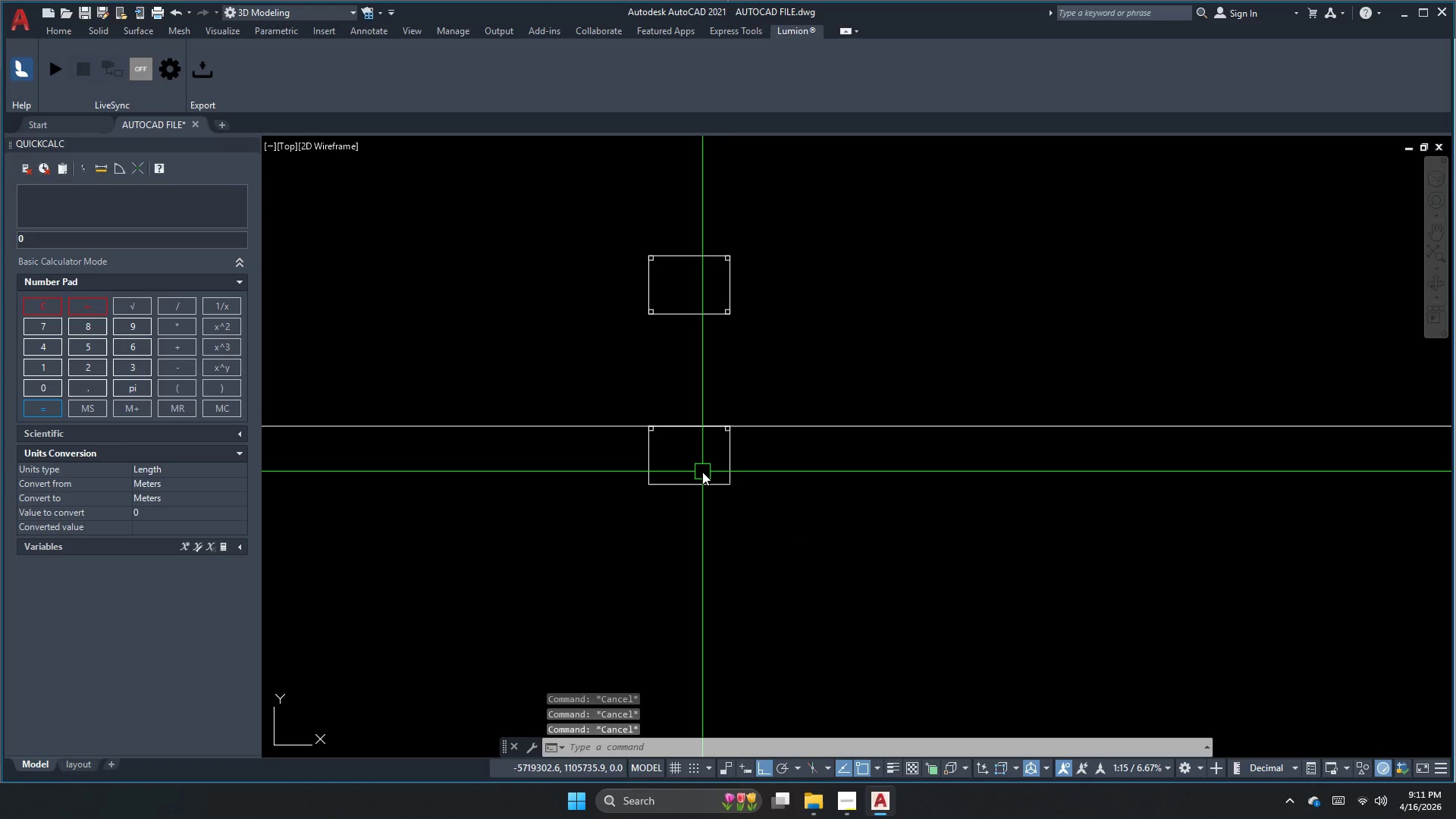 
key(Escape)
 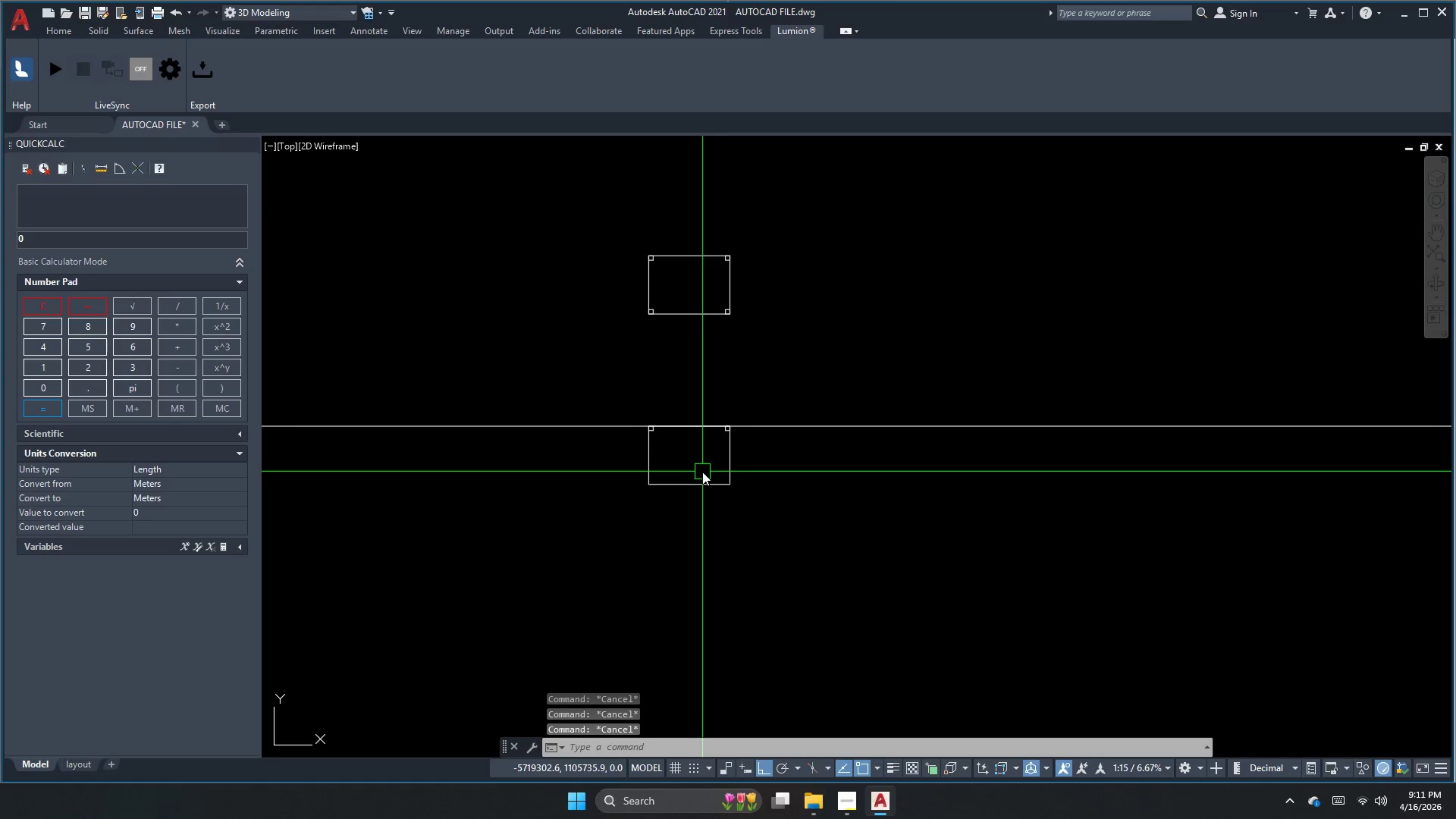 
key(Escape)
 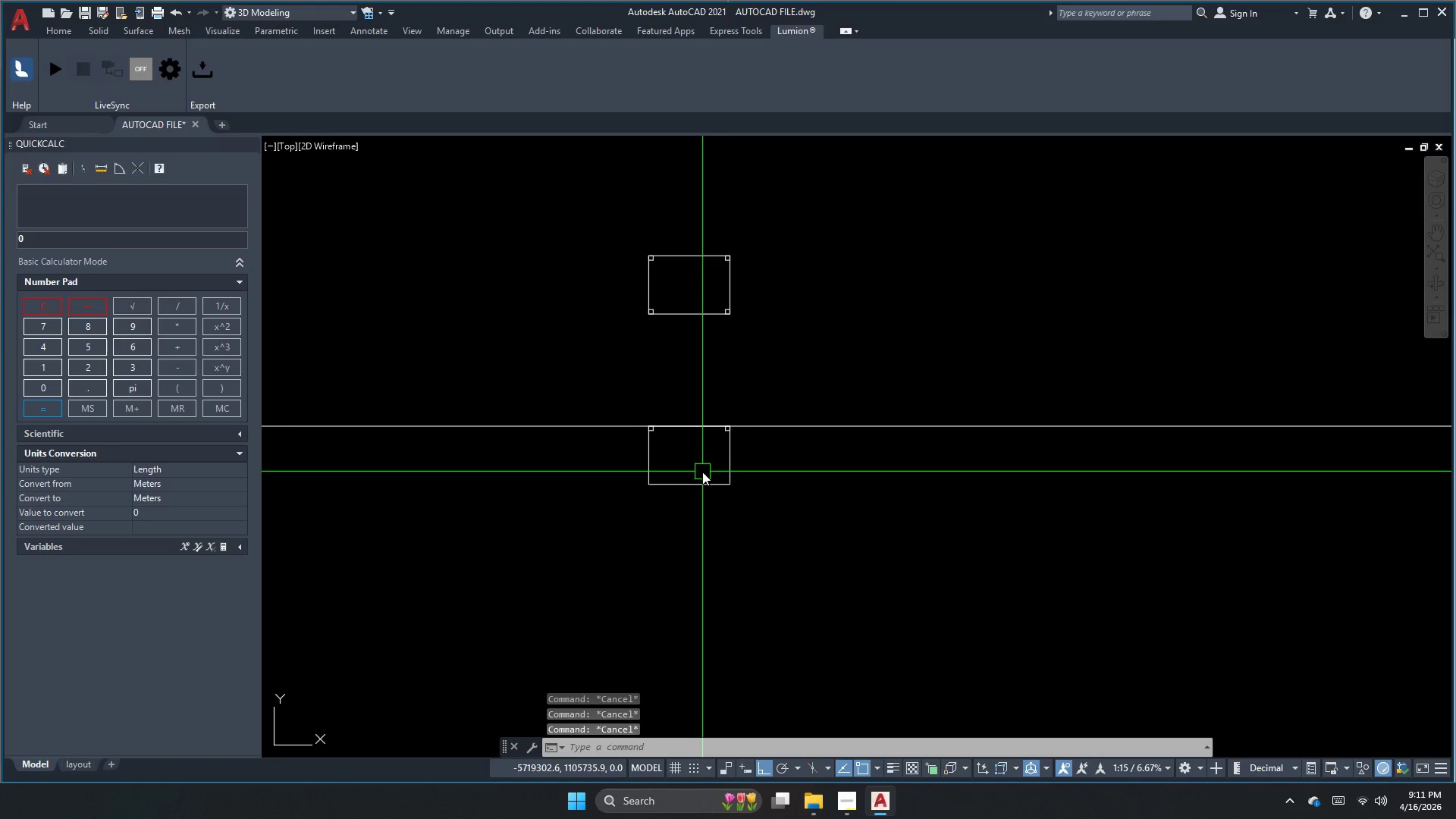 
key(O)
 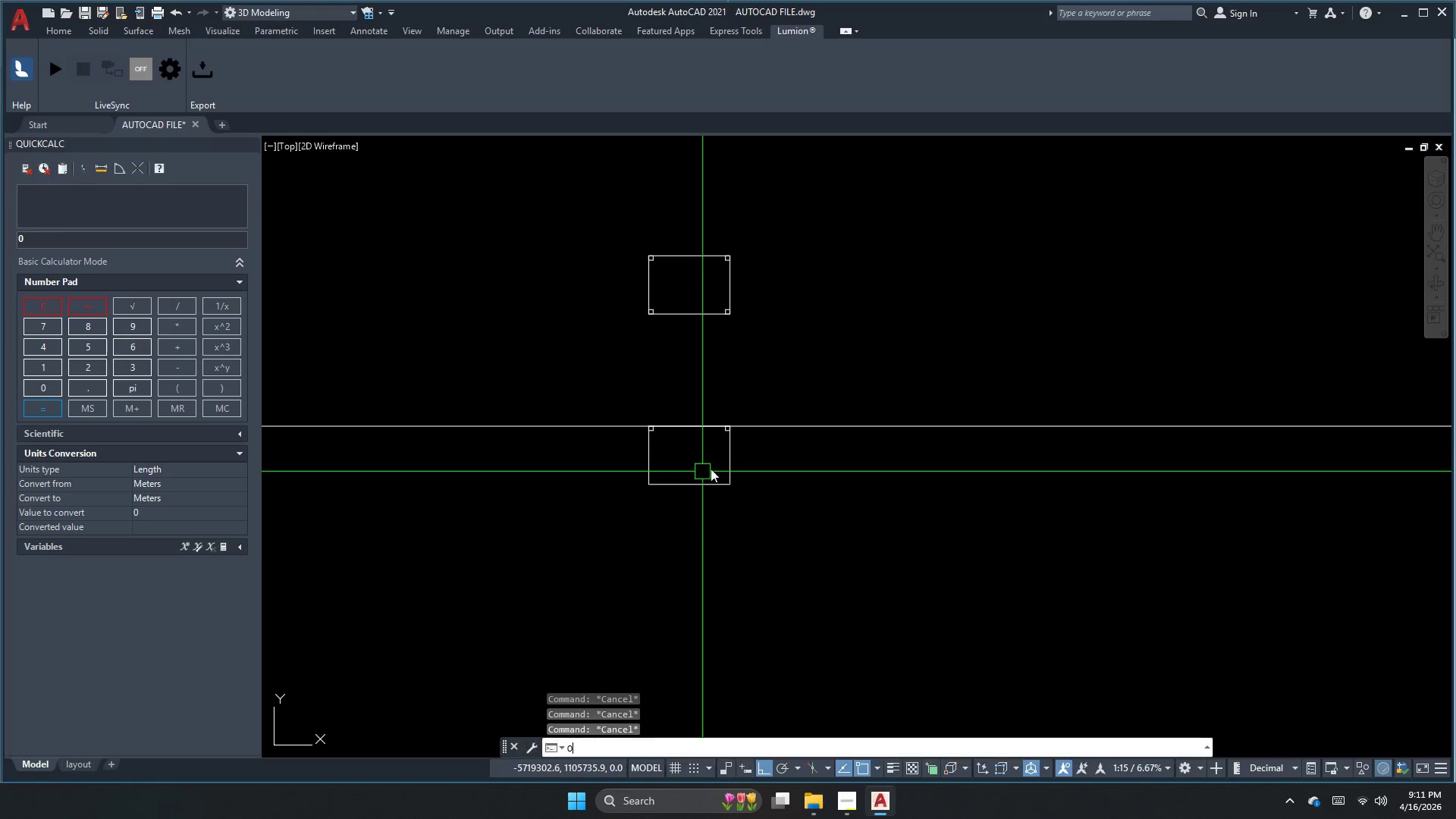 
key(Space)
 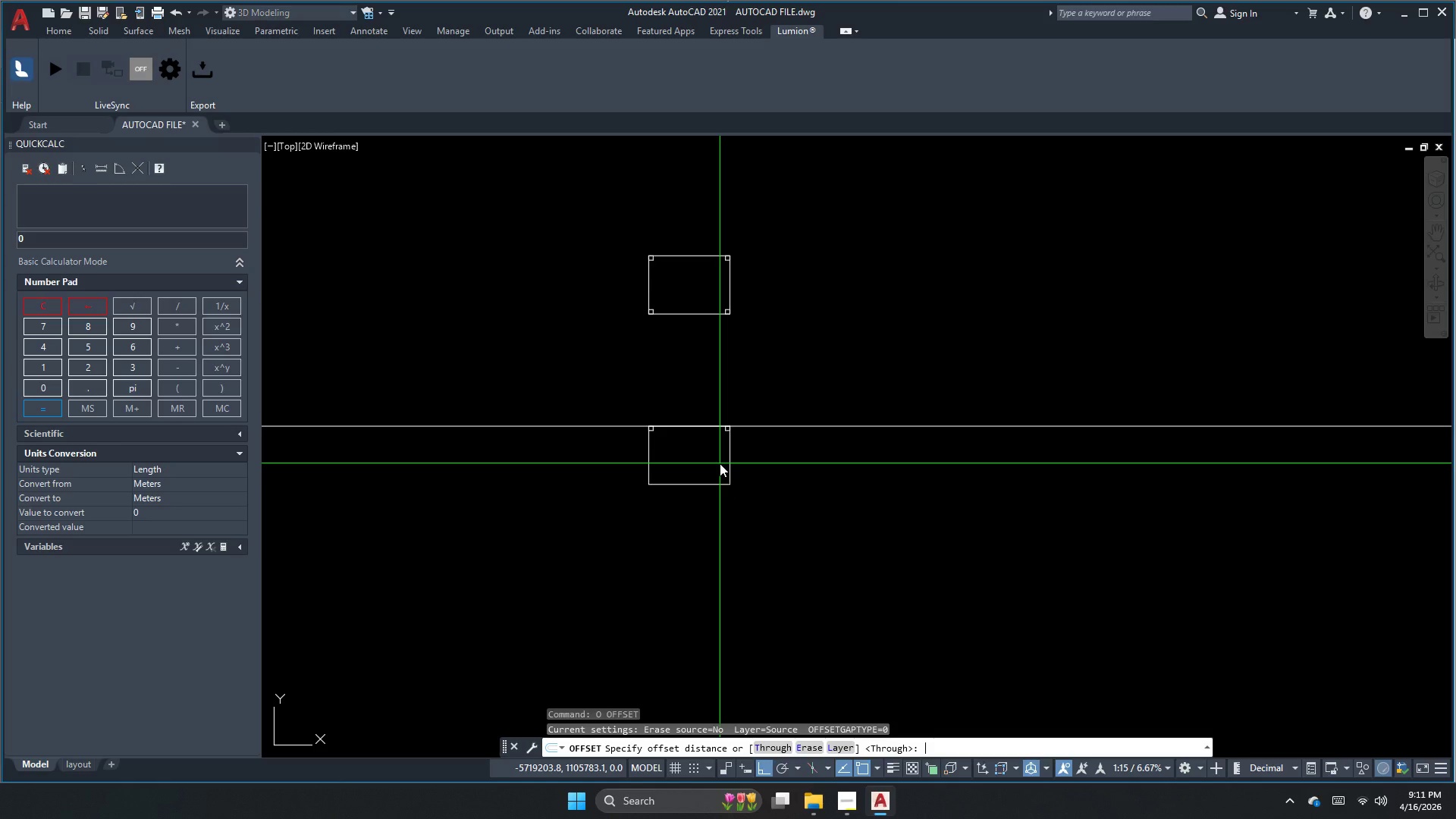 
key(Numpad4)
 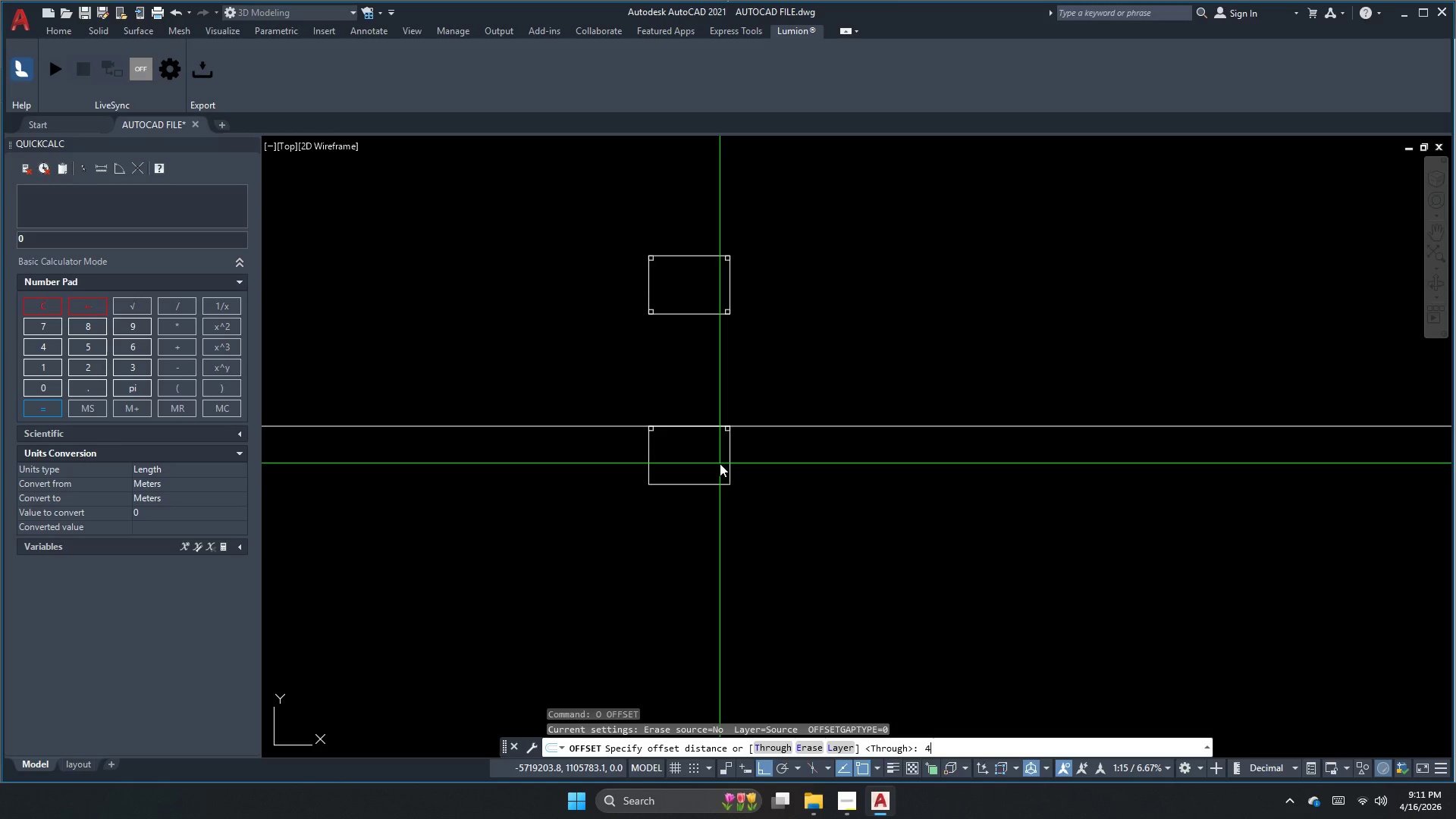 
key(Numpad0)
 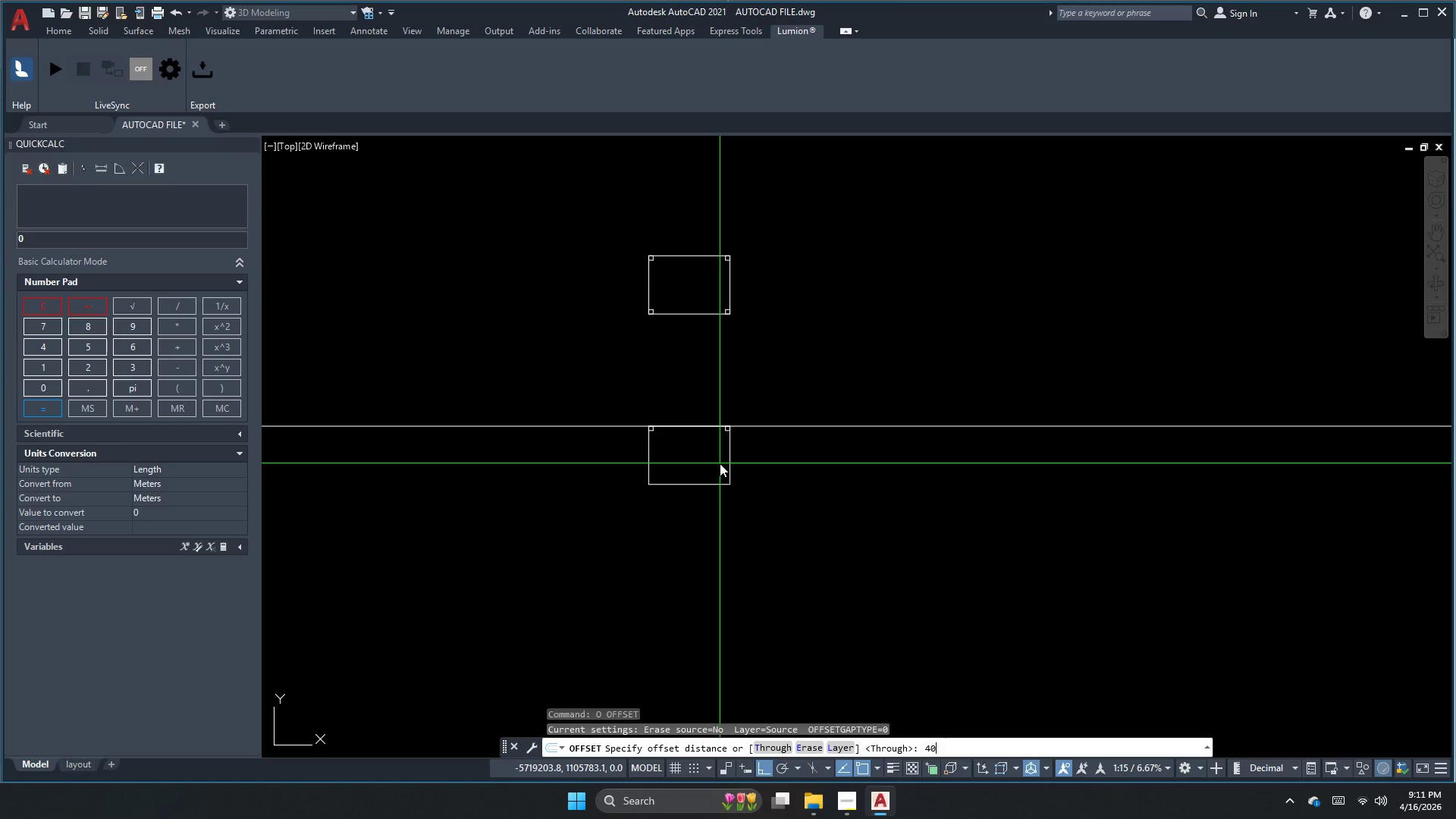 
key(Numpad0)
 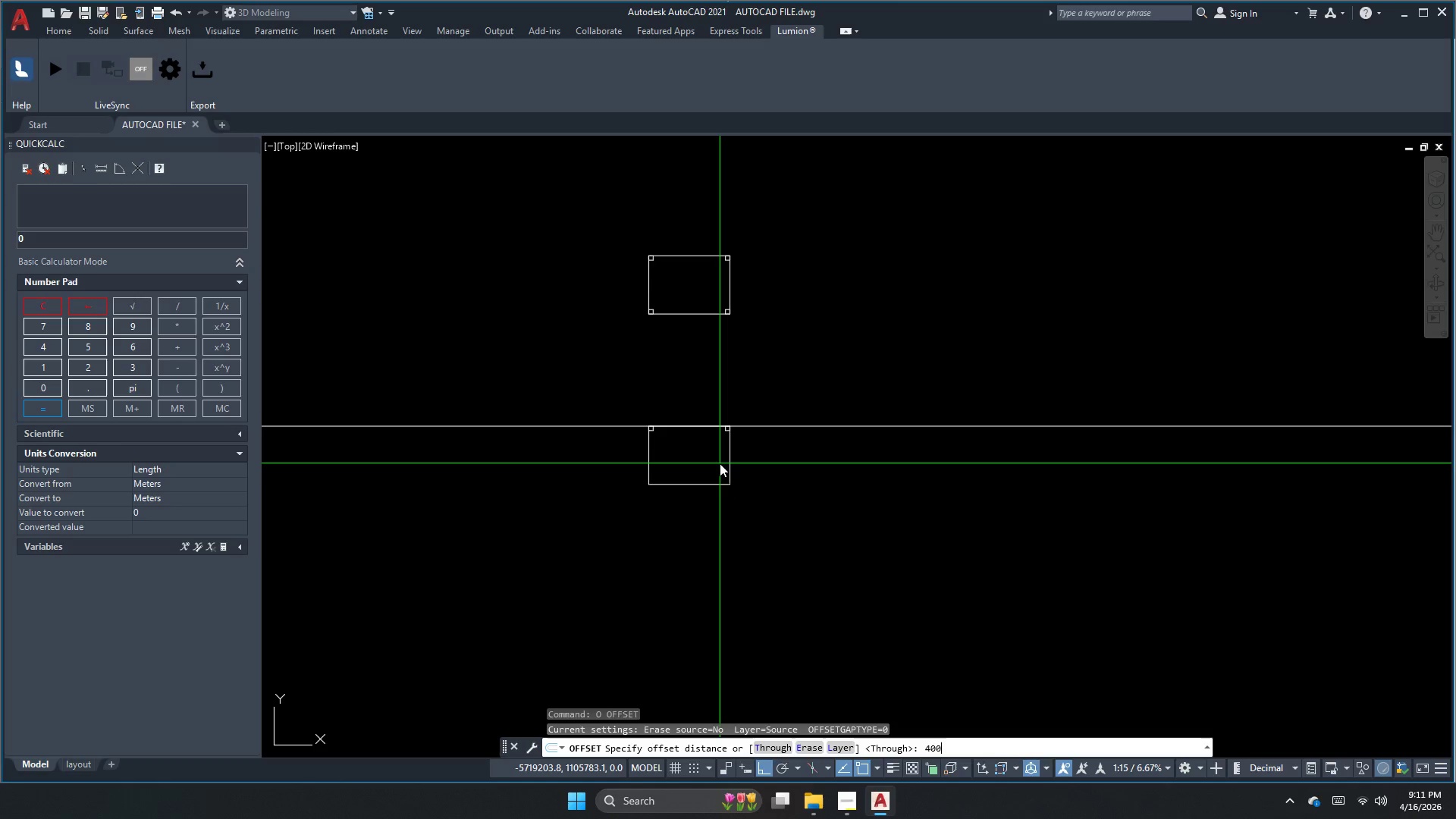 
key(Numpad0)
 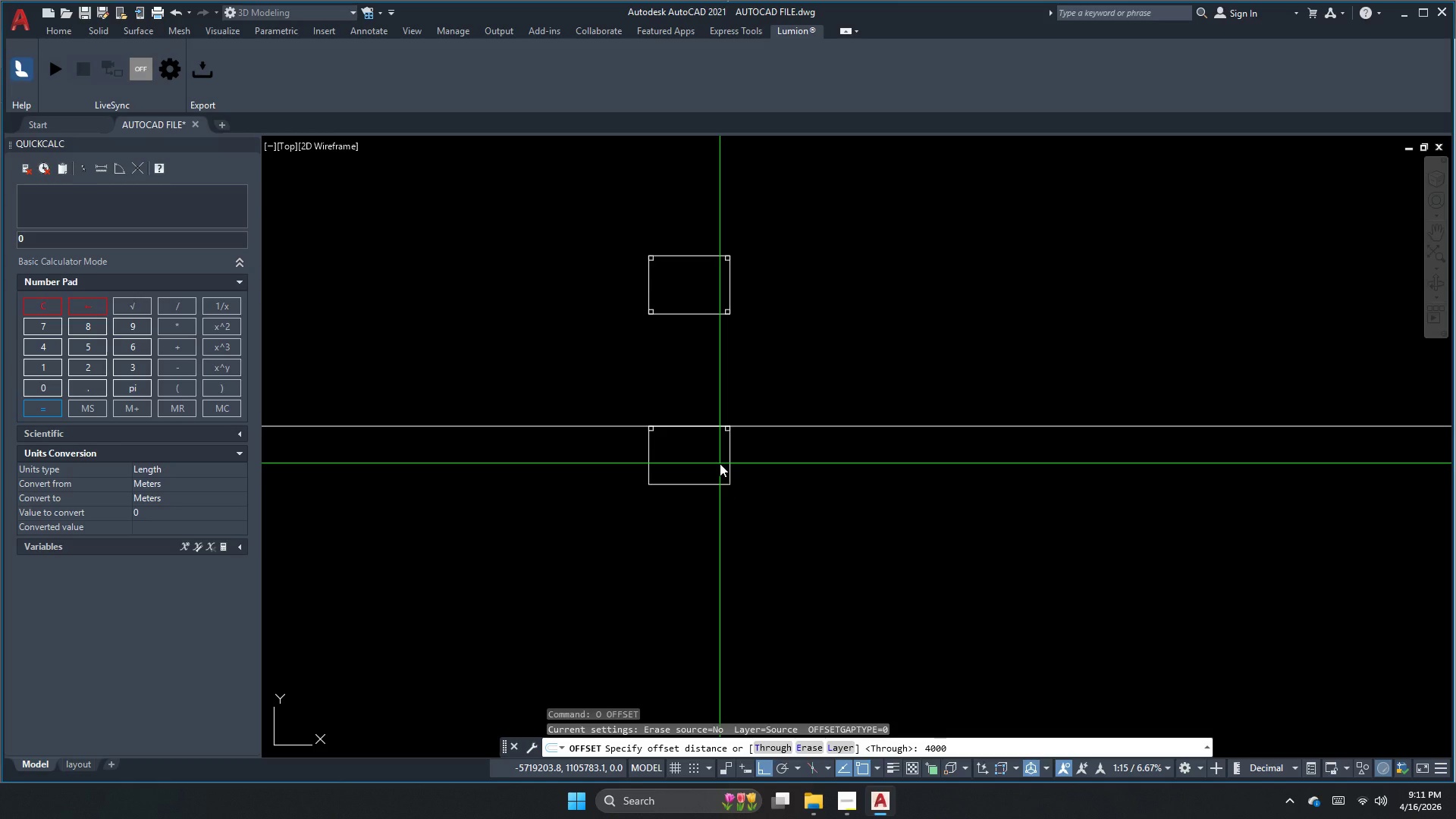 
key(Backspace)
 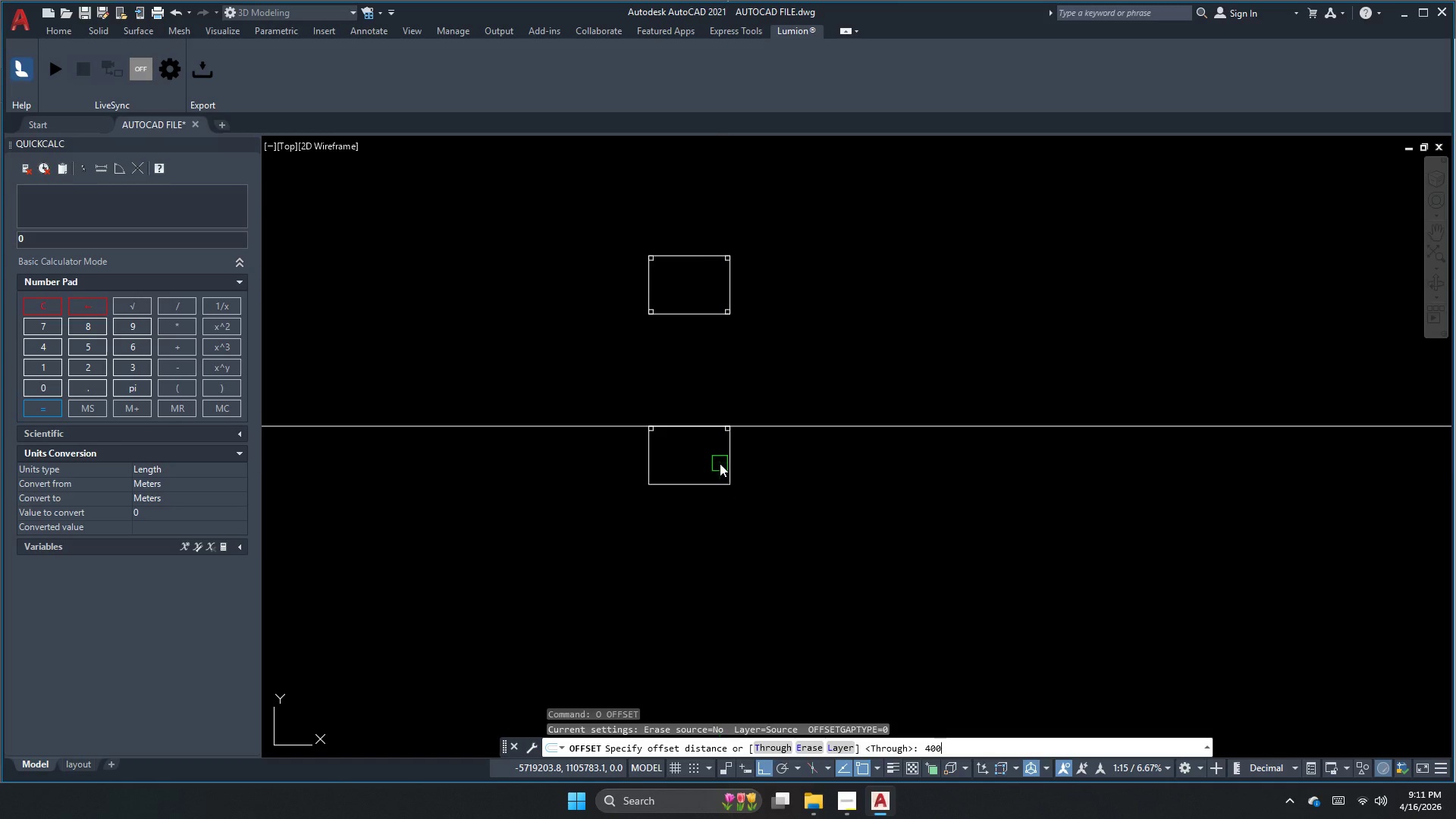 
key(NumpadEnter)
 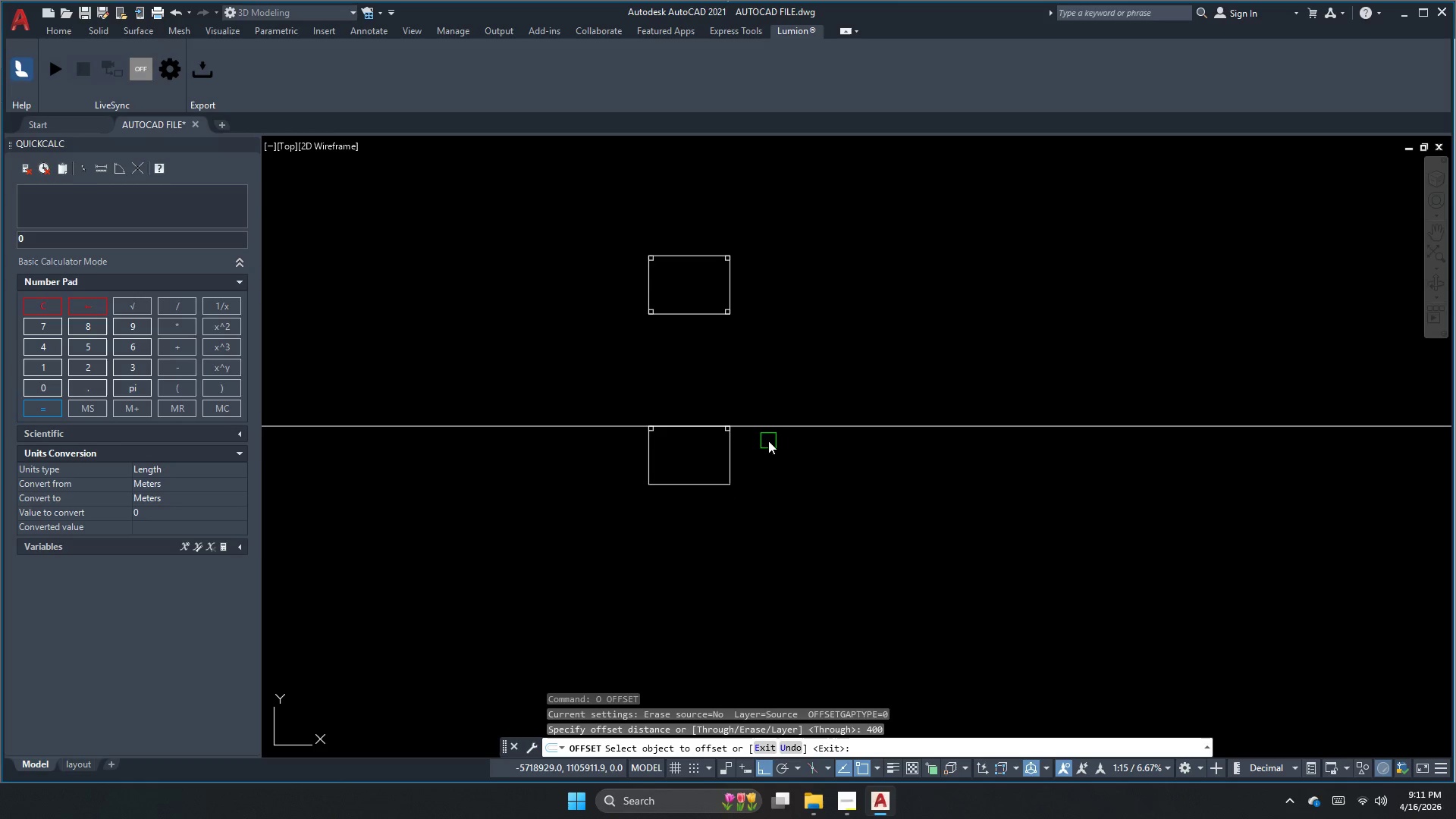 
left_click_drag(start_coordinate=[774, 433], to_coordinate=[771, 449])
 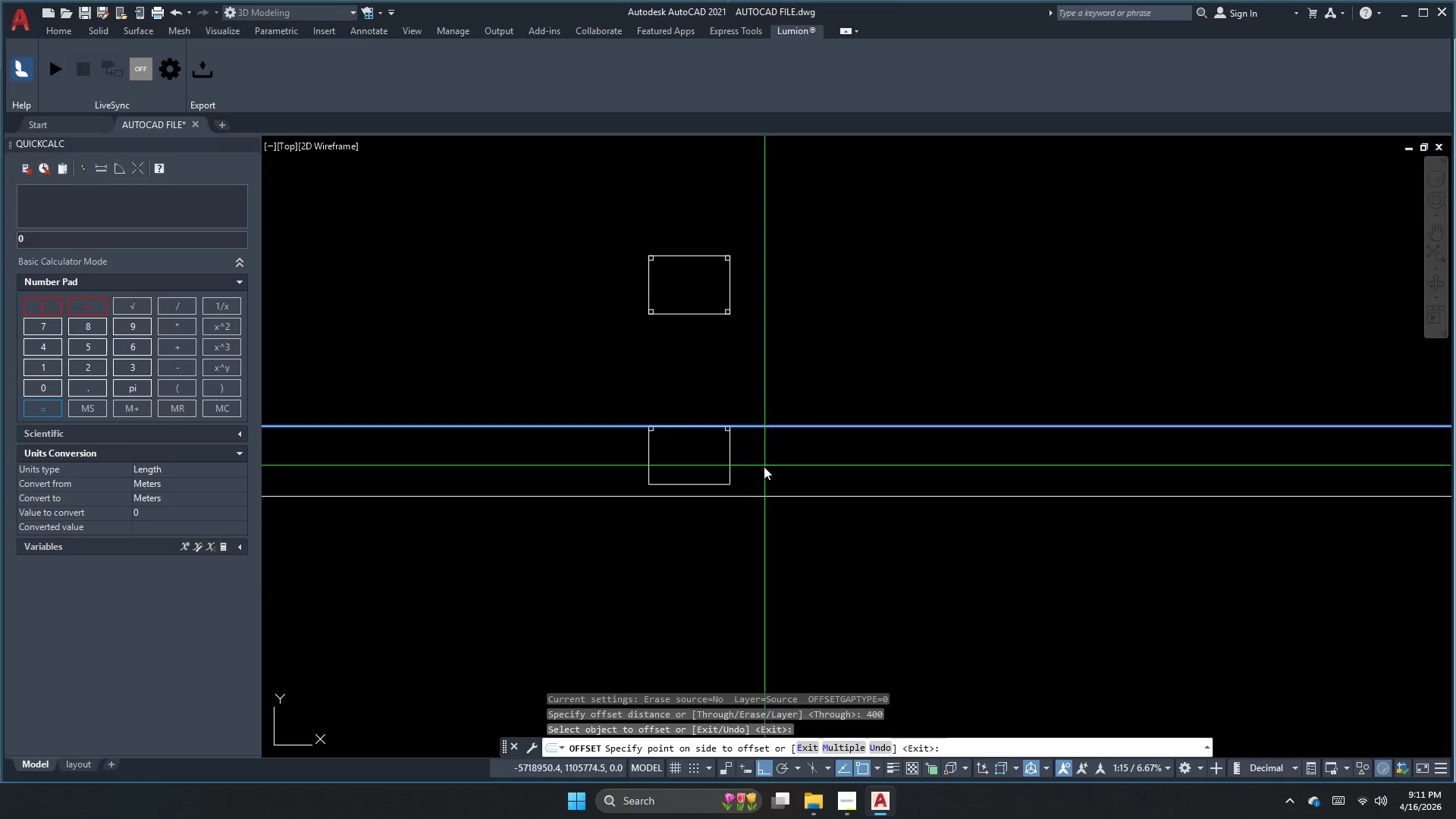 
double_click([761, 470])
 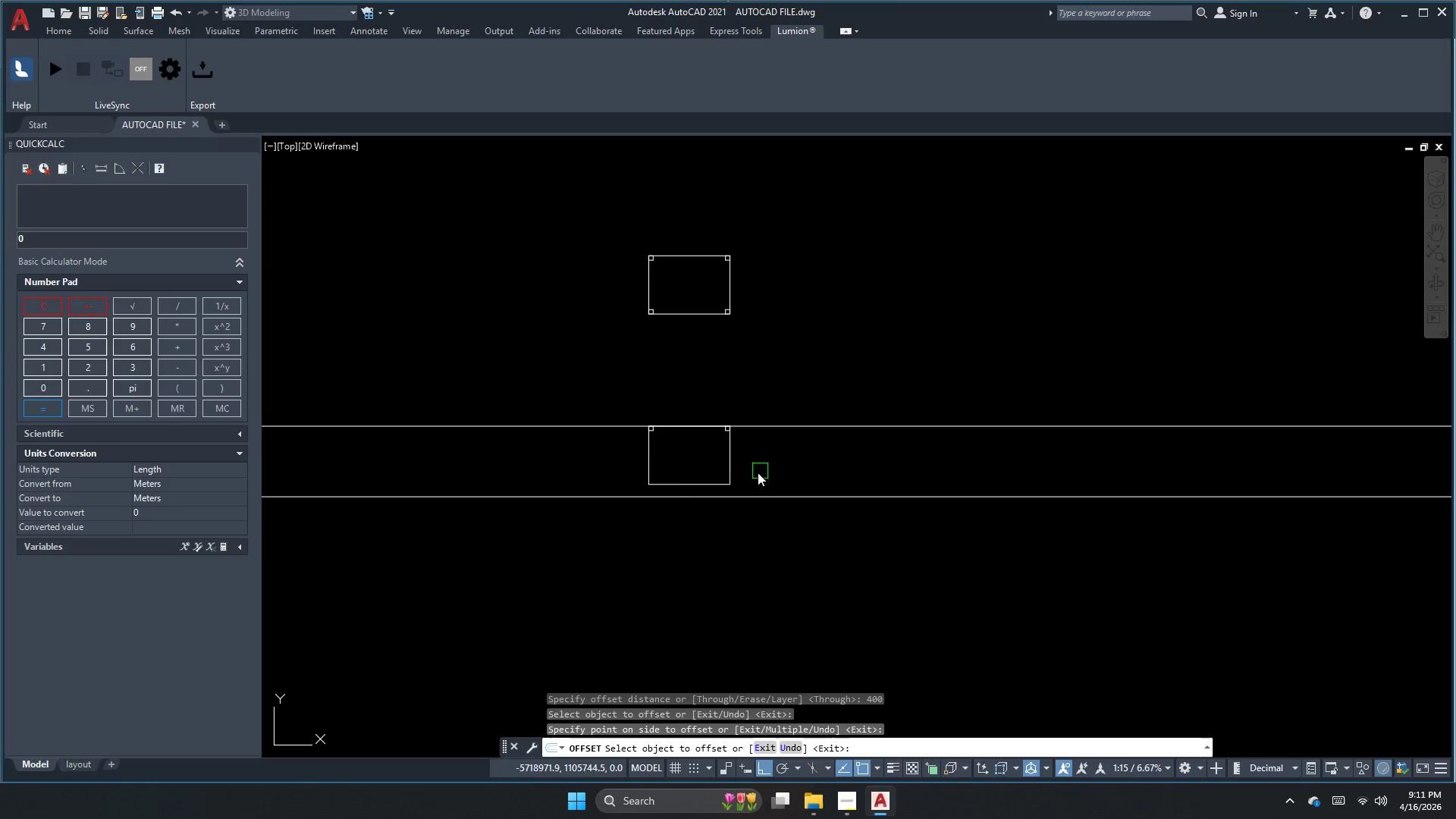 
key(Escape)
 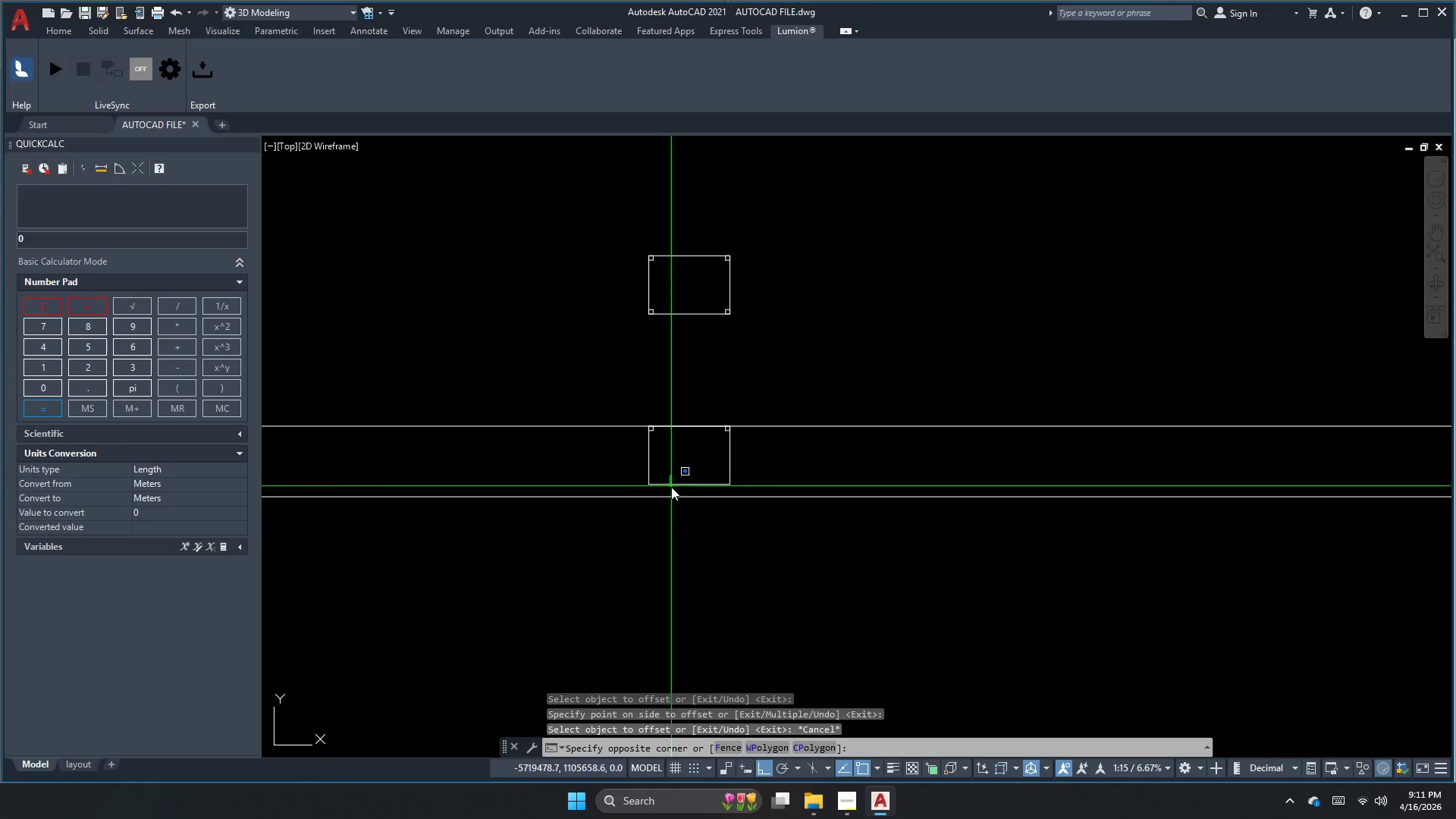 
scroll: coordinate [670, 489], scroll_direction: up, amount: 2.0
 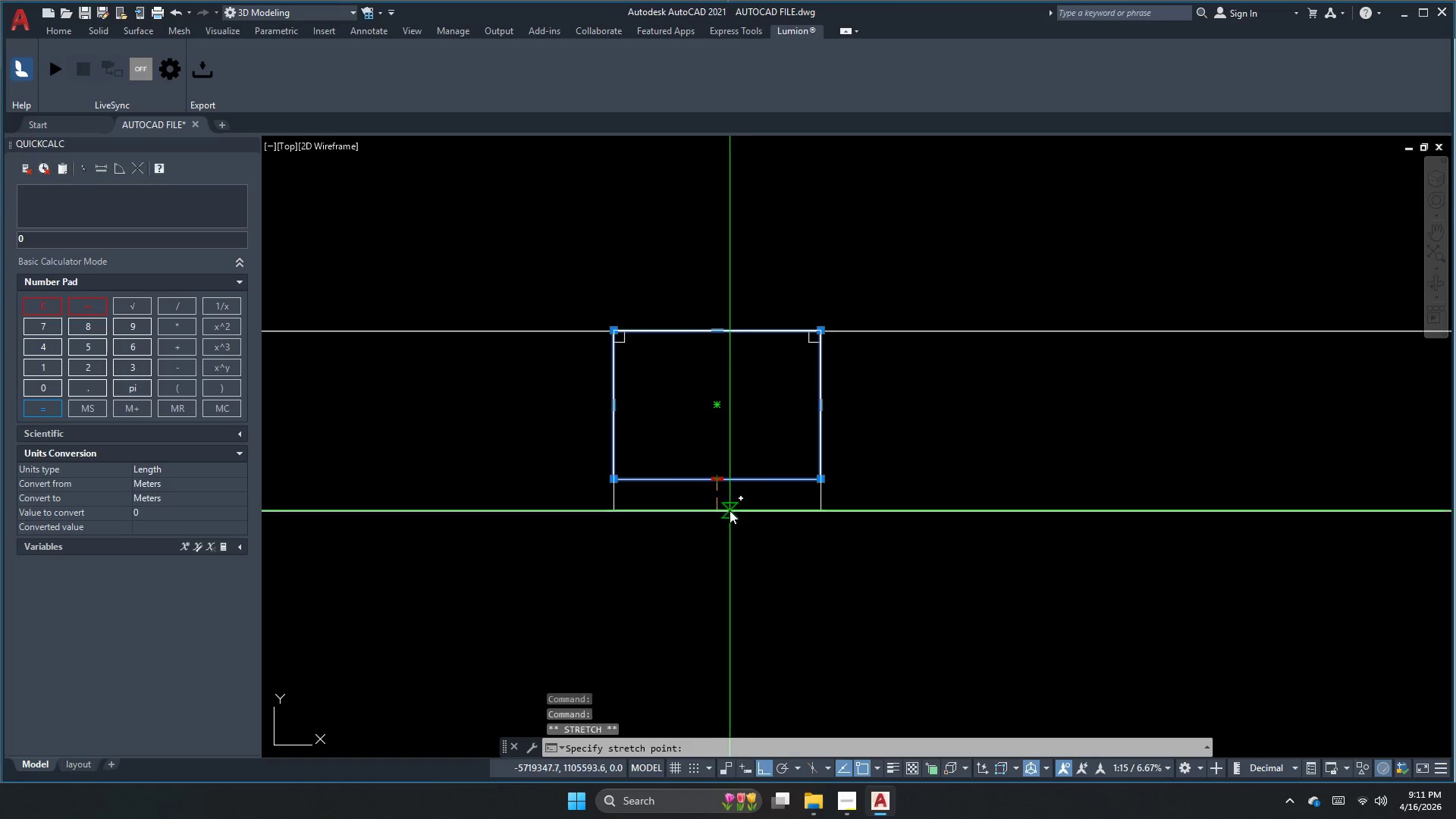 
left_click([720, 511])
 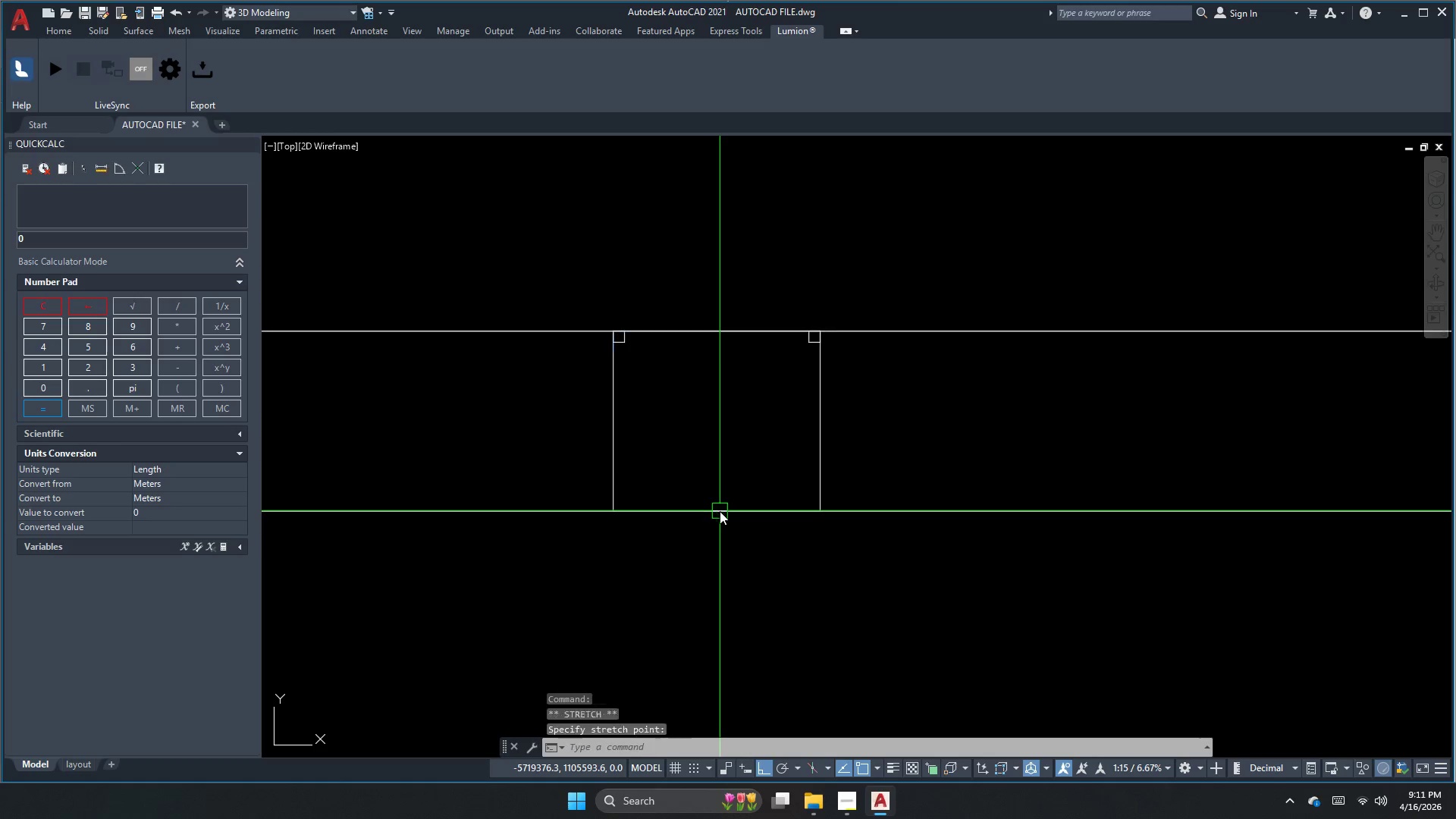 
key(Escape)
key(Escape)
type(dli  )
 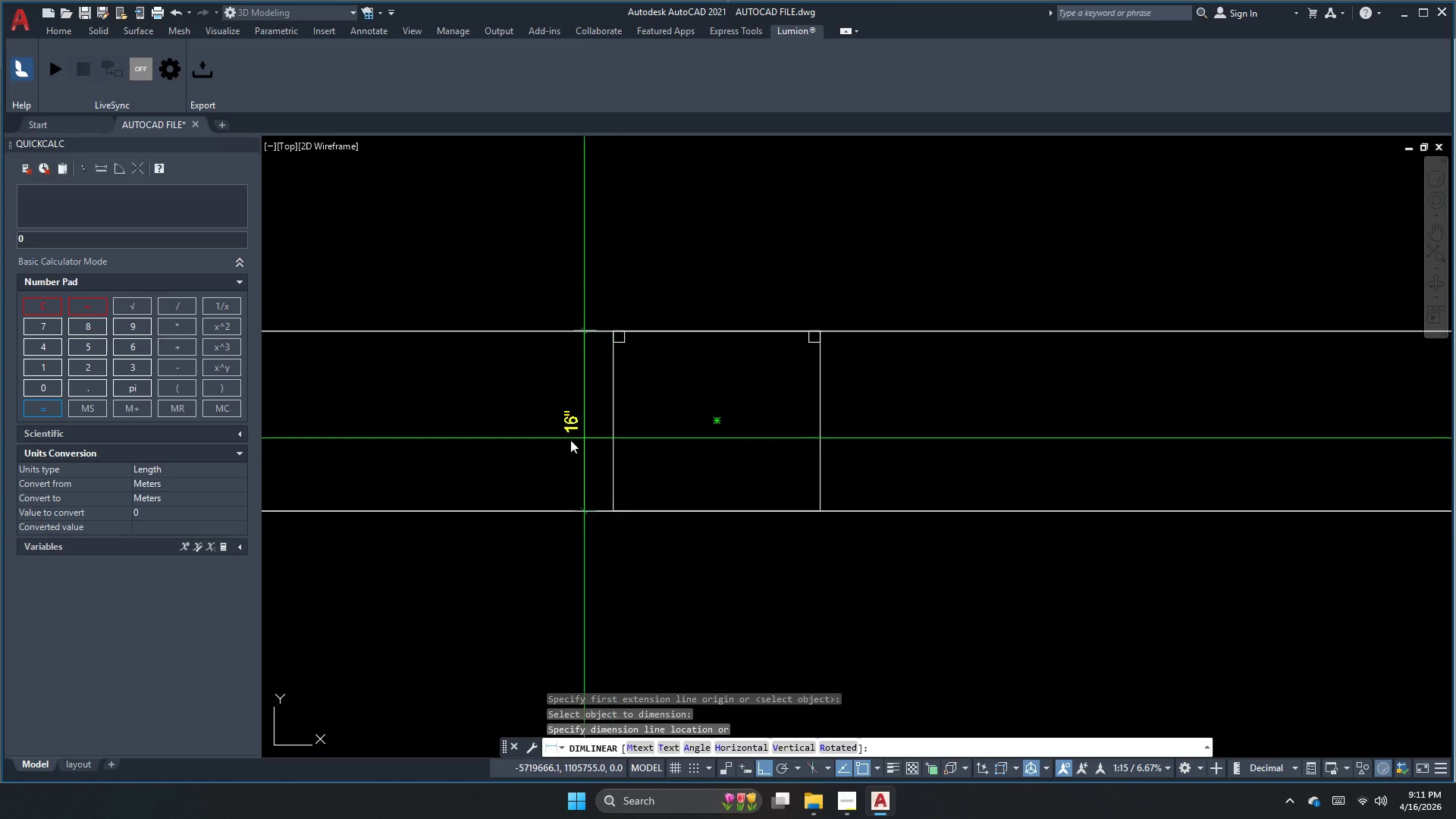 
double_click([560, 441])
 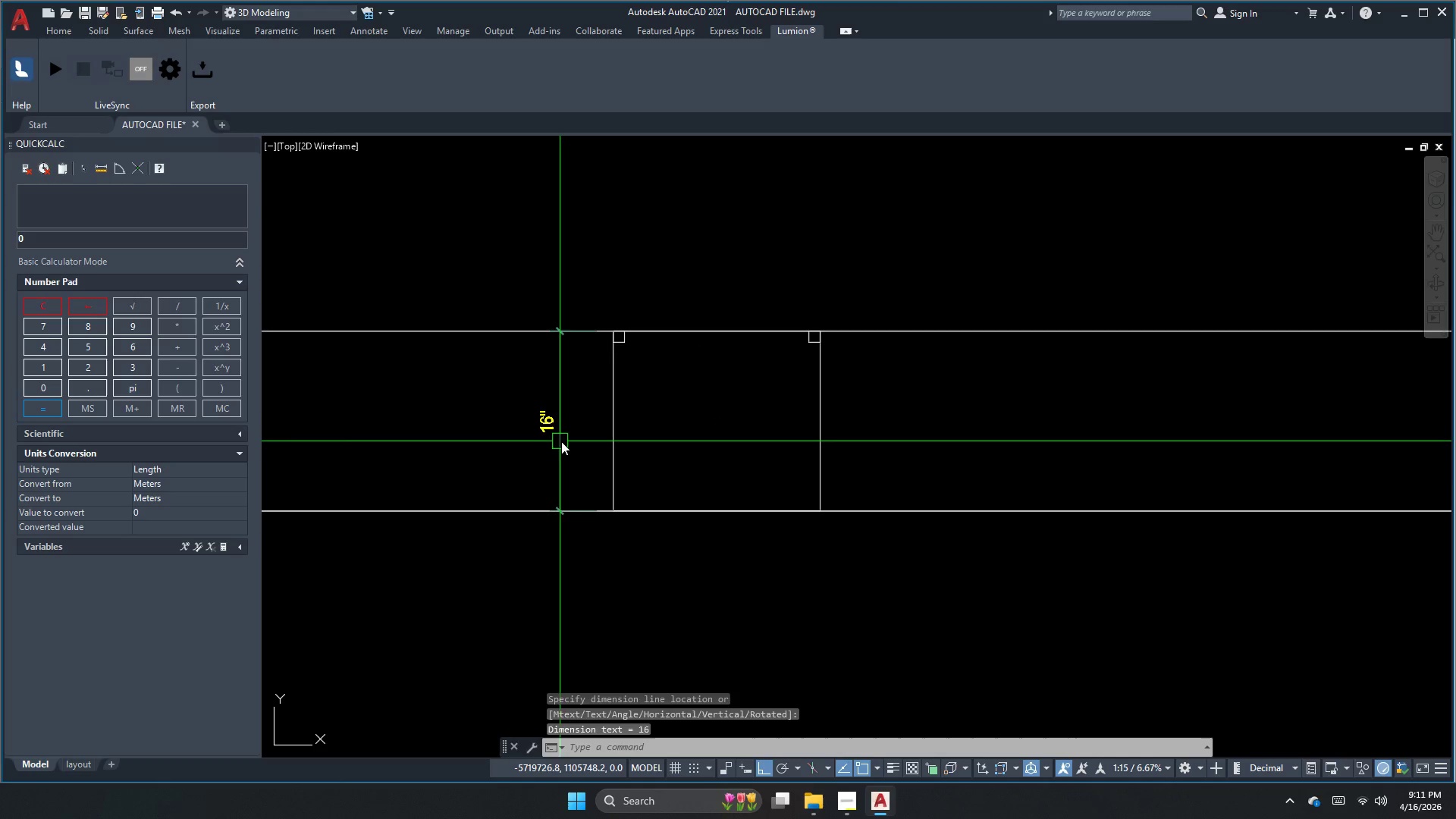 
key(Escape)
 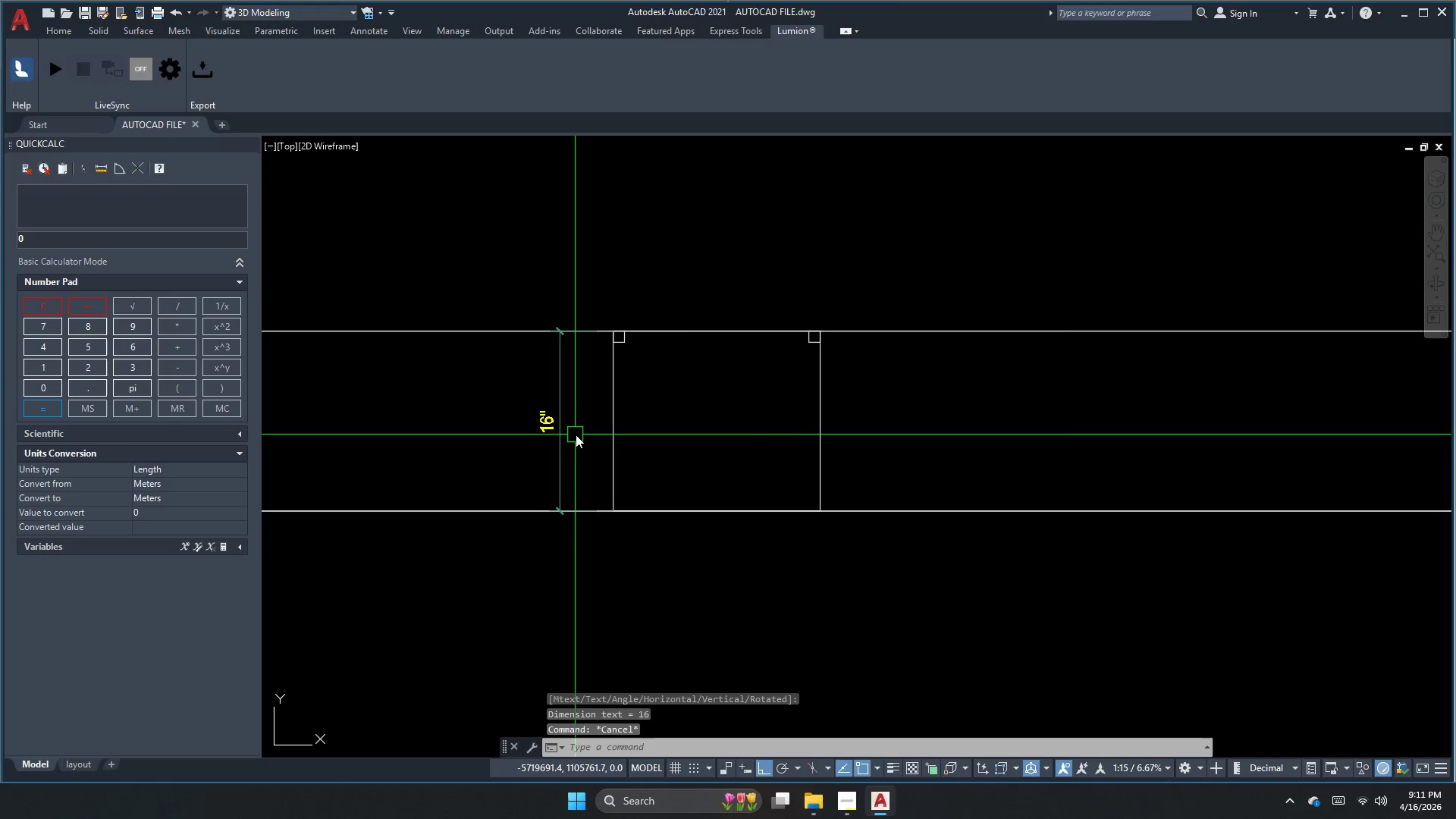 
triple_click([576, 434])
 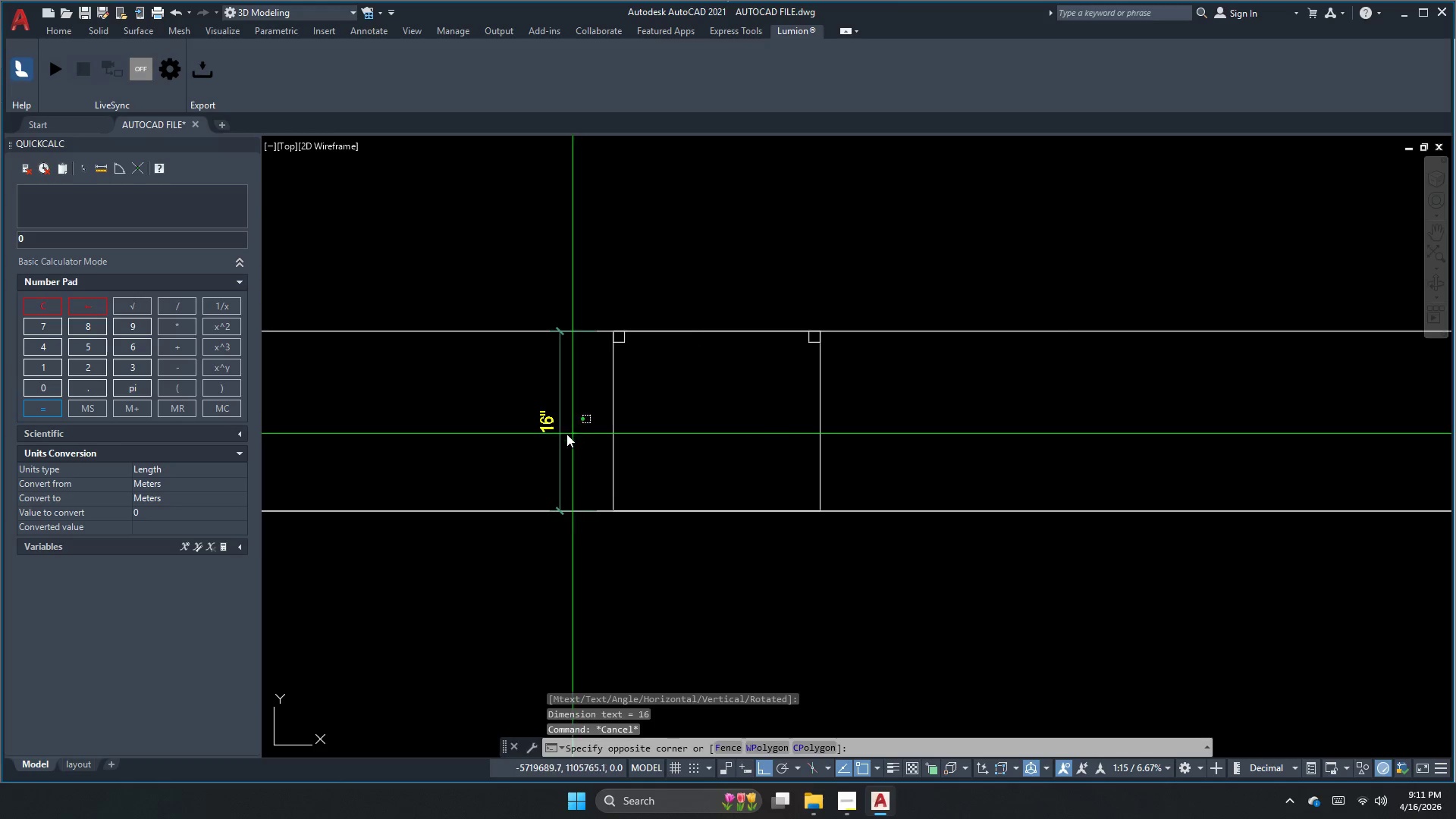 
triple_click([525, 431])
 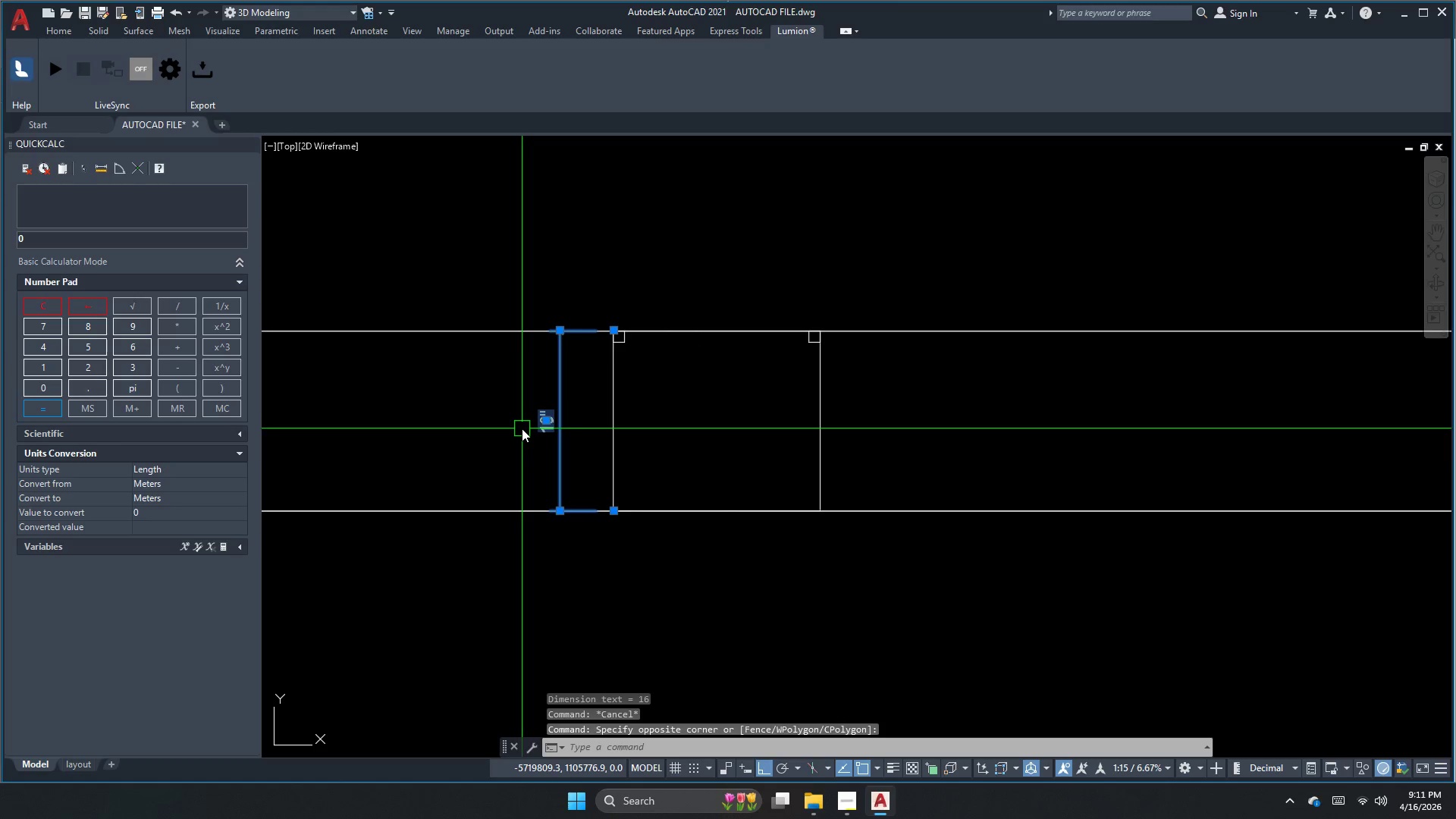 
scroll: coordinate [560, 463], scroll_direction: down, amount: 2.0
 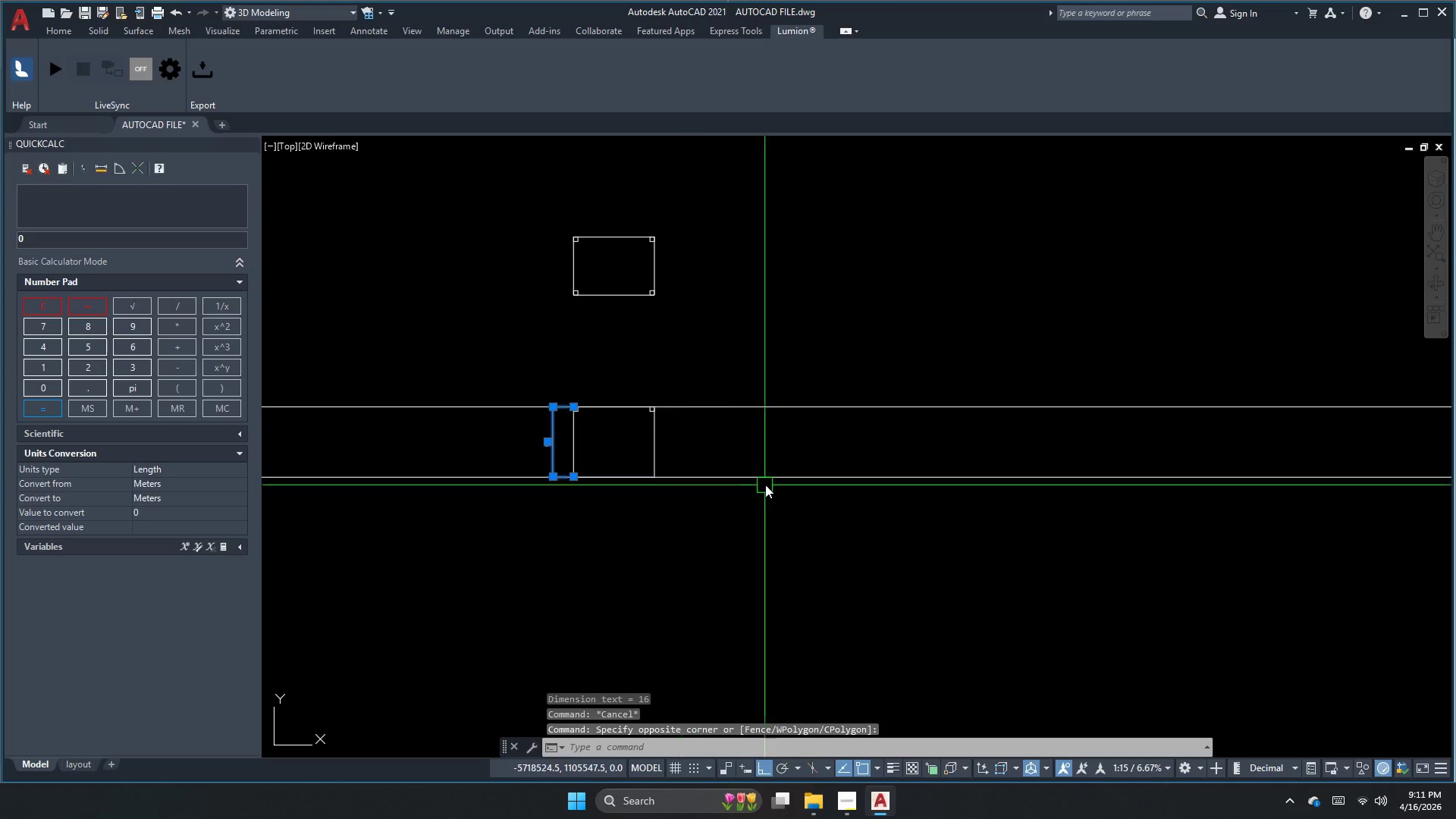 
key(E)
 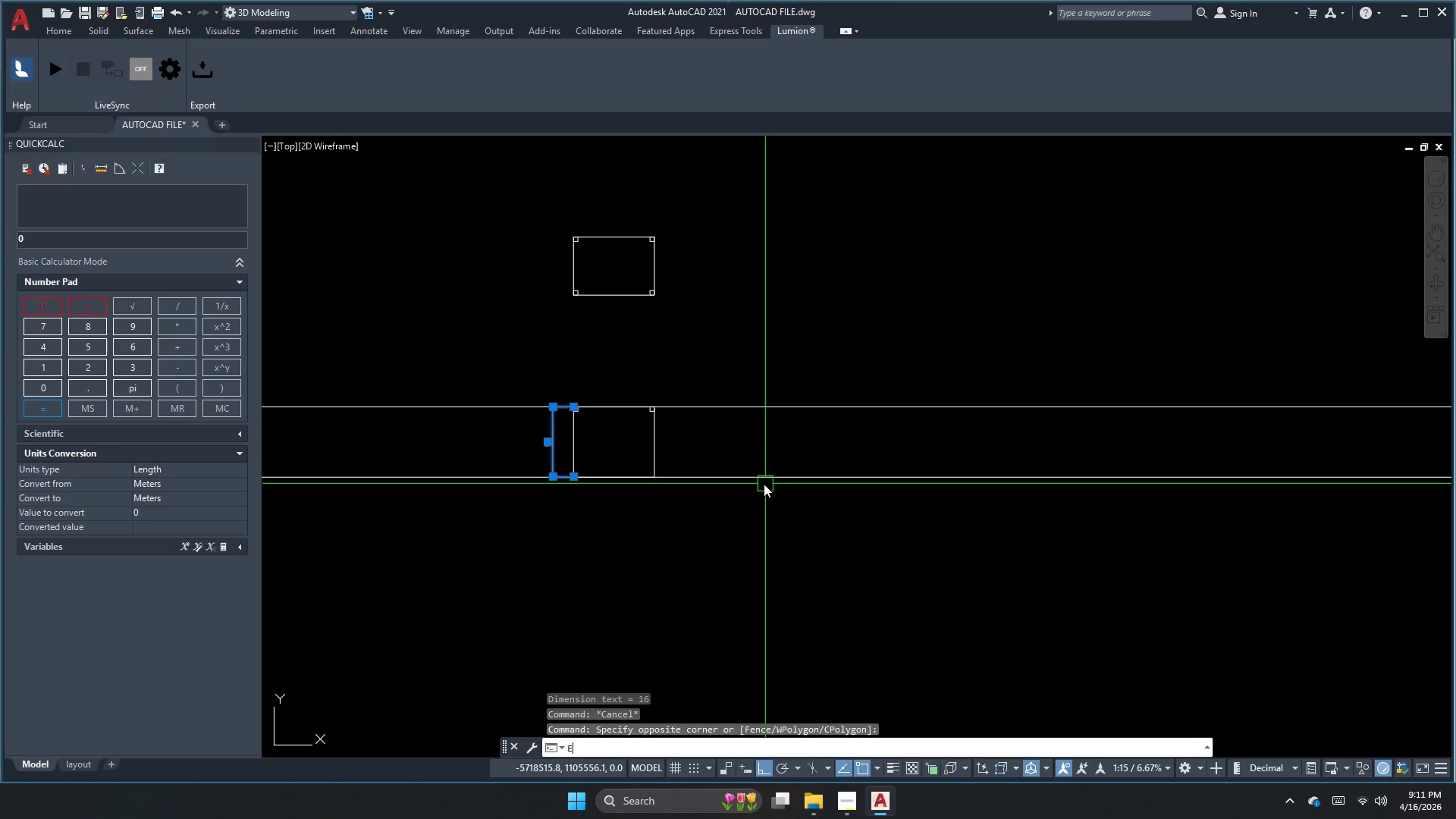 
key(Space)
 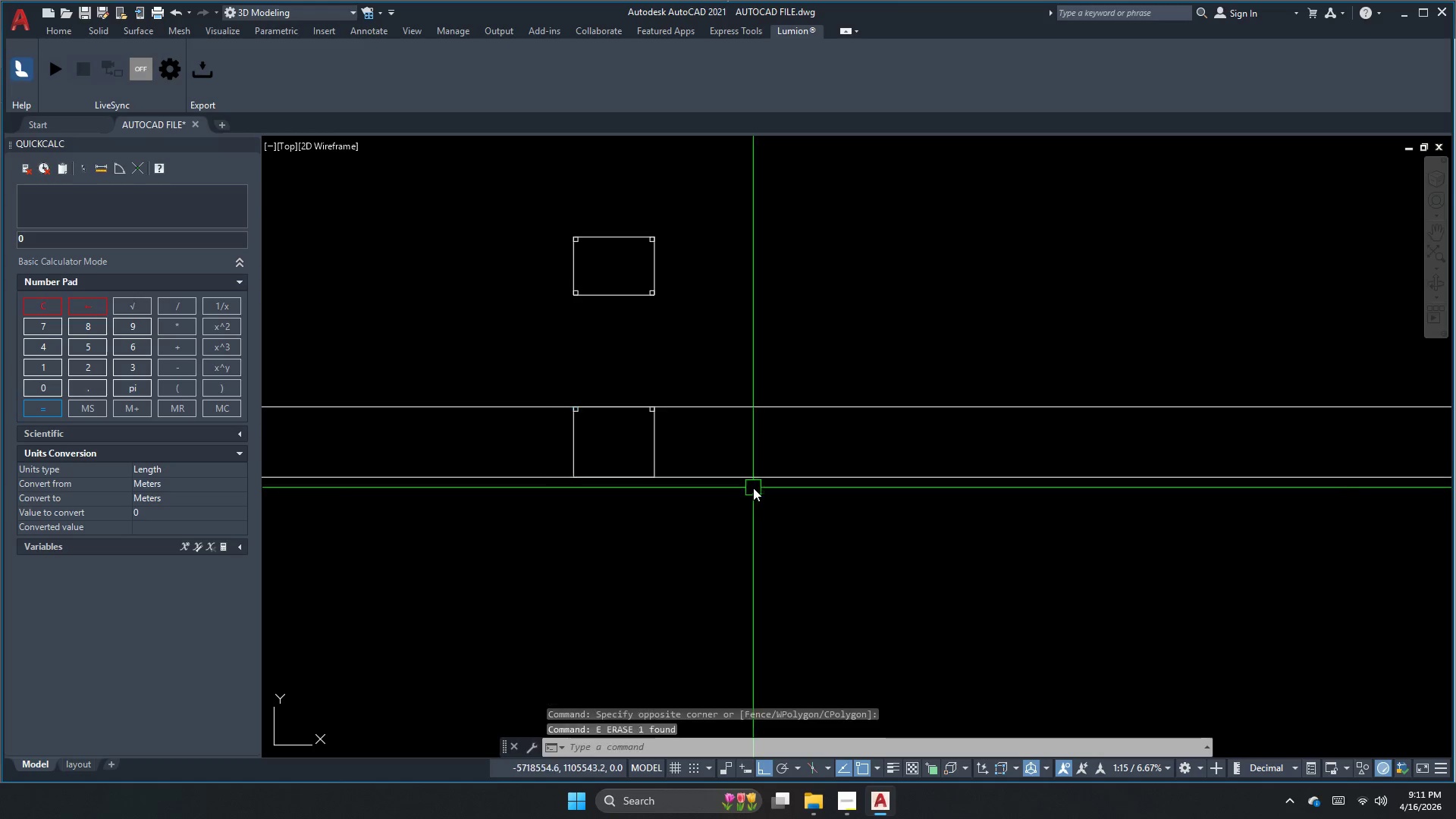 
key(Escape)
 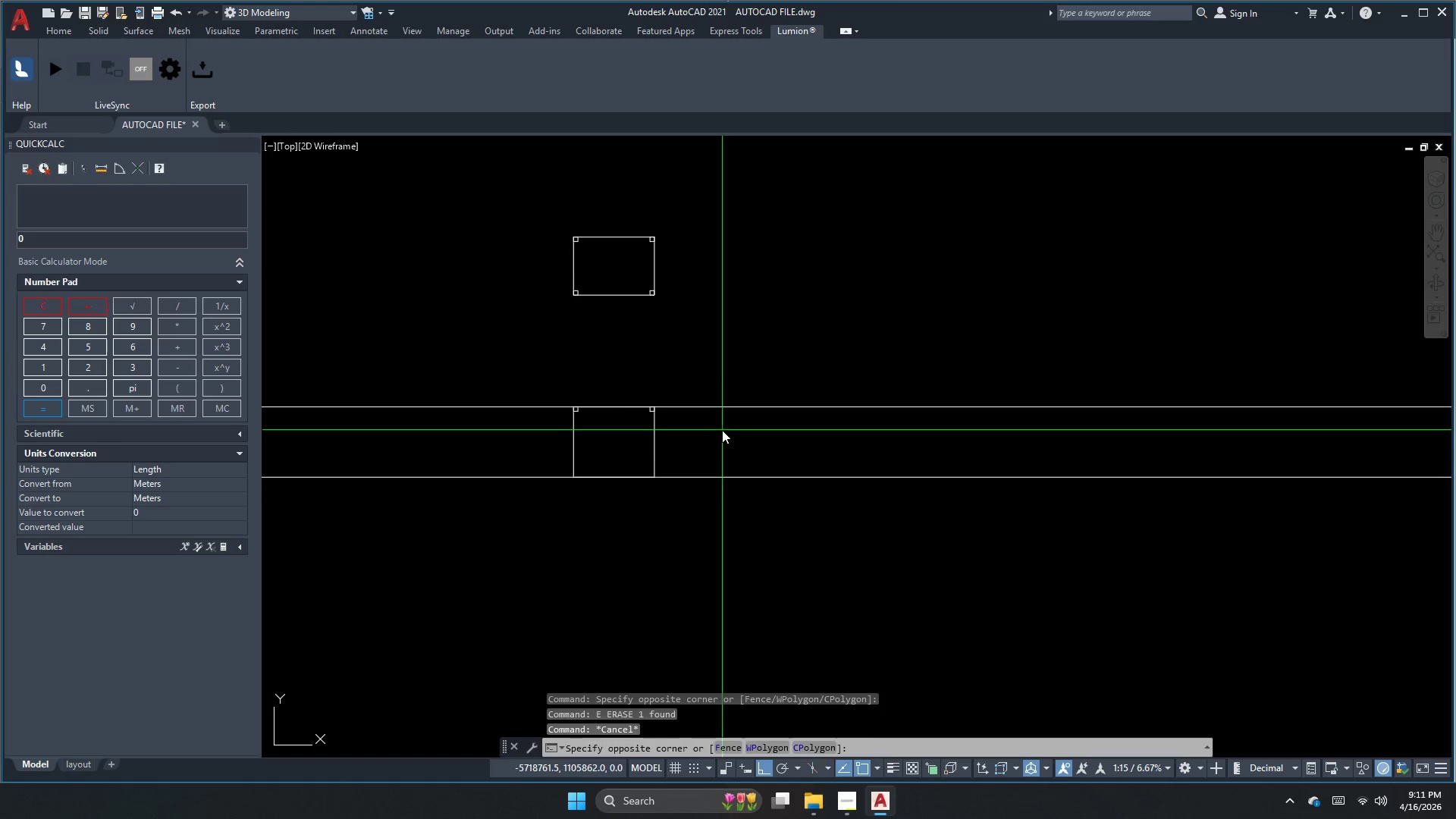 
key(E)
 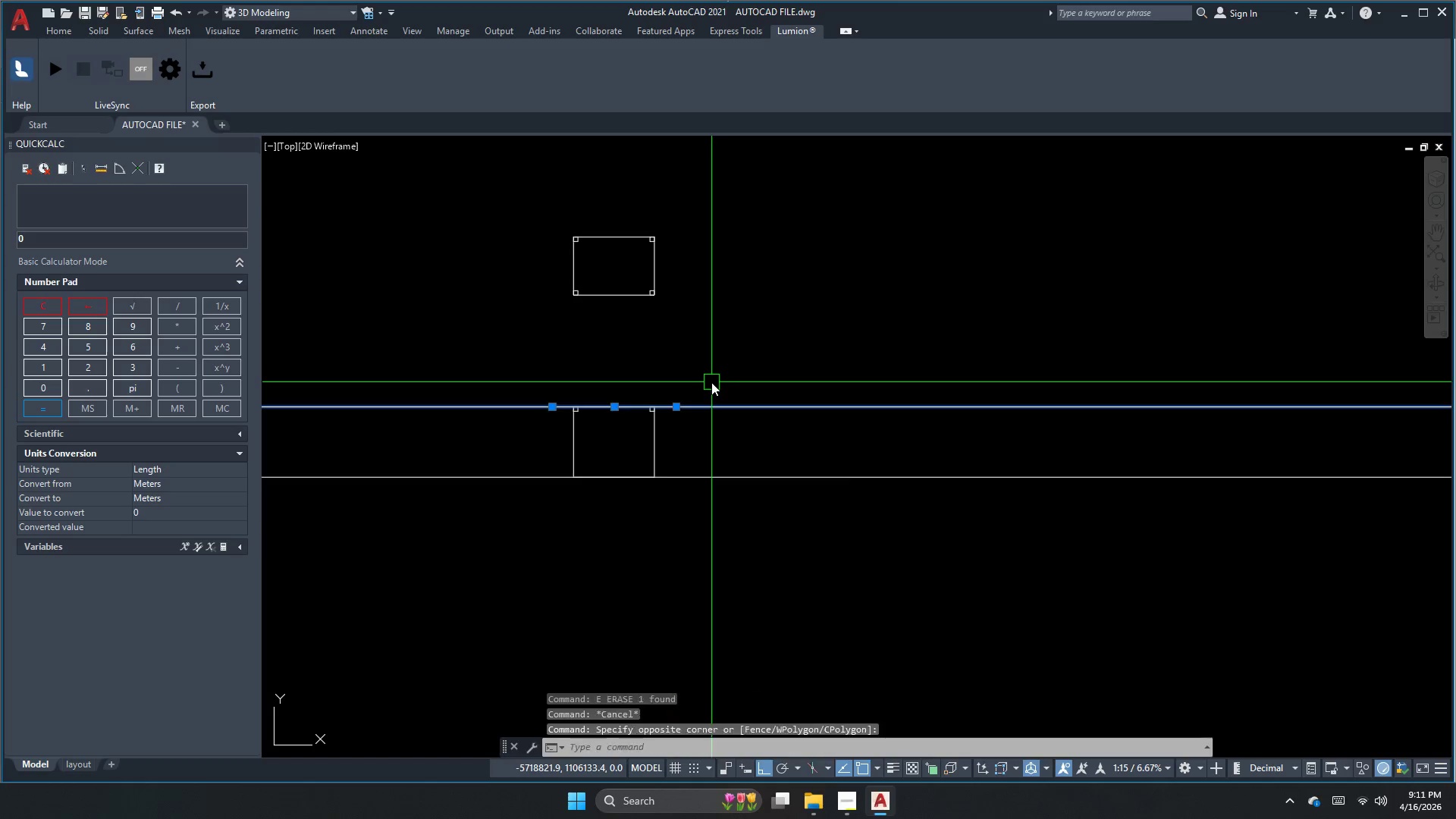 
key(Space)
 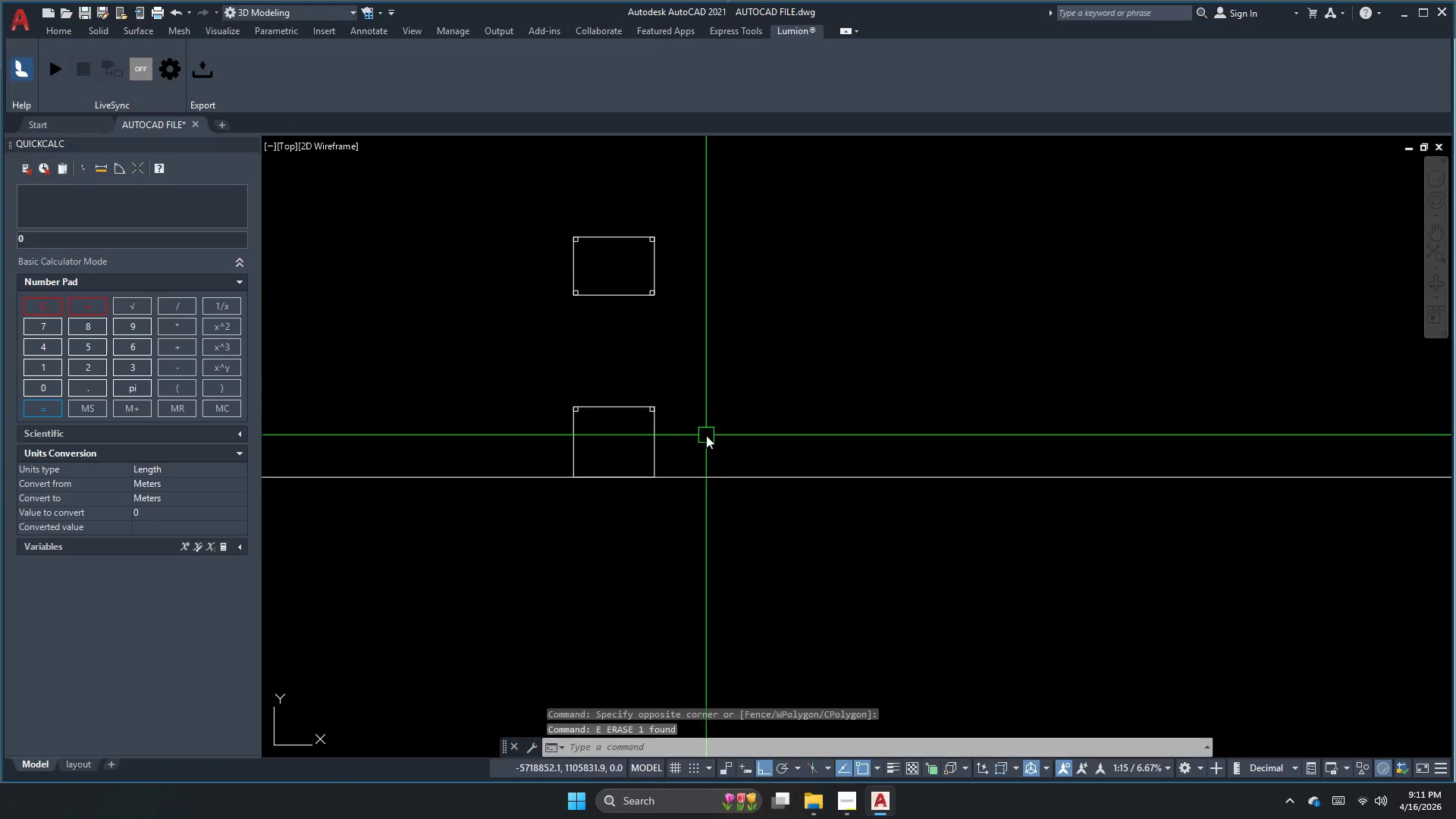 
left_click_drag(start_coordinate=[711, 423], to_coordinate=[710, 460])
 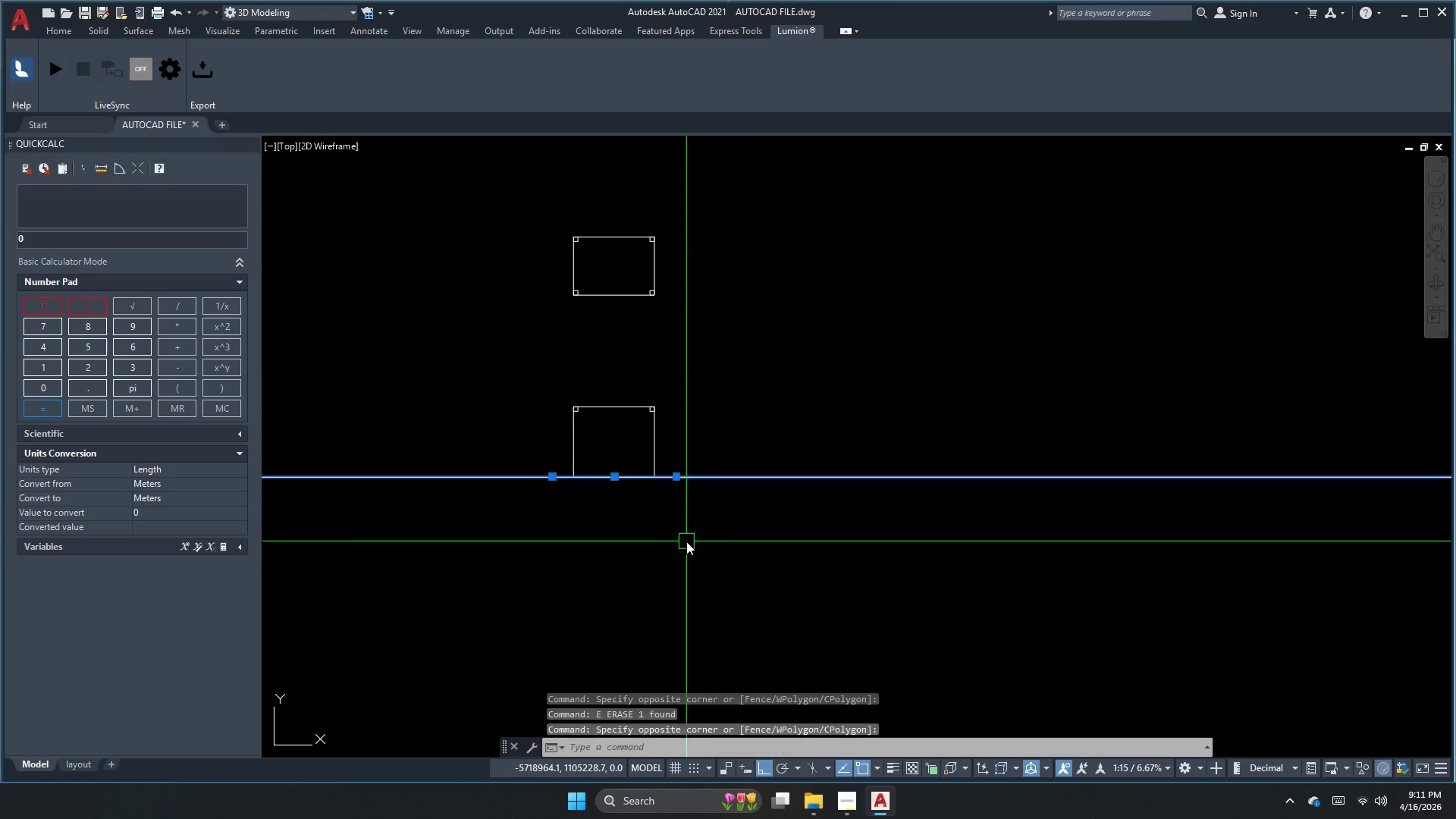 
hold_key(key=Space, duration=20.69)
 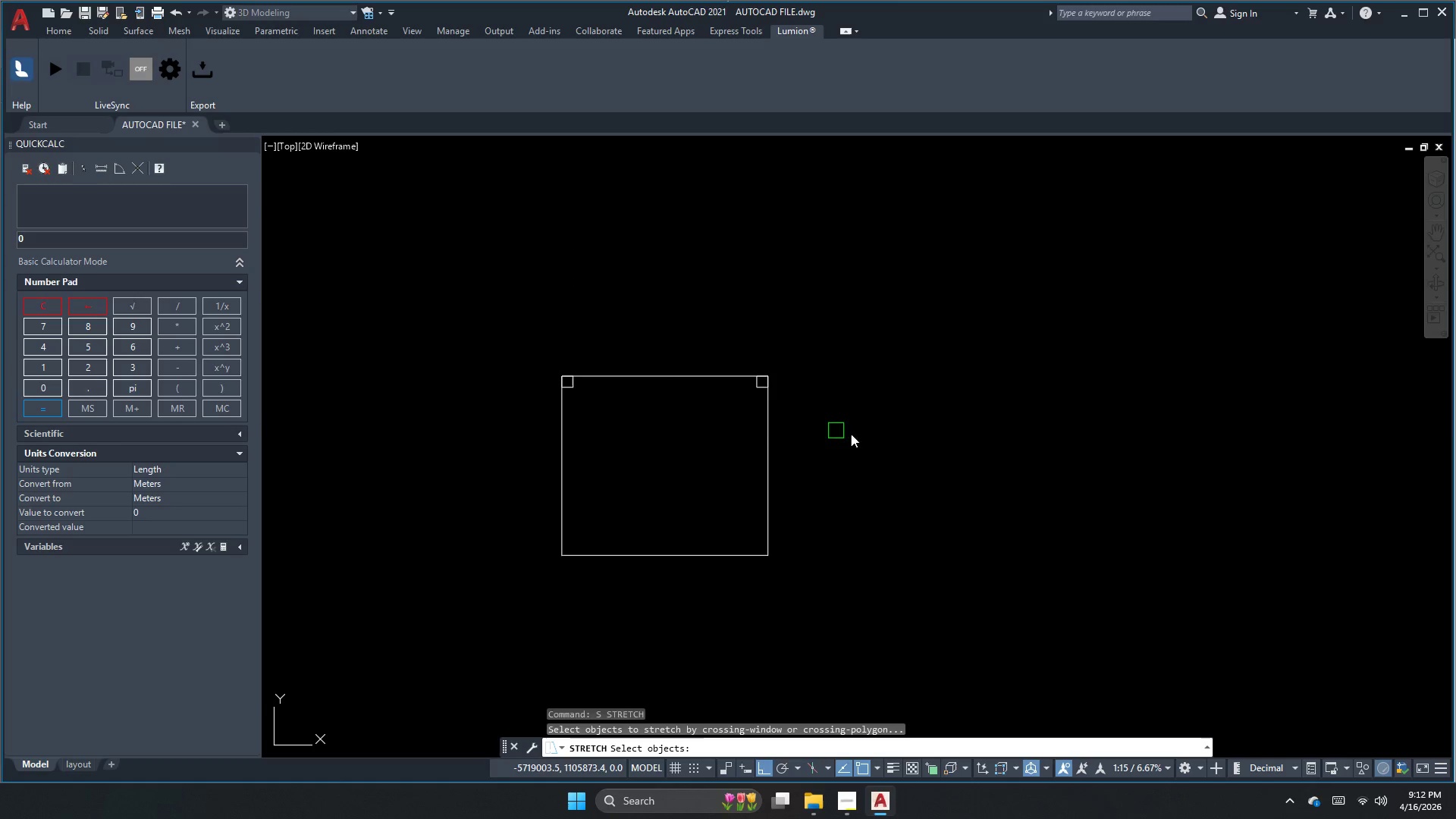 
key(Control+ControlLeft)
 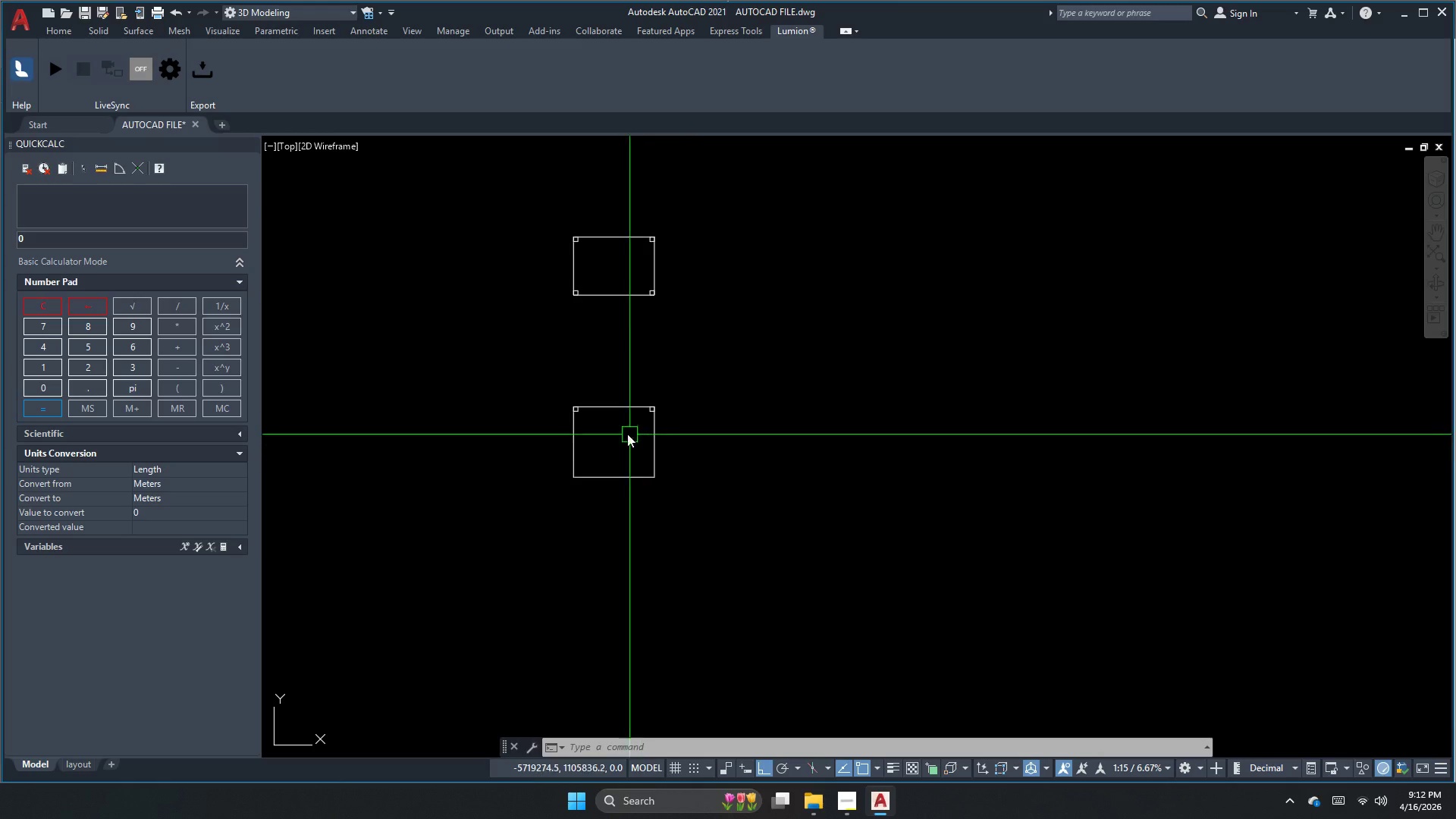 
key(Escape)
 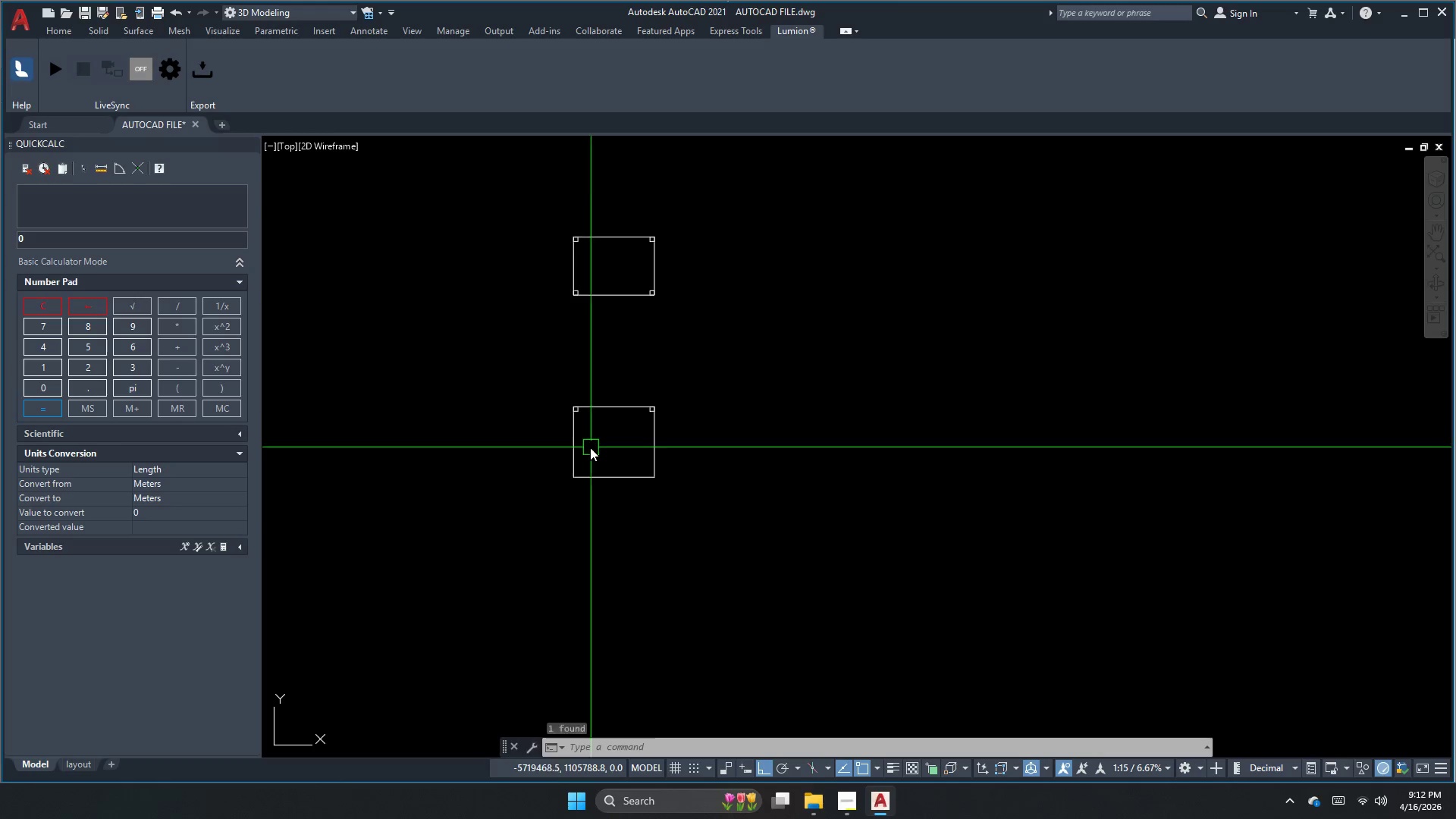 
key(Escape)
 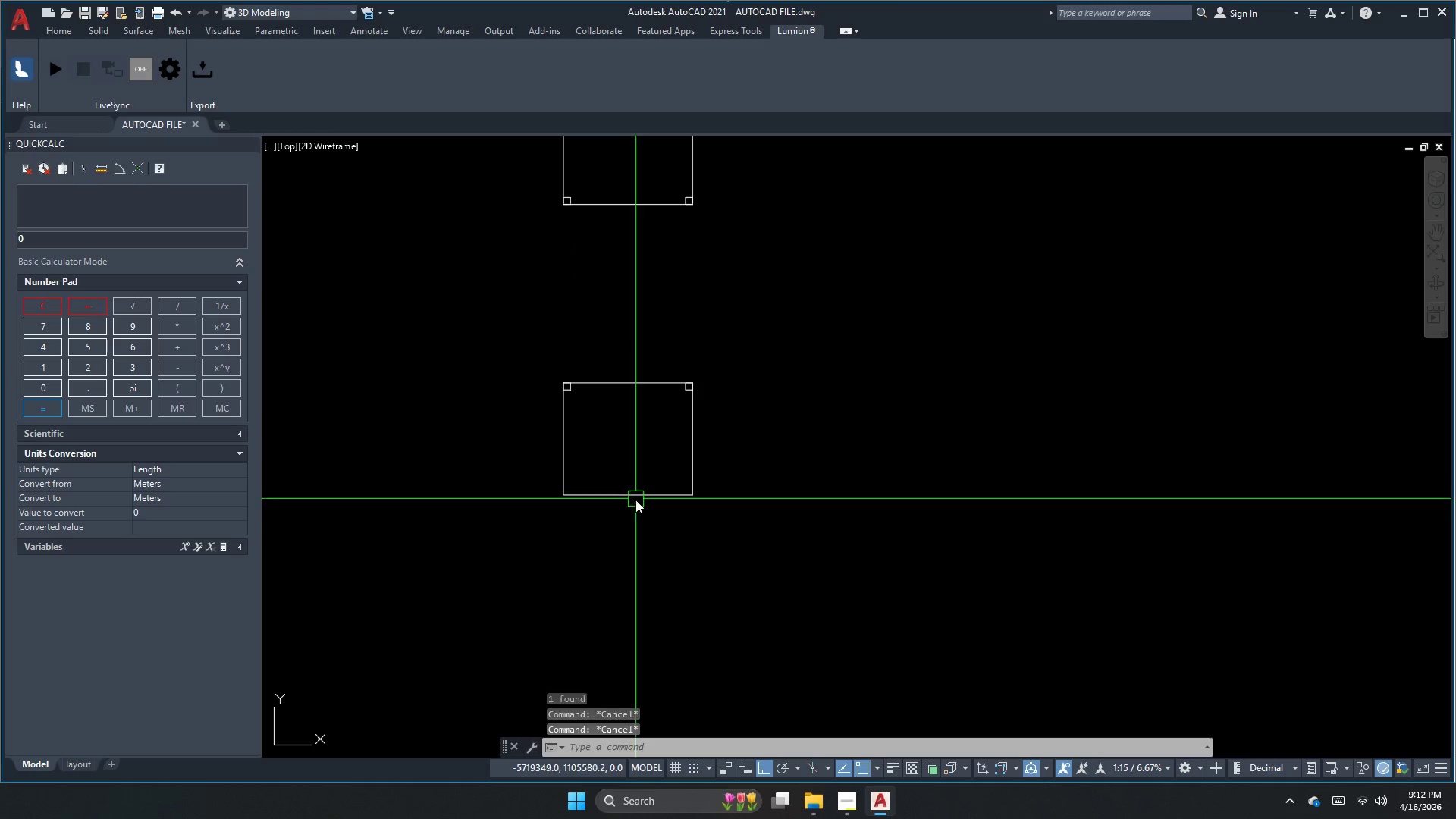 
left_click_drag(start_coordinate=[635, 506], to_coordinate=[635, 510])
 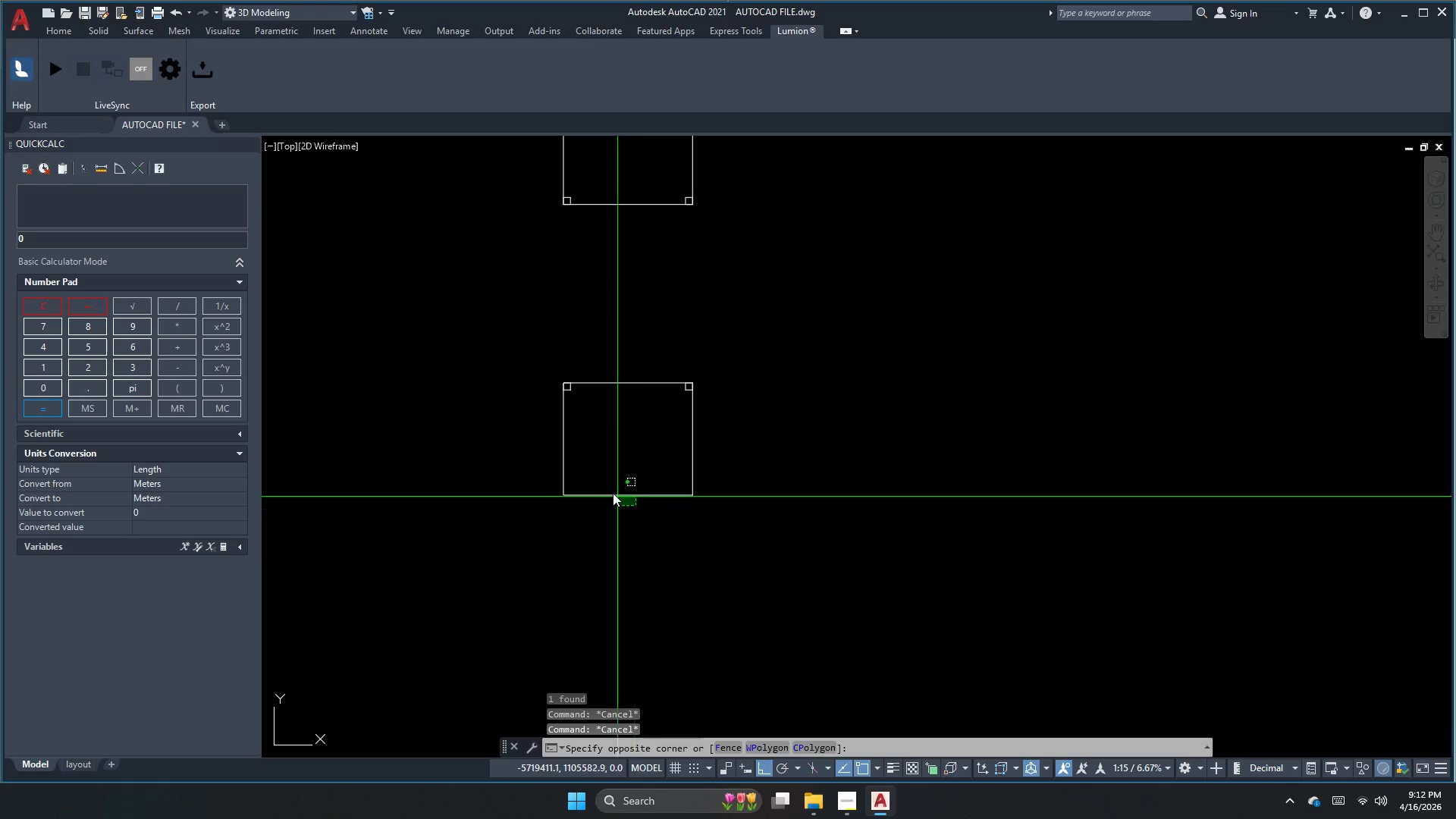 
scroll: coordinate [590, 447], scroll_direction: up, amount: 1.0
 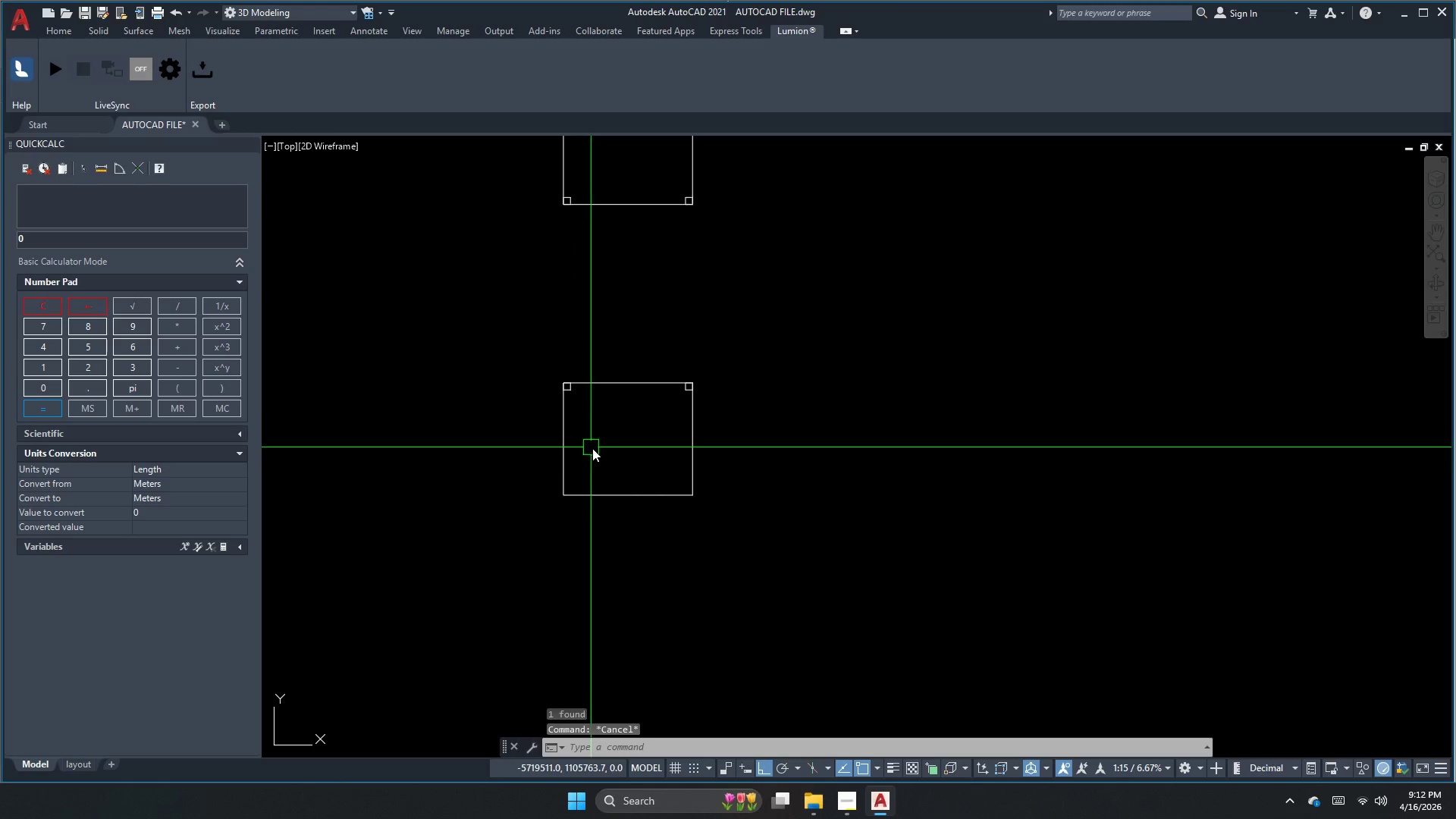 
double_click([595, 472])
 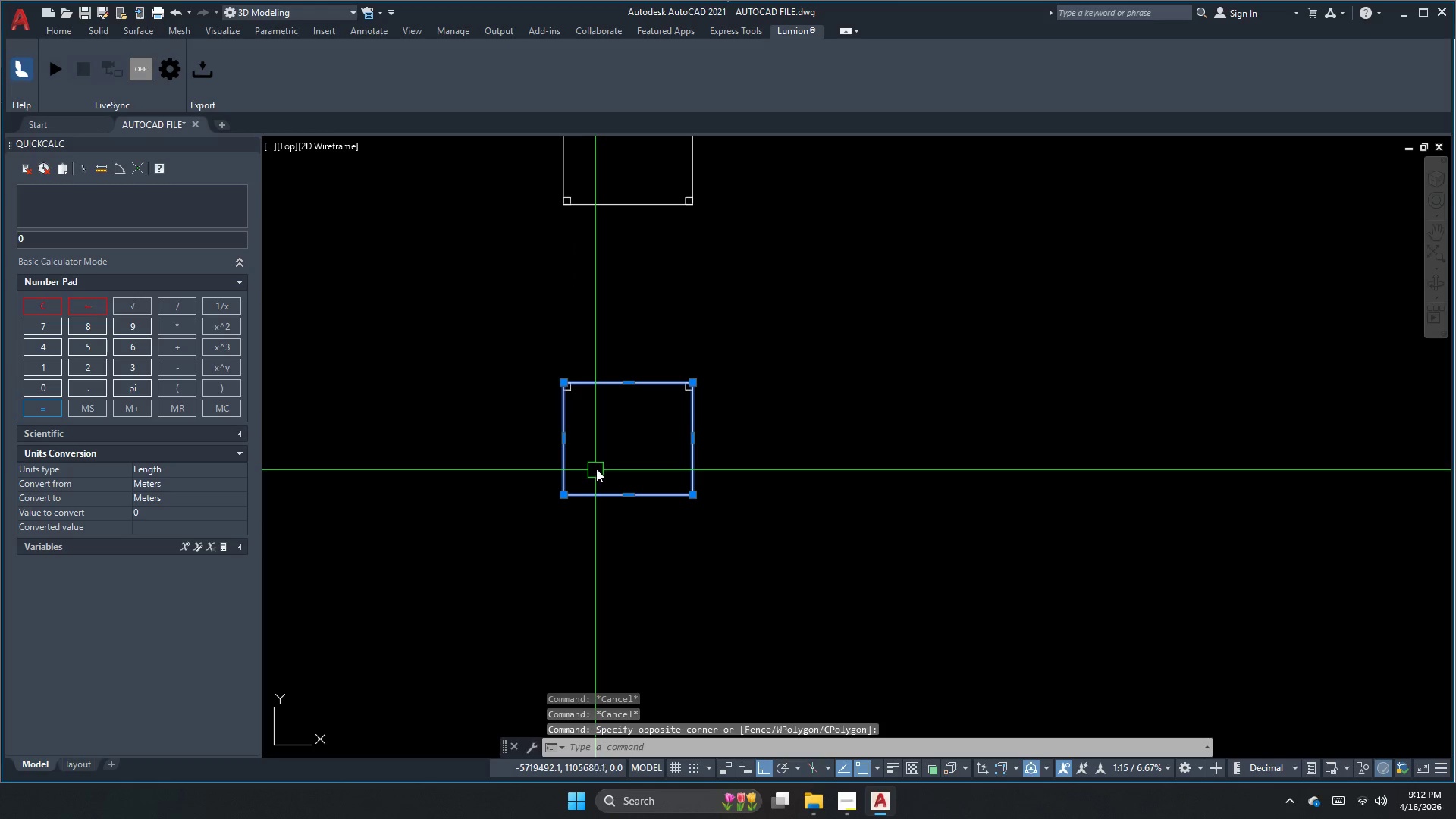 
key(Escape)
 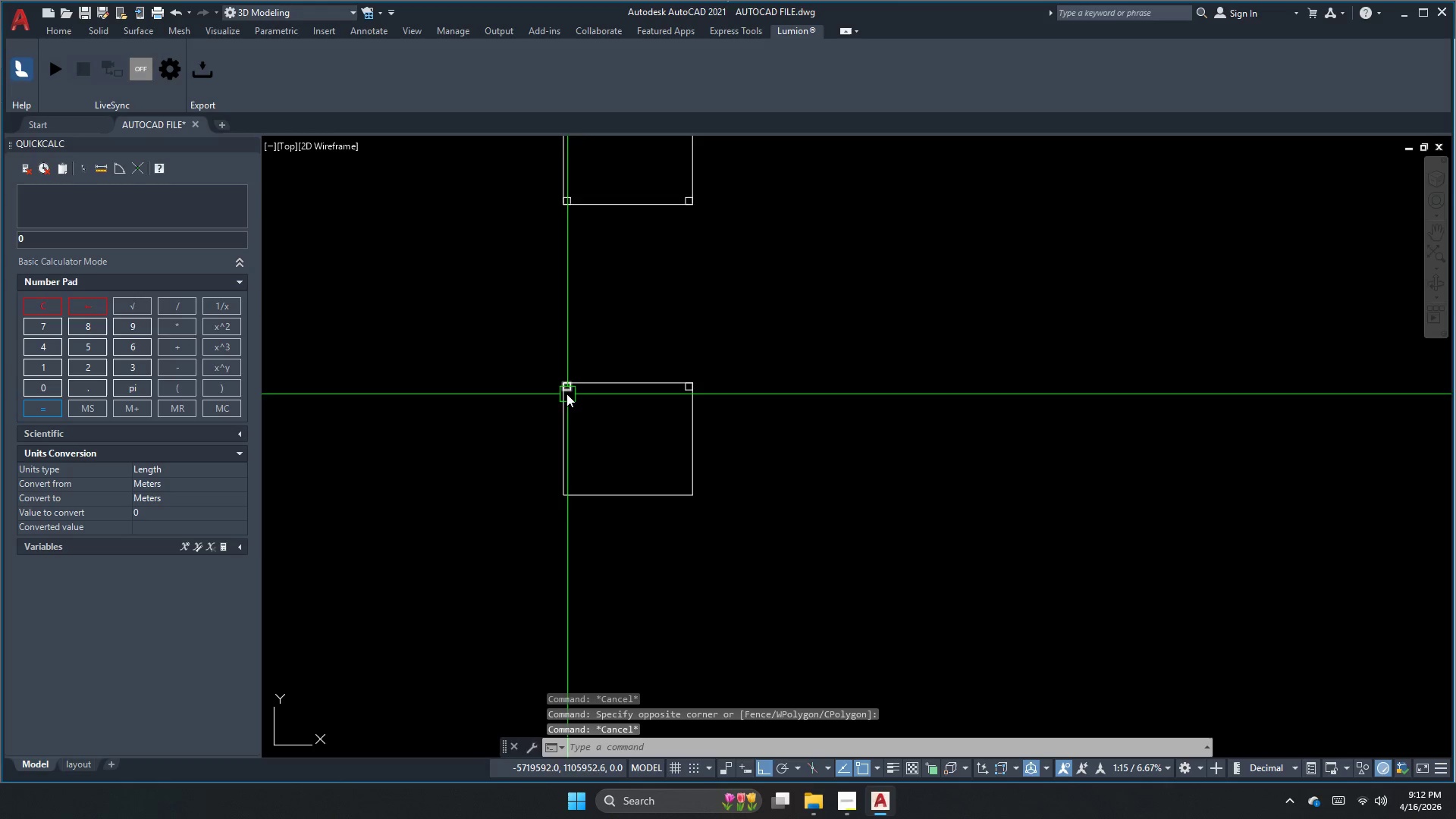 
key(Escape)
 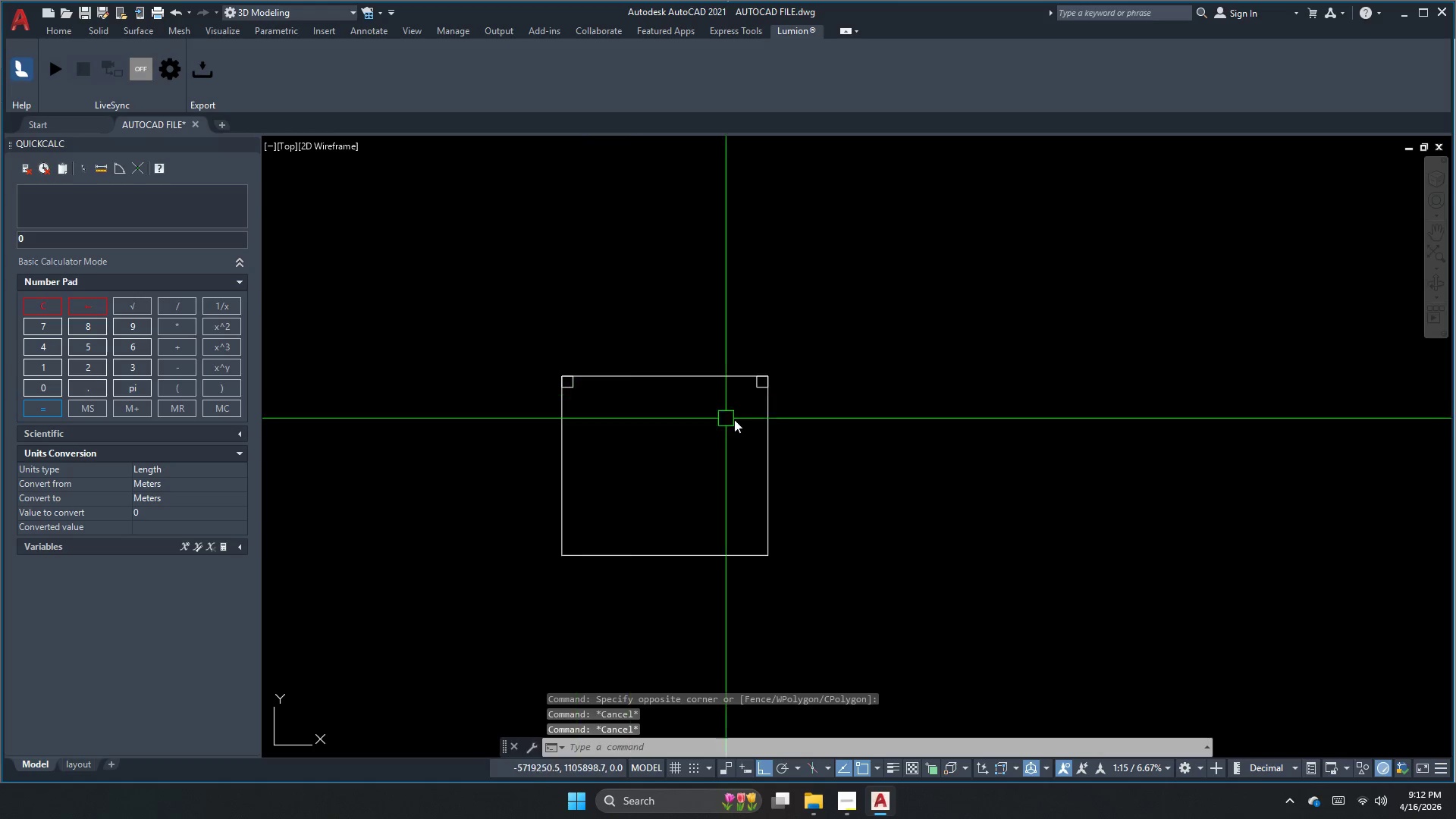 
key(S)
 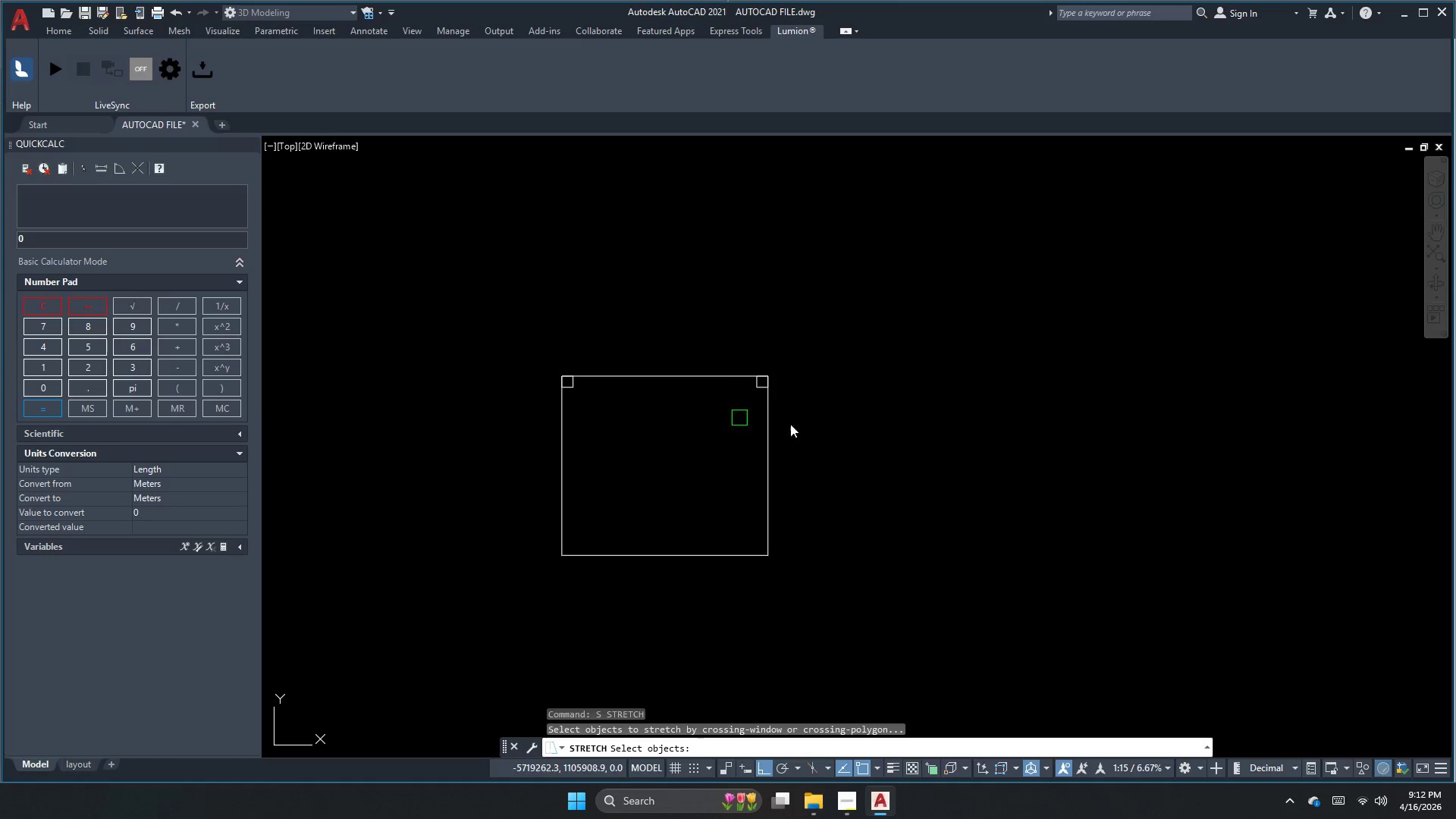 
scroll: coordinate [566, 394], scroll_direction: up, amount: 1.0
 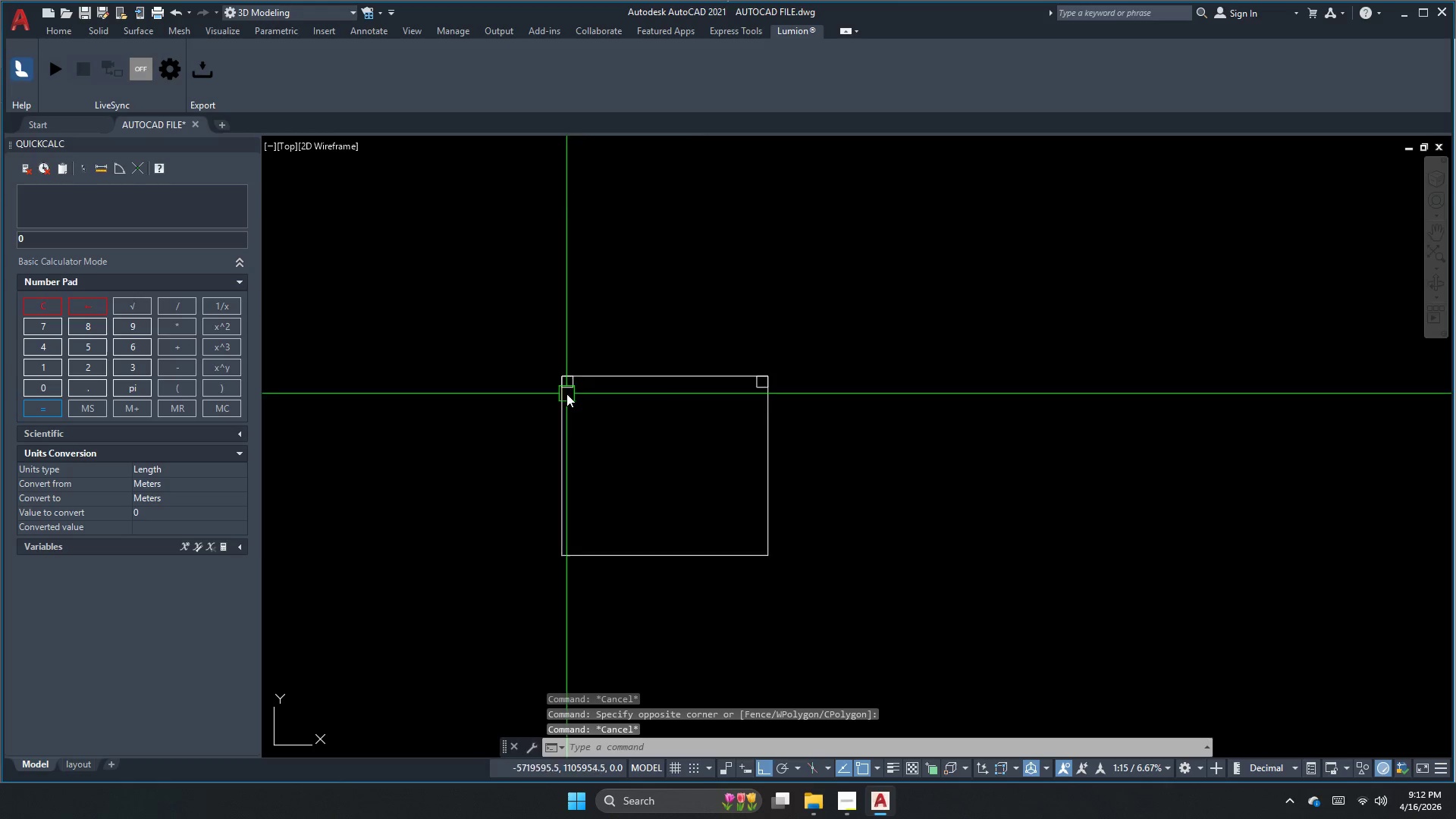 
left_click_drag(start_coordinate=[864, 435], to_coordinate=[854, 434])
 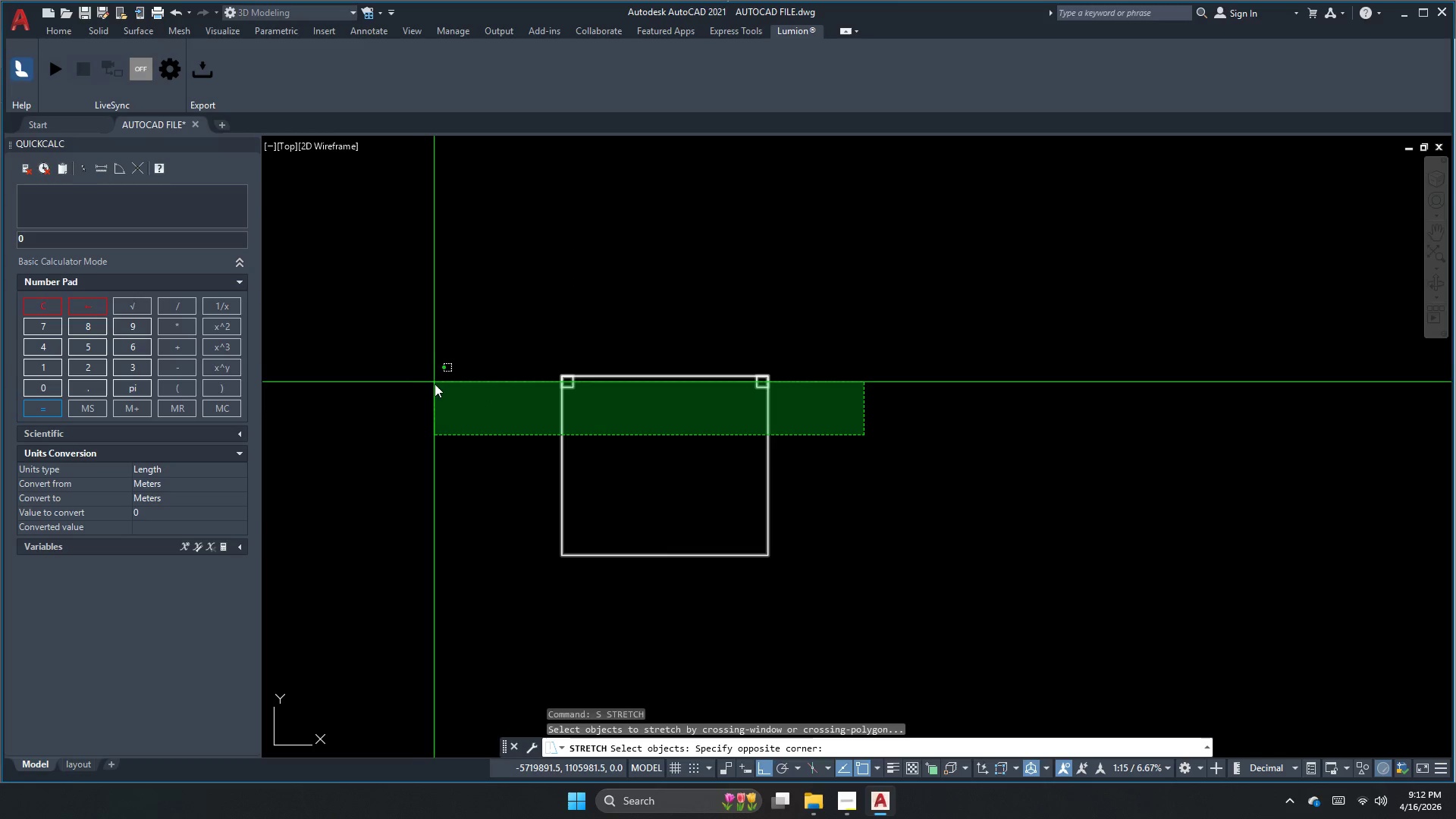 
left_click([436, 384])
 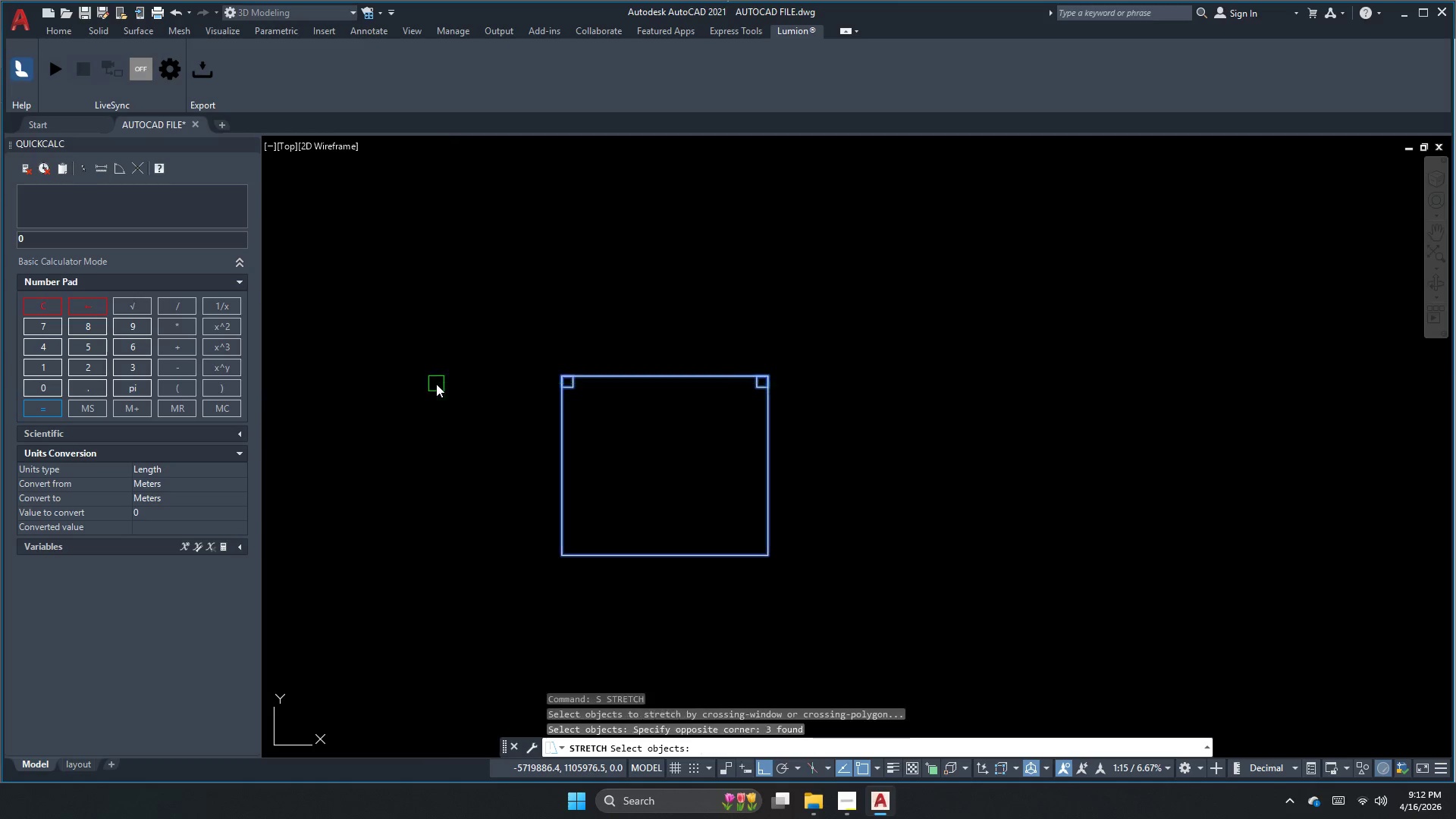 
key(Space)
 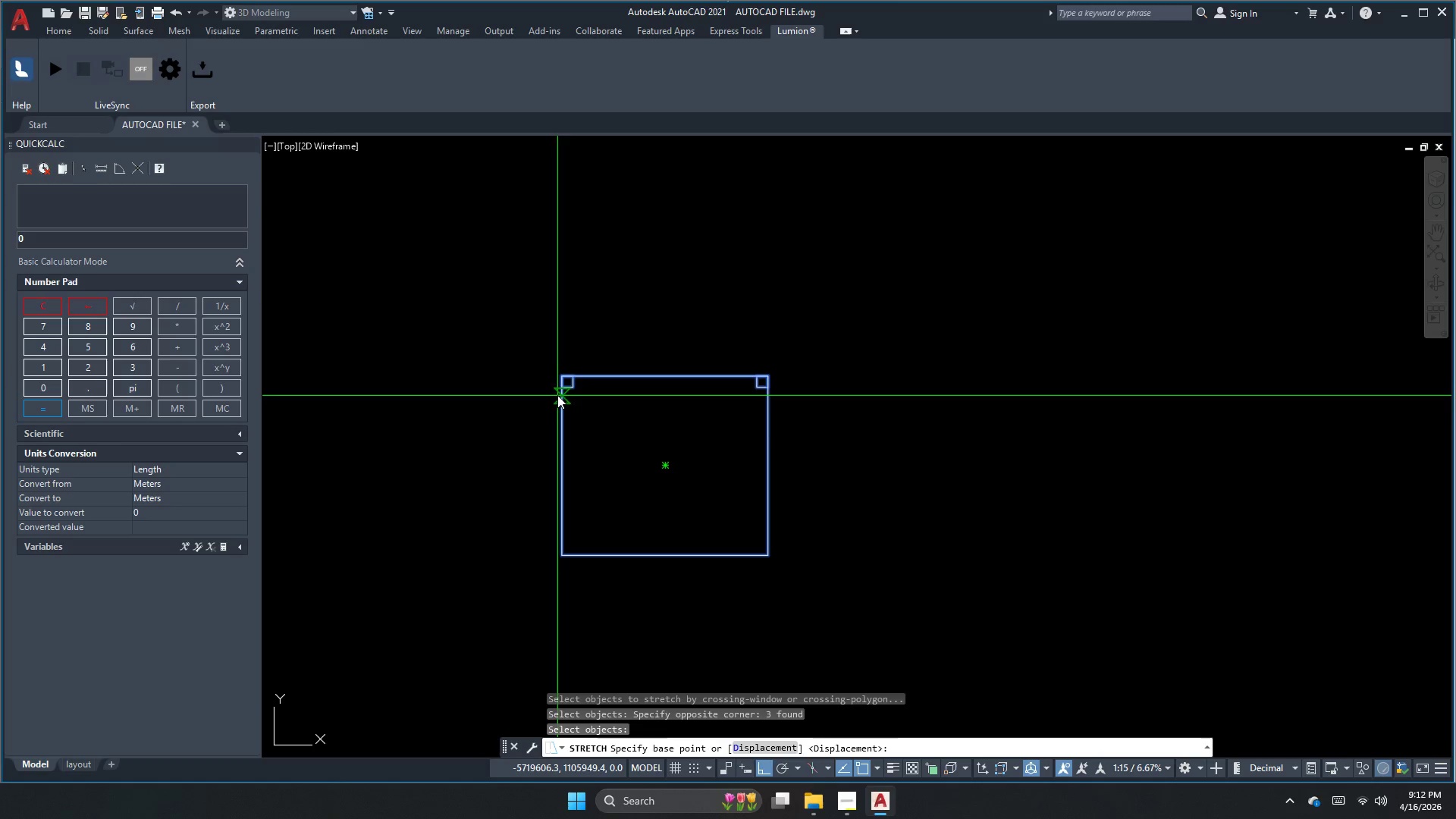 
left_click_drag(start_coordinate=[558, 391], to_coordinate=[558, 395])
 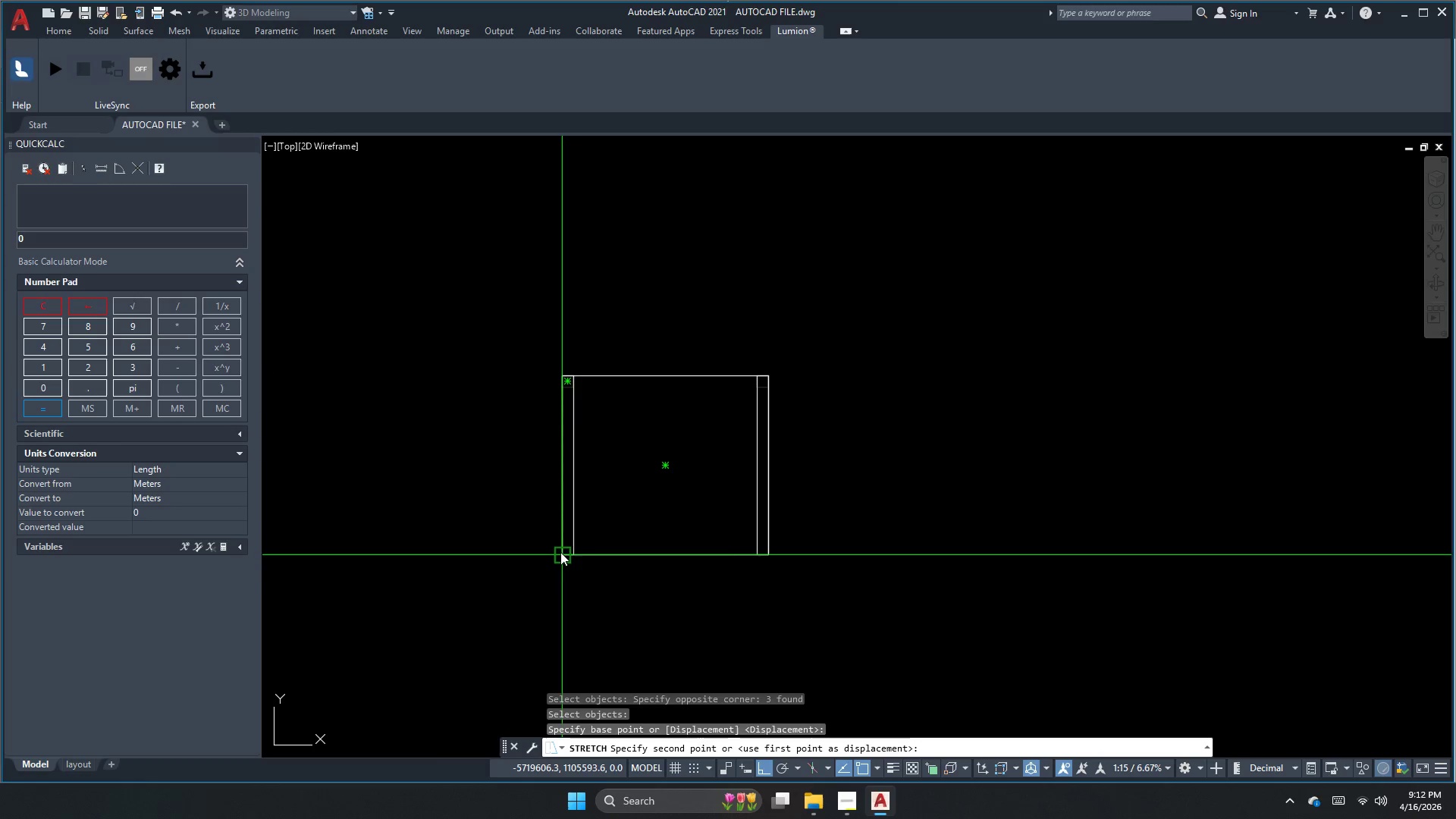 
left_click([561, 554])
 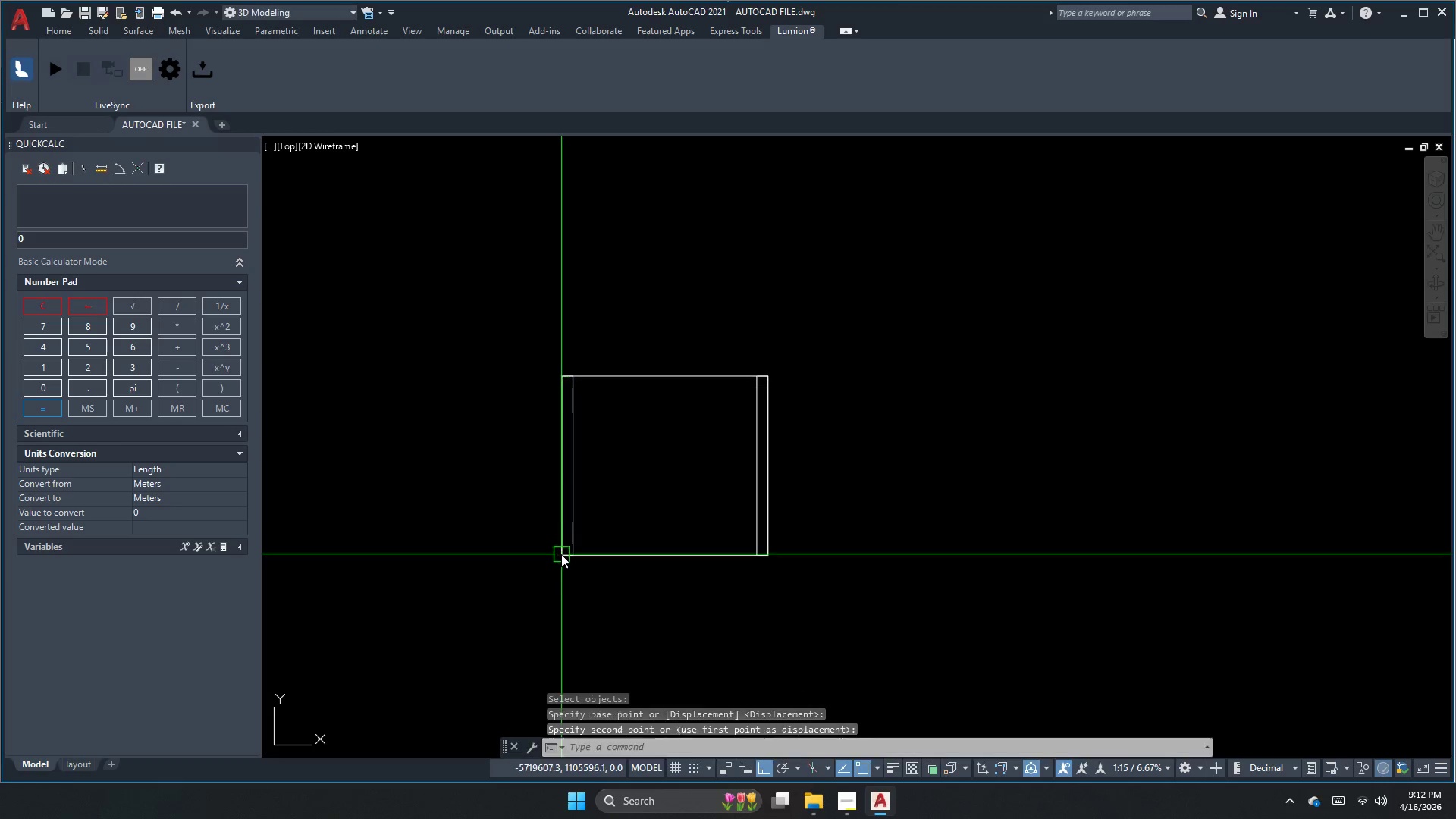 
key(Escape)
type(rec )
key(Escape)
 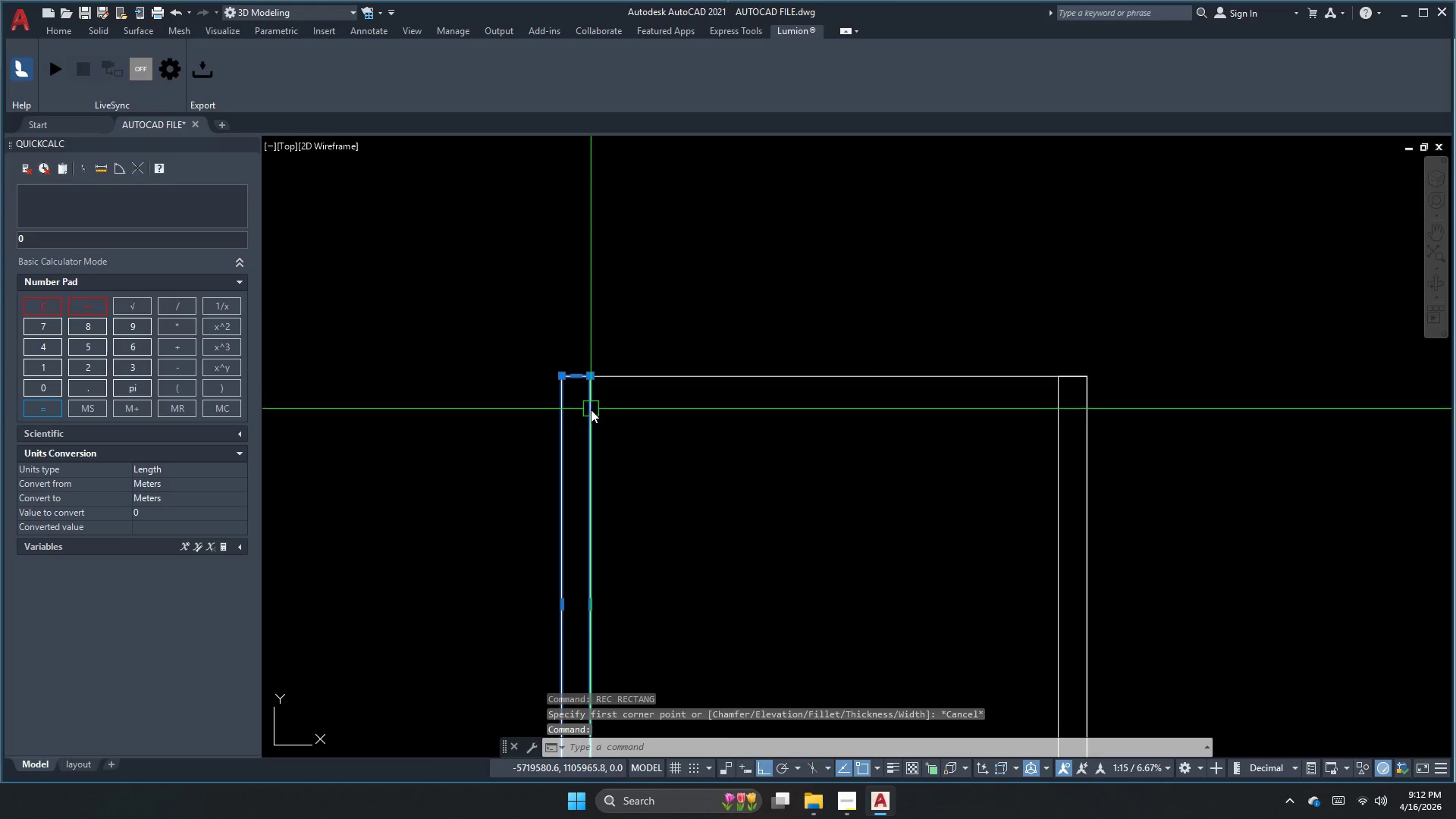 
left_click([591, 403])
 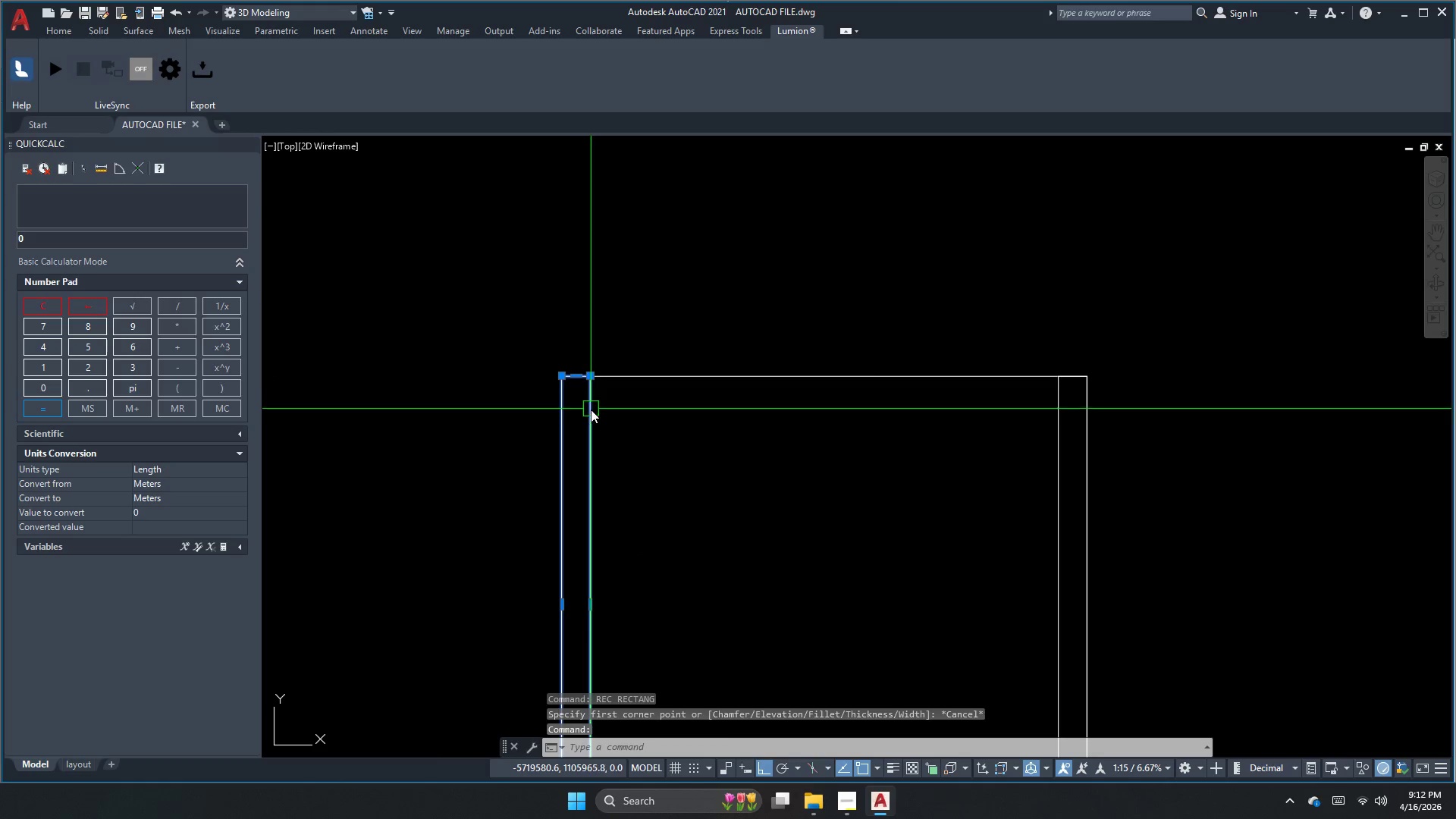 
scroll: coordinate [563, 376], scroll_direction: up, amount: 2.0
 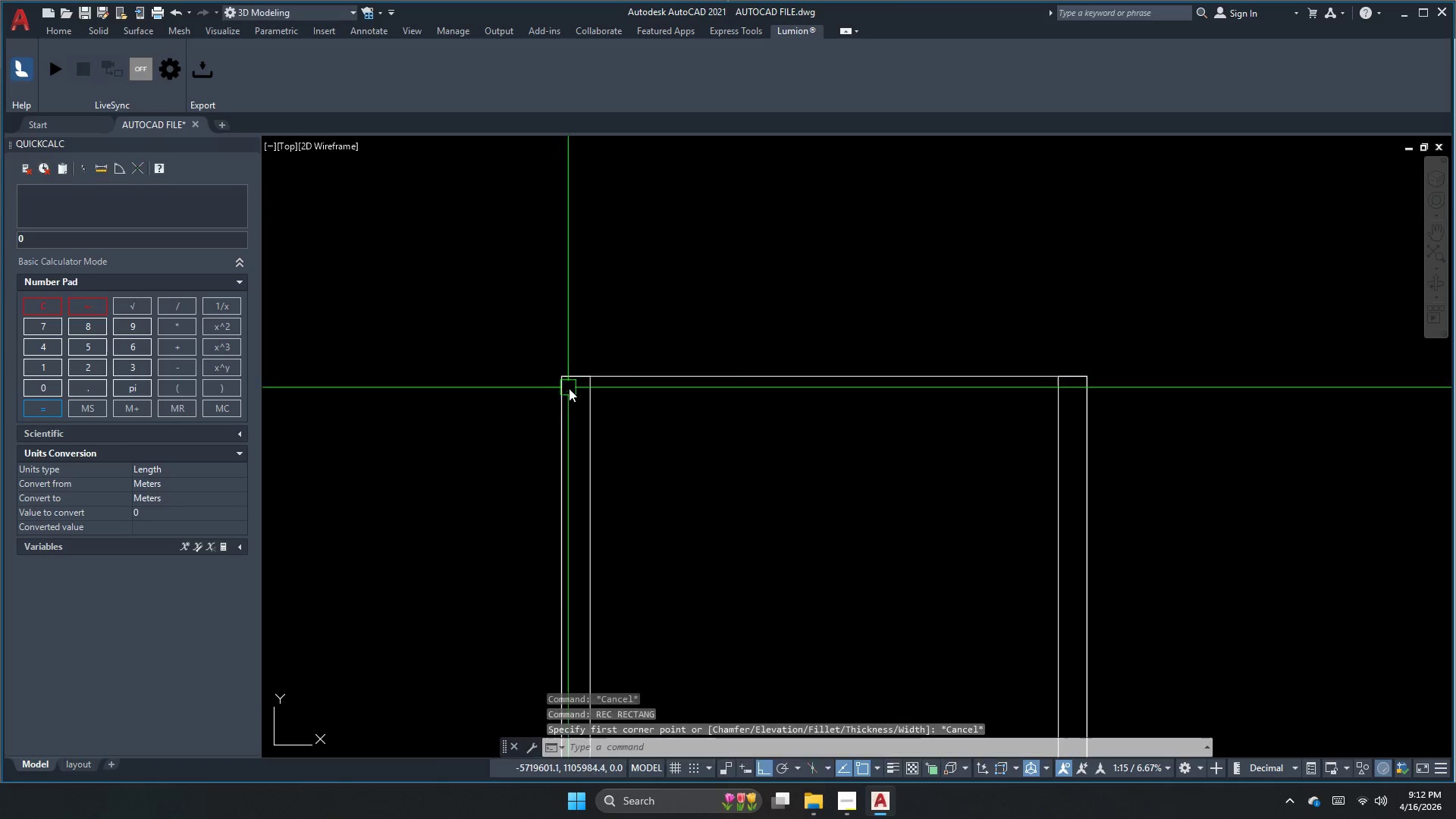 
key(Escape)
 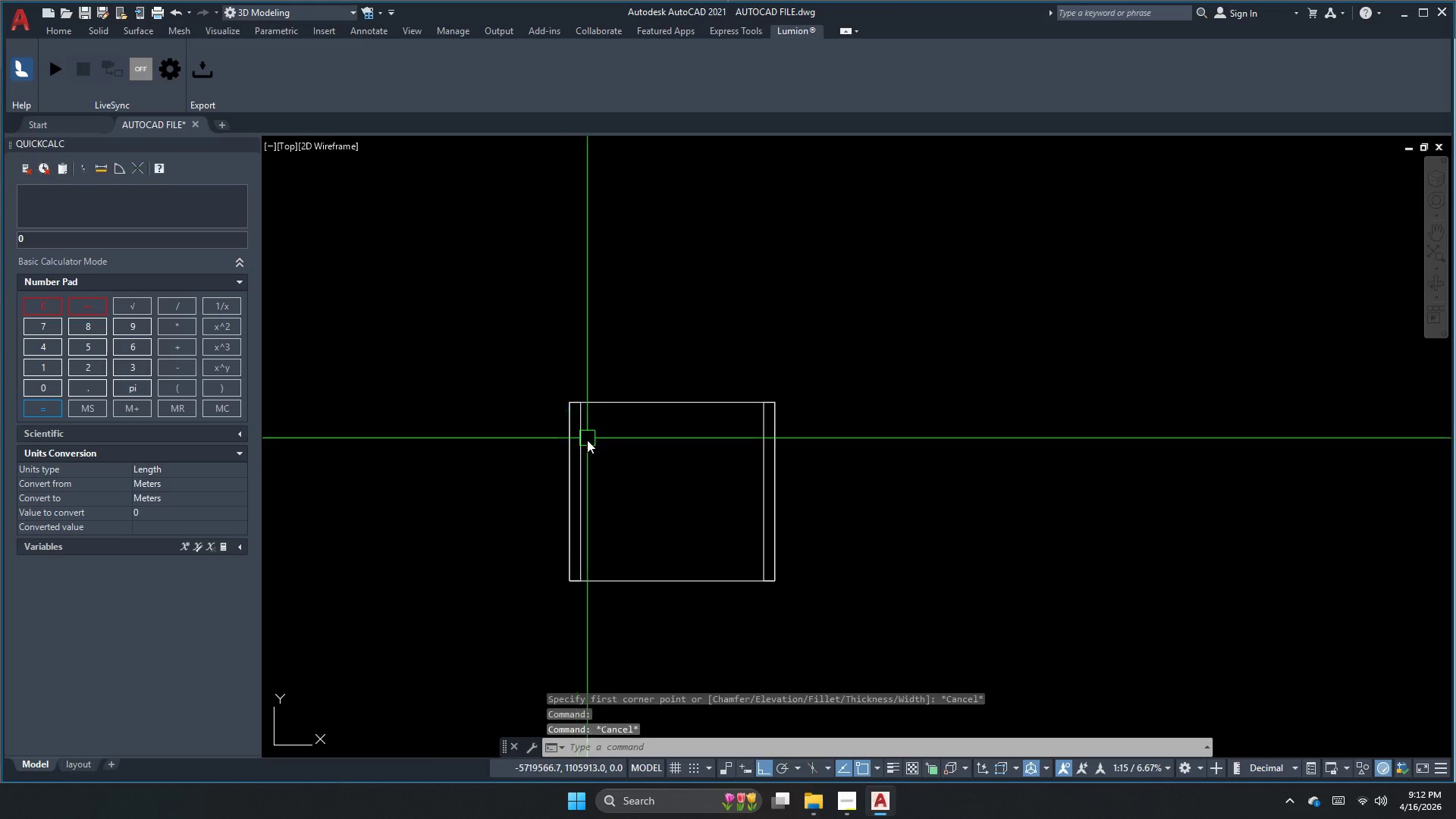 
key(Escape)
 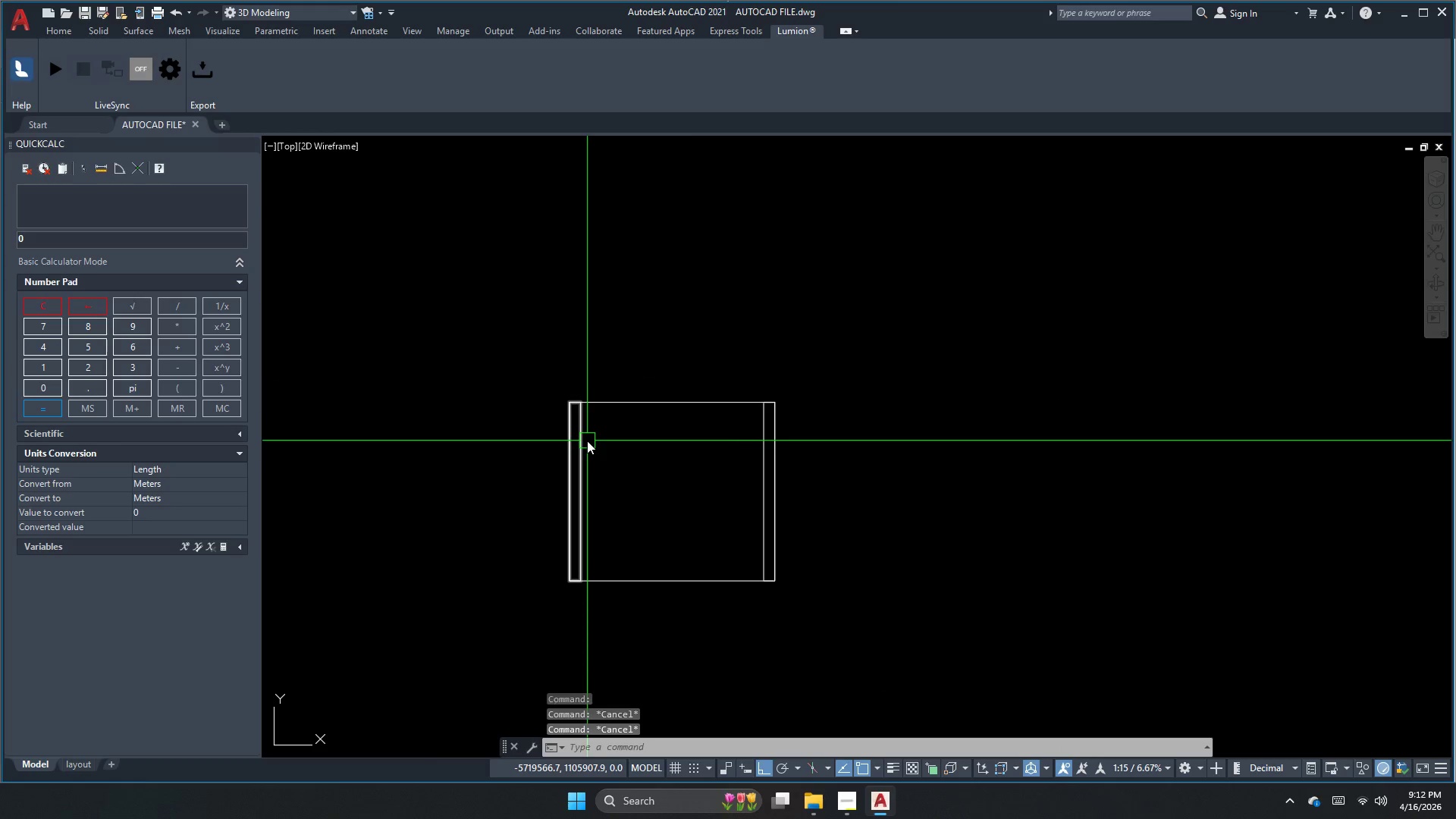 
scroll: coordinate [574, 418], scroll_direction: down, amount: 2.0
 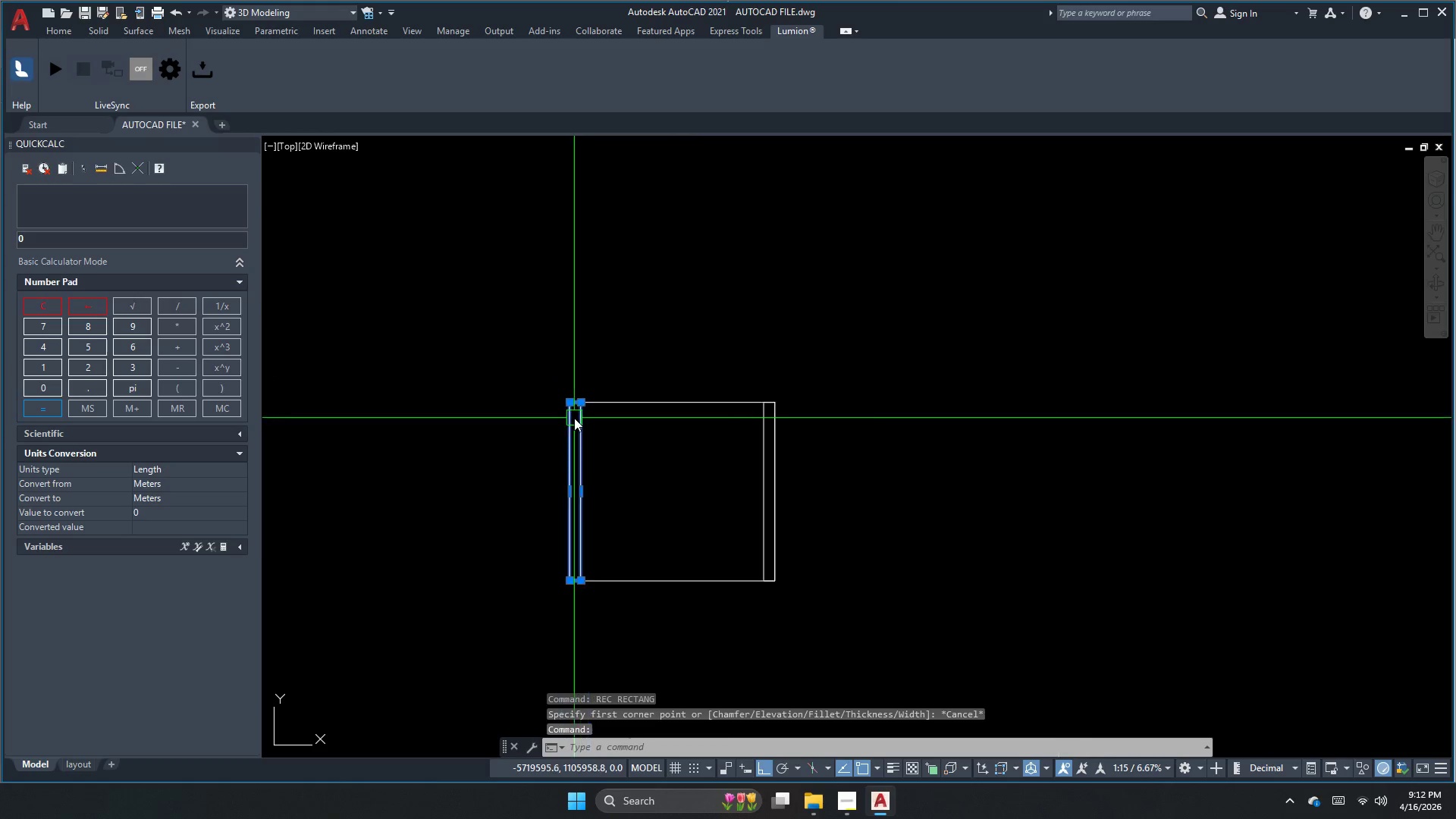 
key(Escape)
type(xl h )
 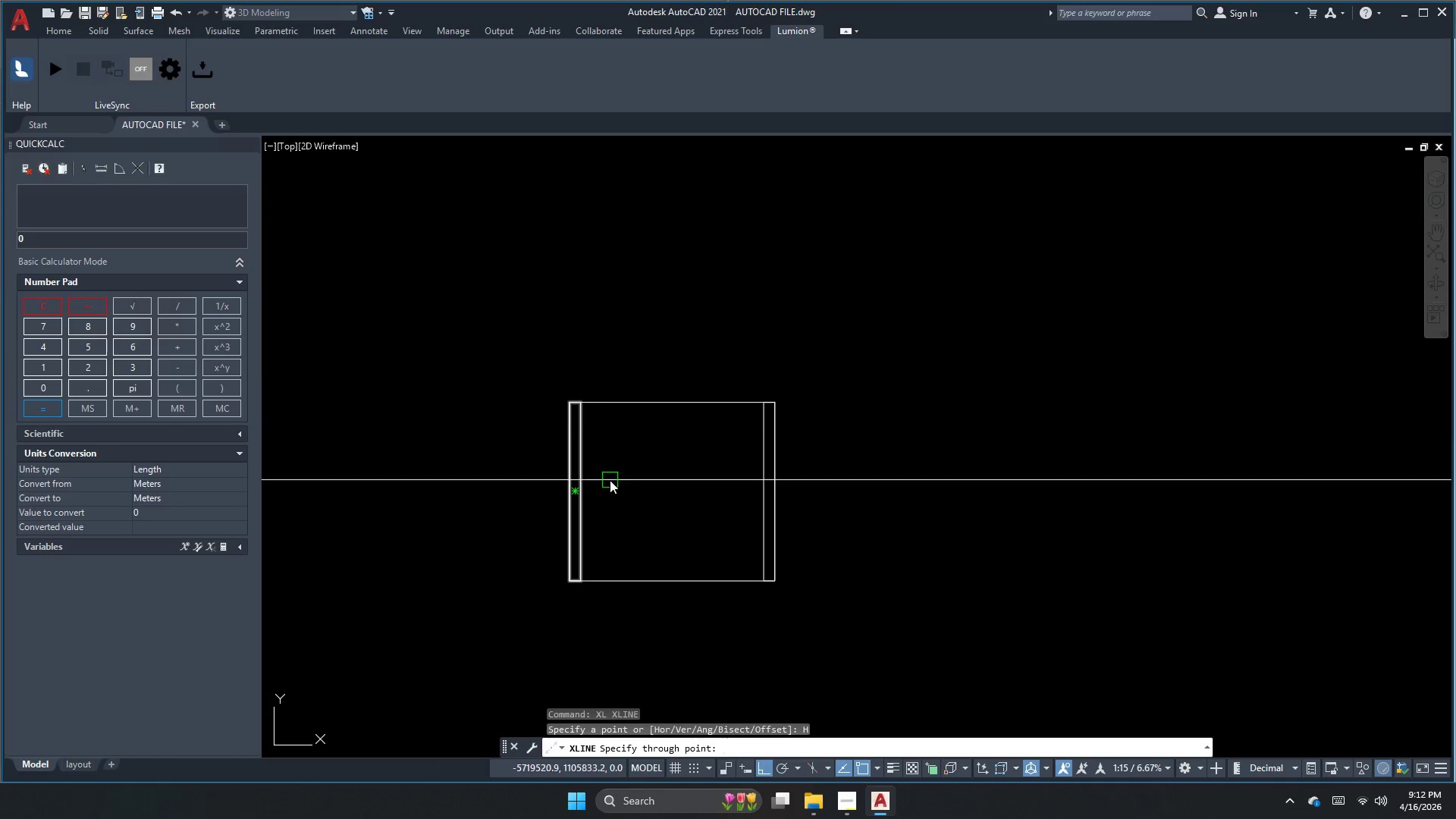 
key(Escape)
 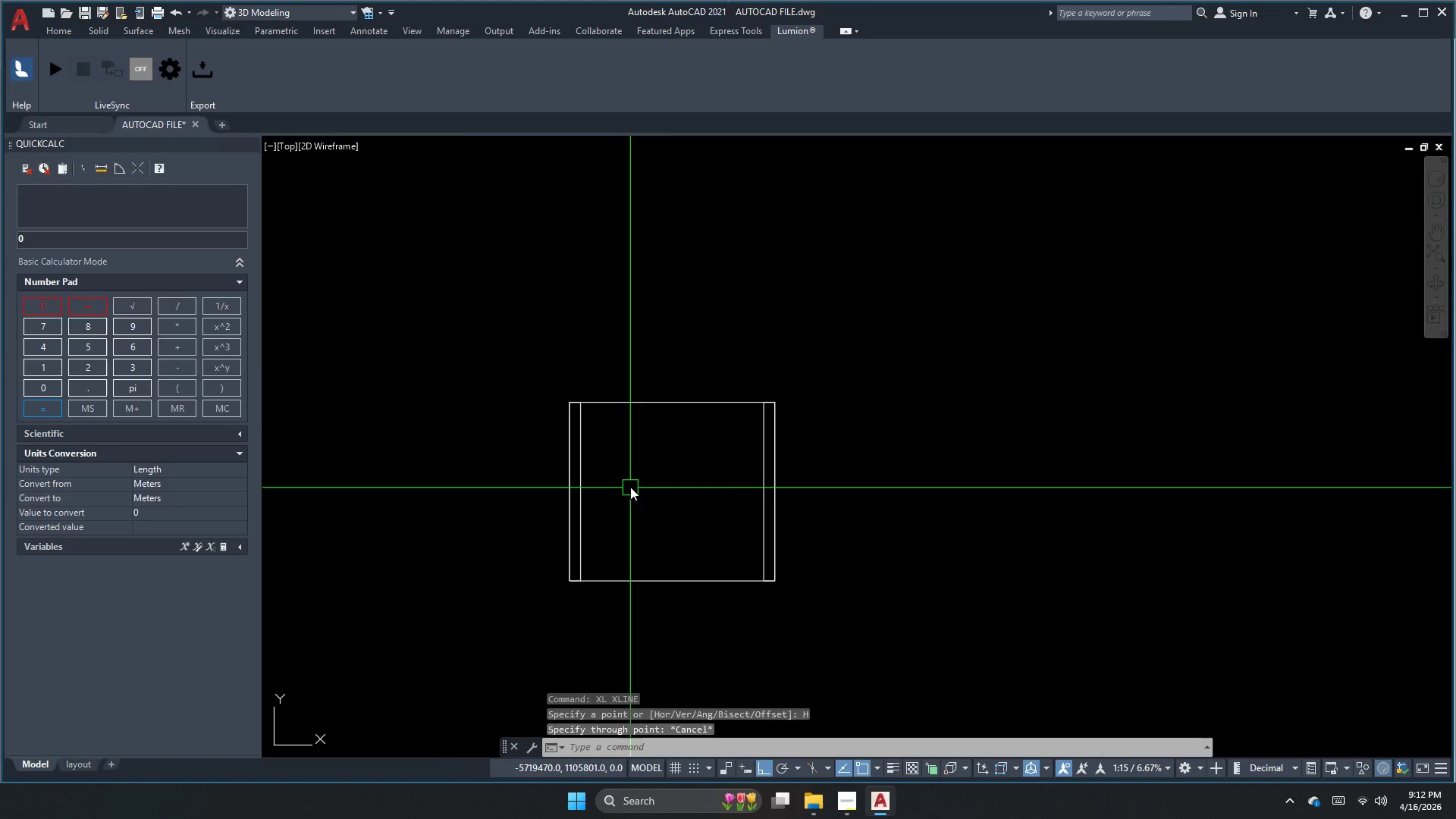 
key(Escape)
 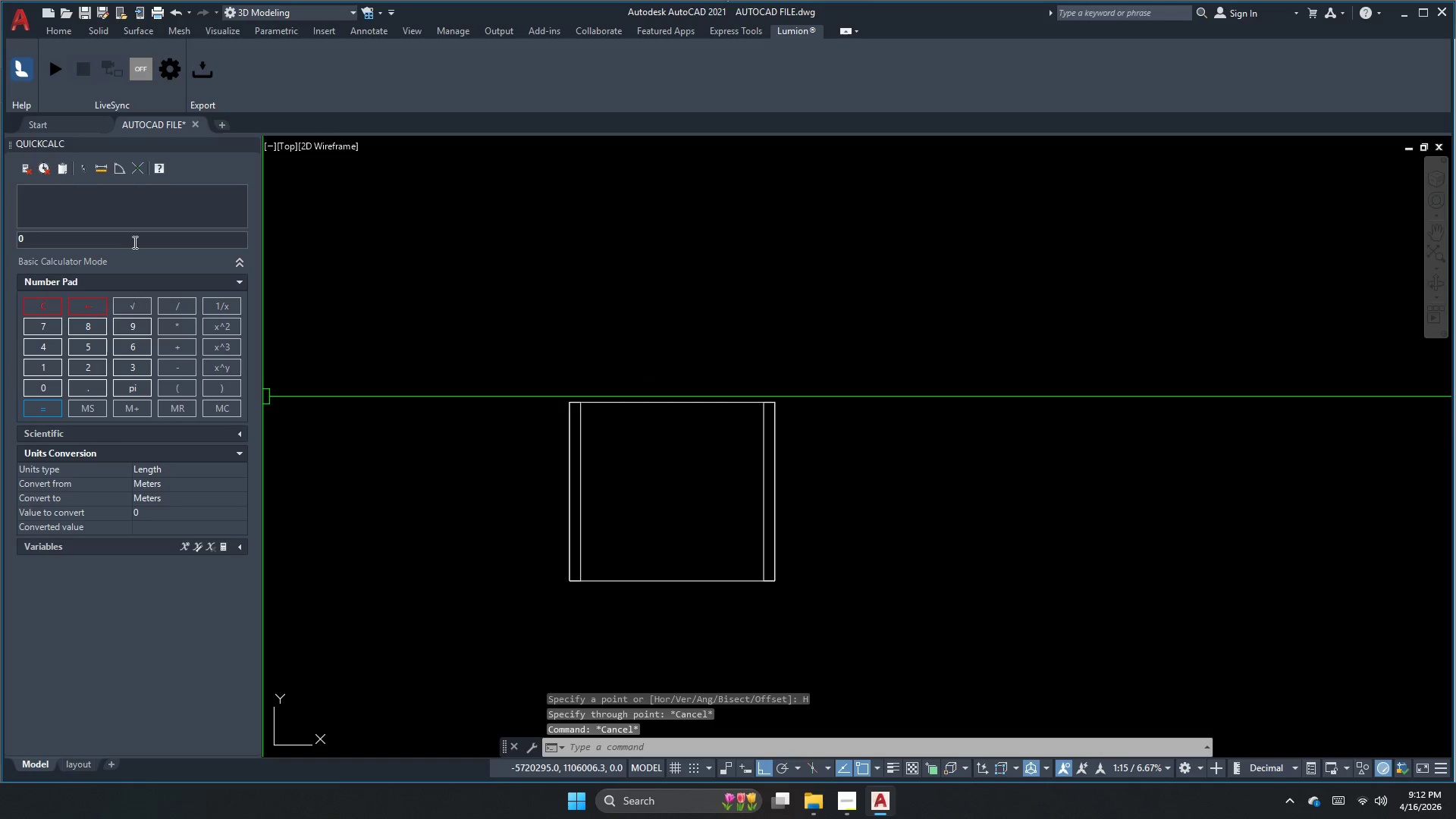 
double_click([133, 241])
 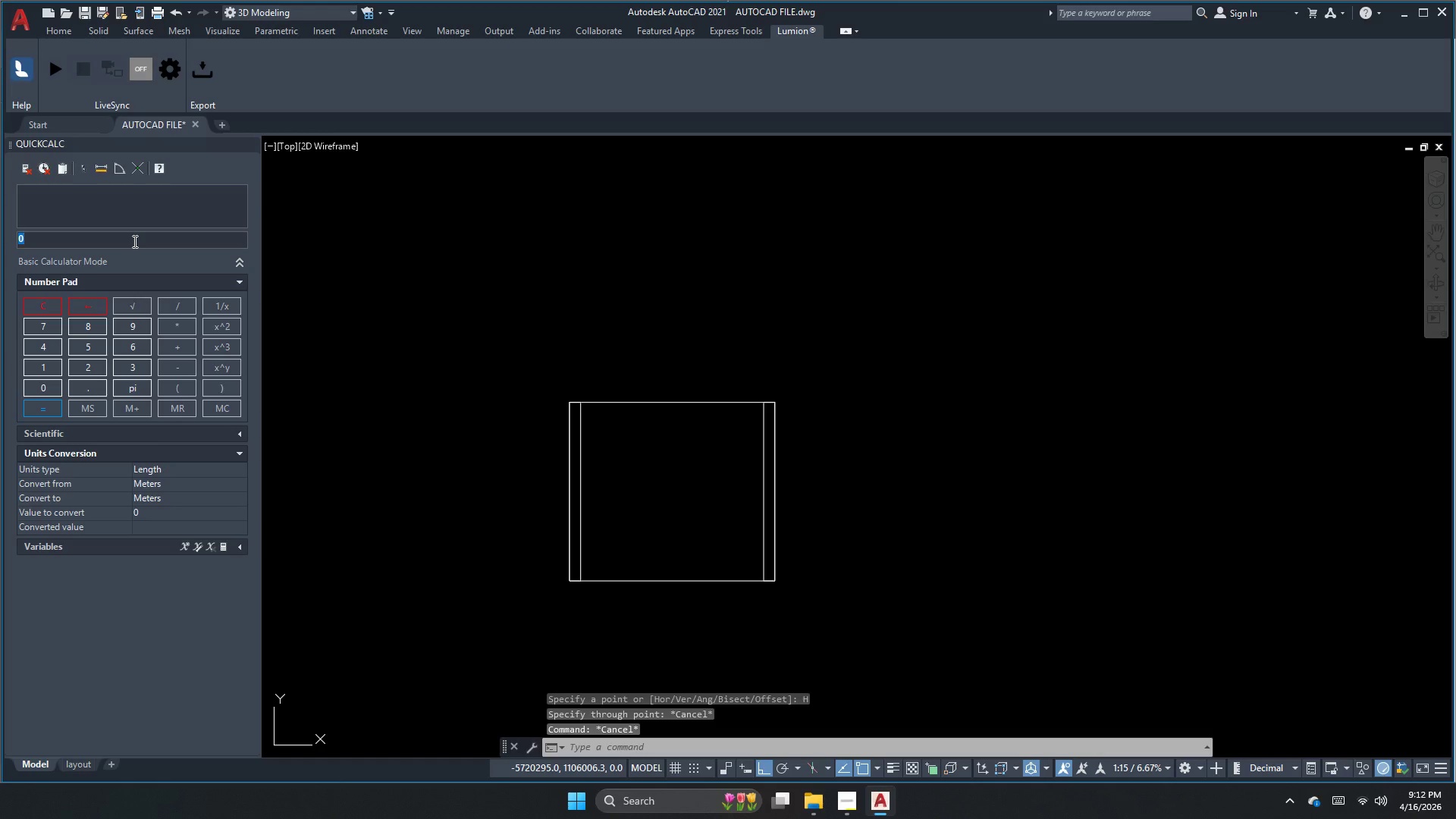 
key(Numpad1)
 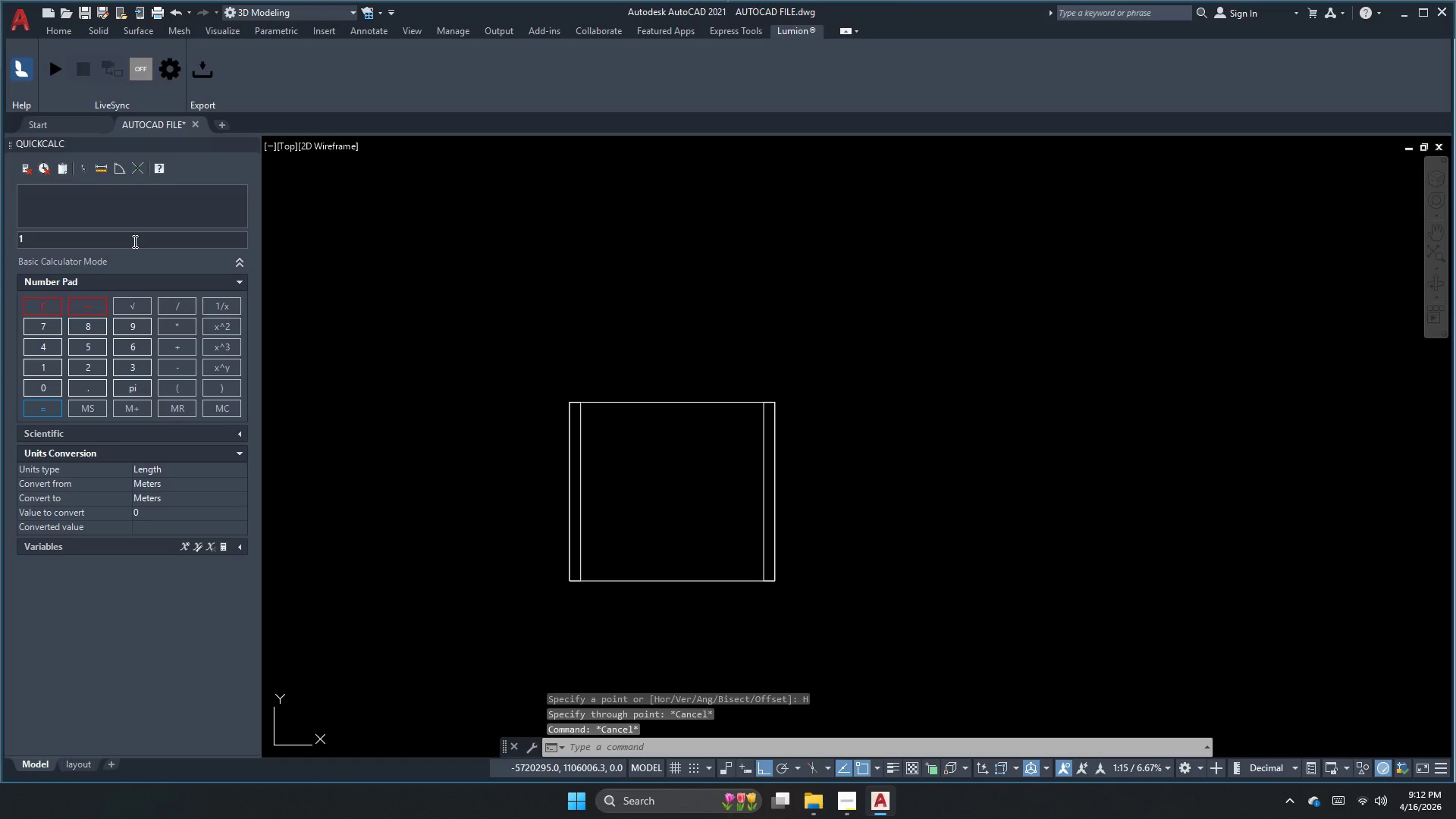 
key(NumpadDecimal)
 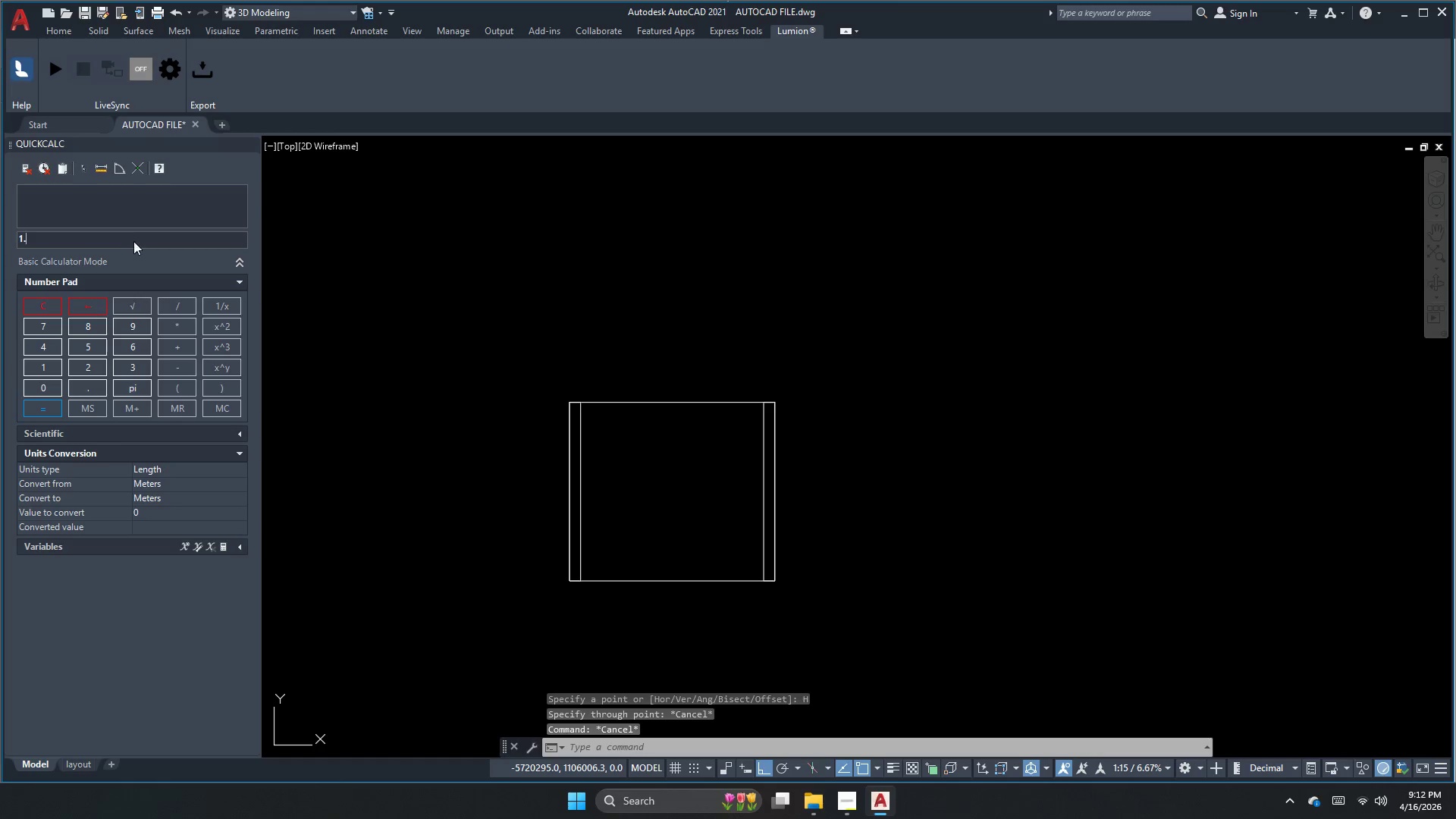 
key(Numpad5)
 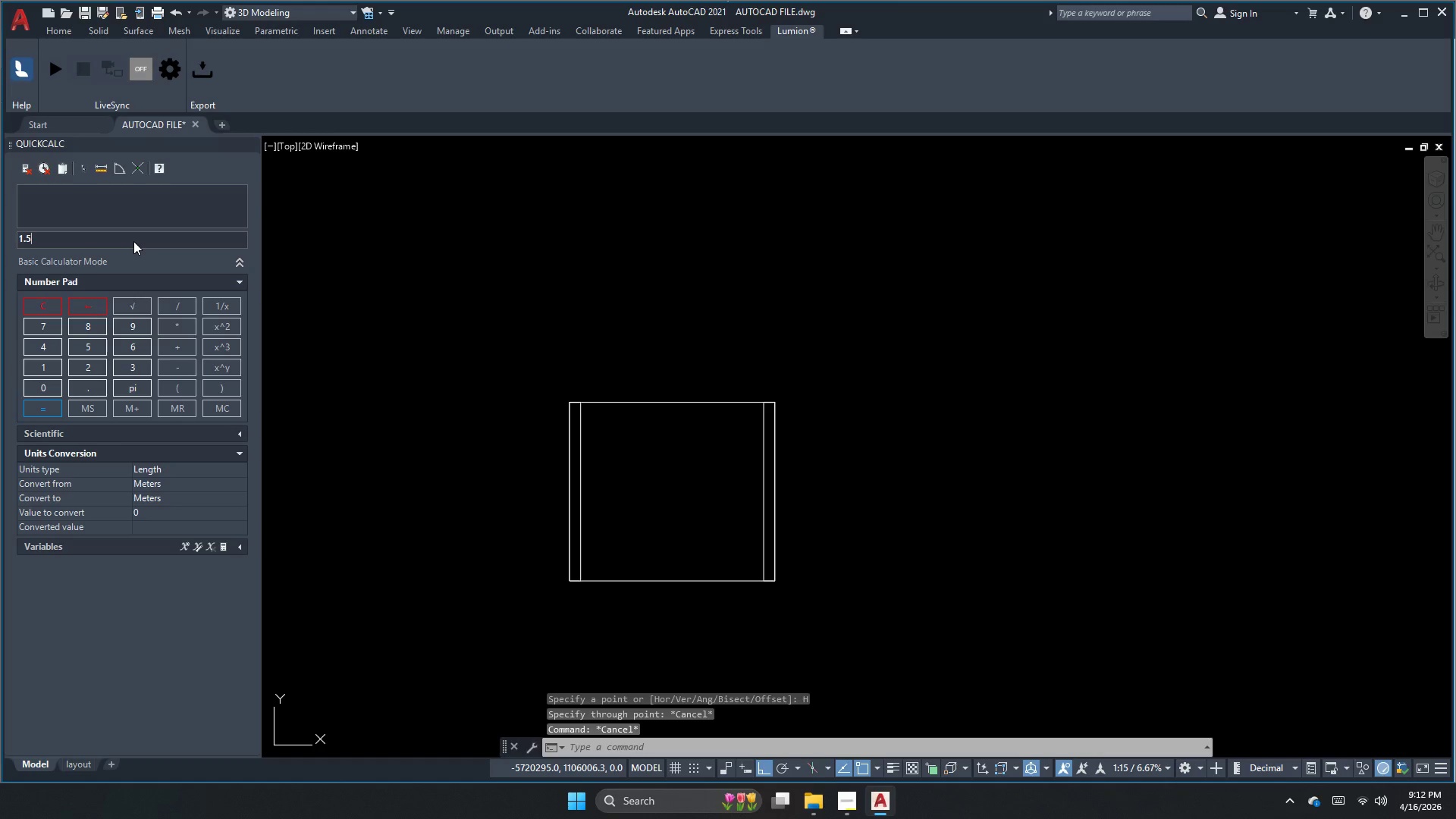 
key(NumpadMultiply)
 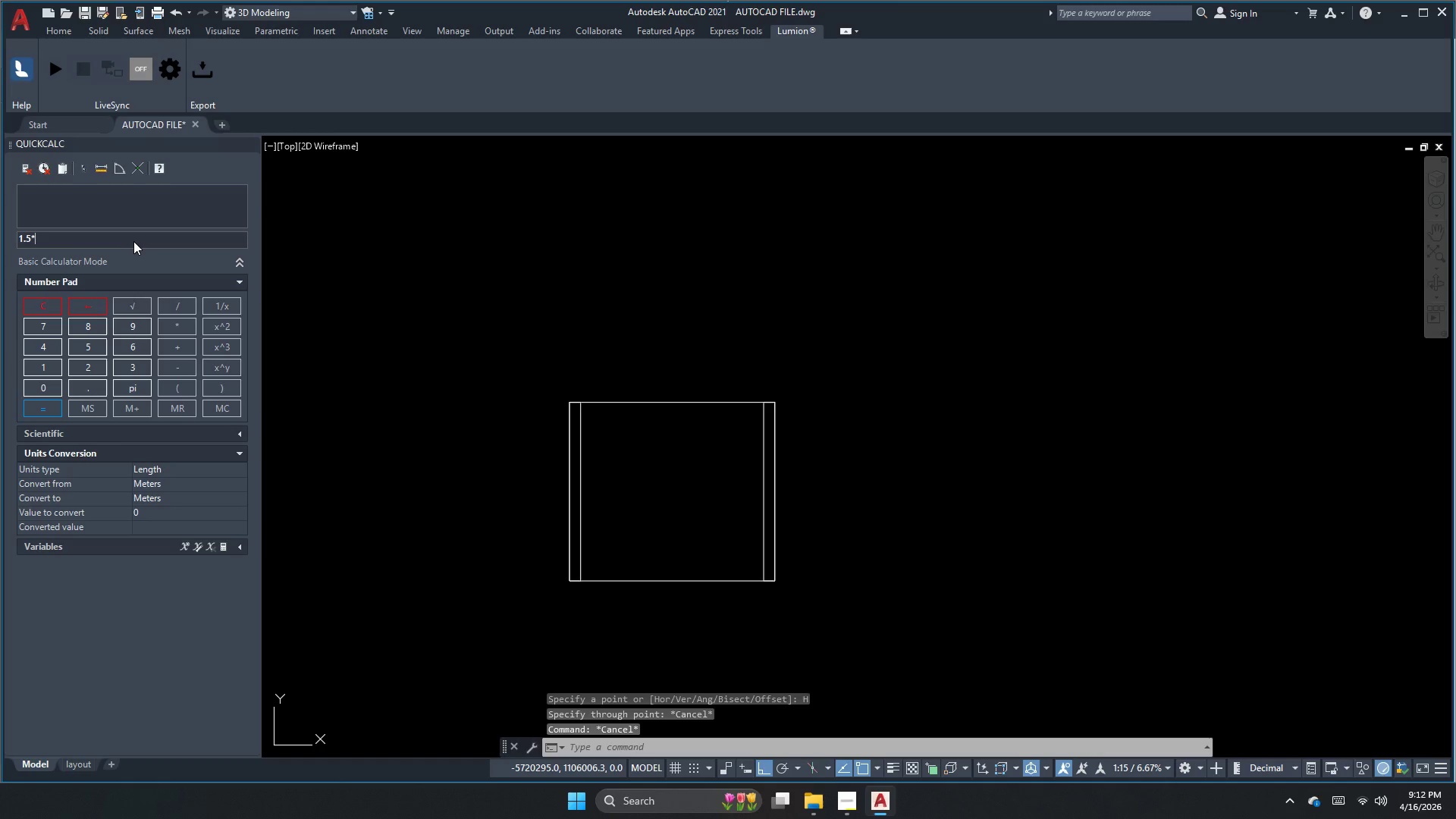 
key(Numpad2)
 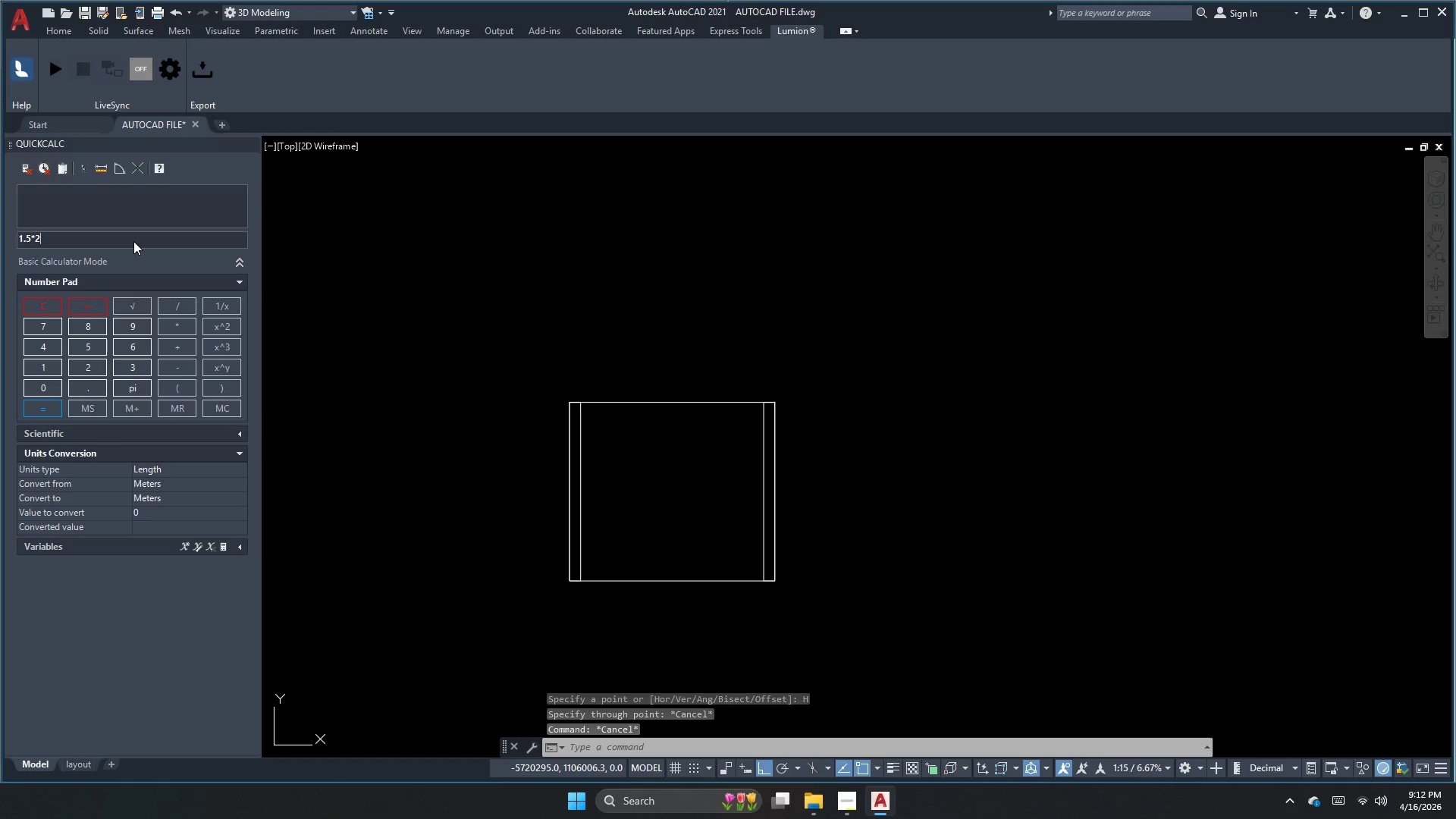 
key(Numpad5)
 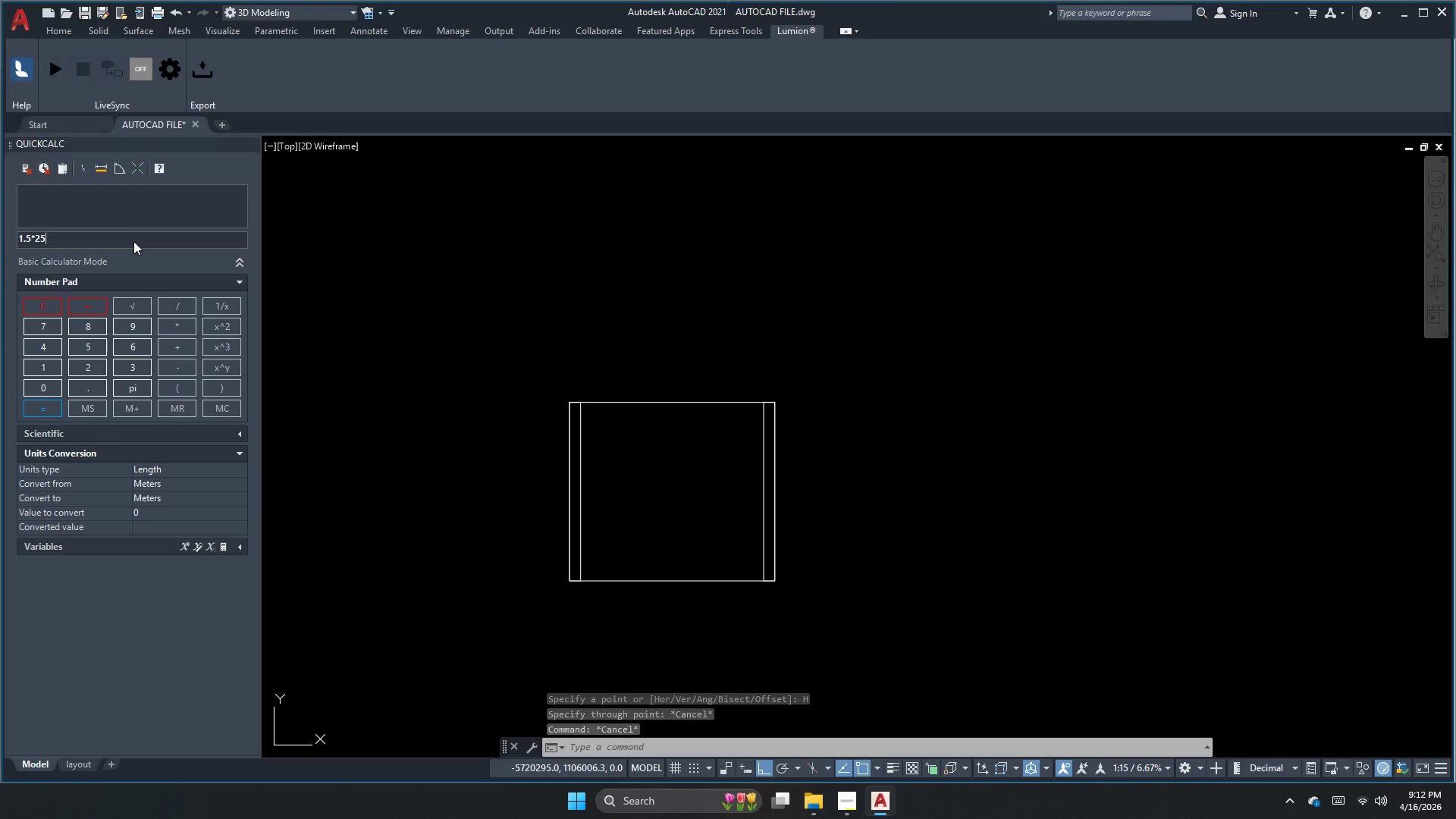 
key(NumpadDecimal)
 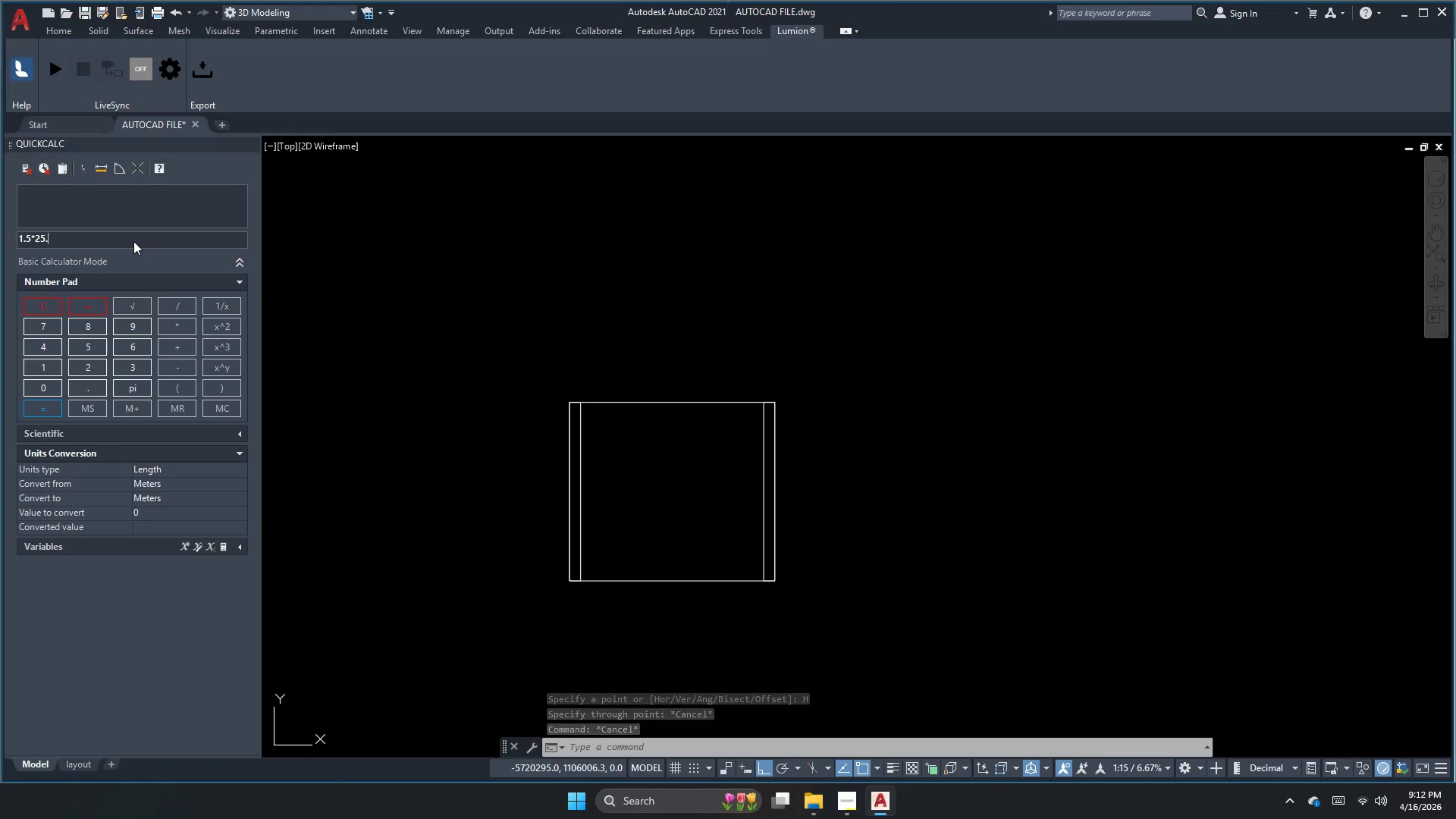 
key(Numpad4)
 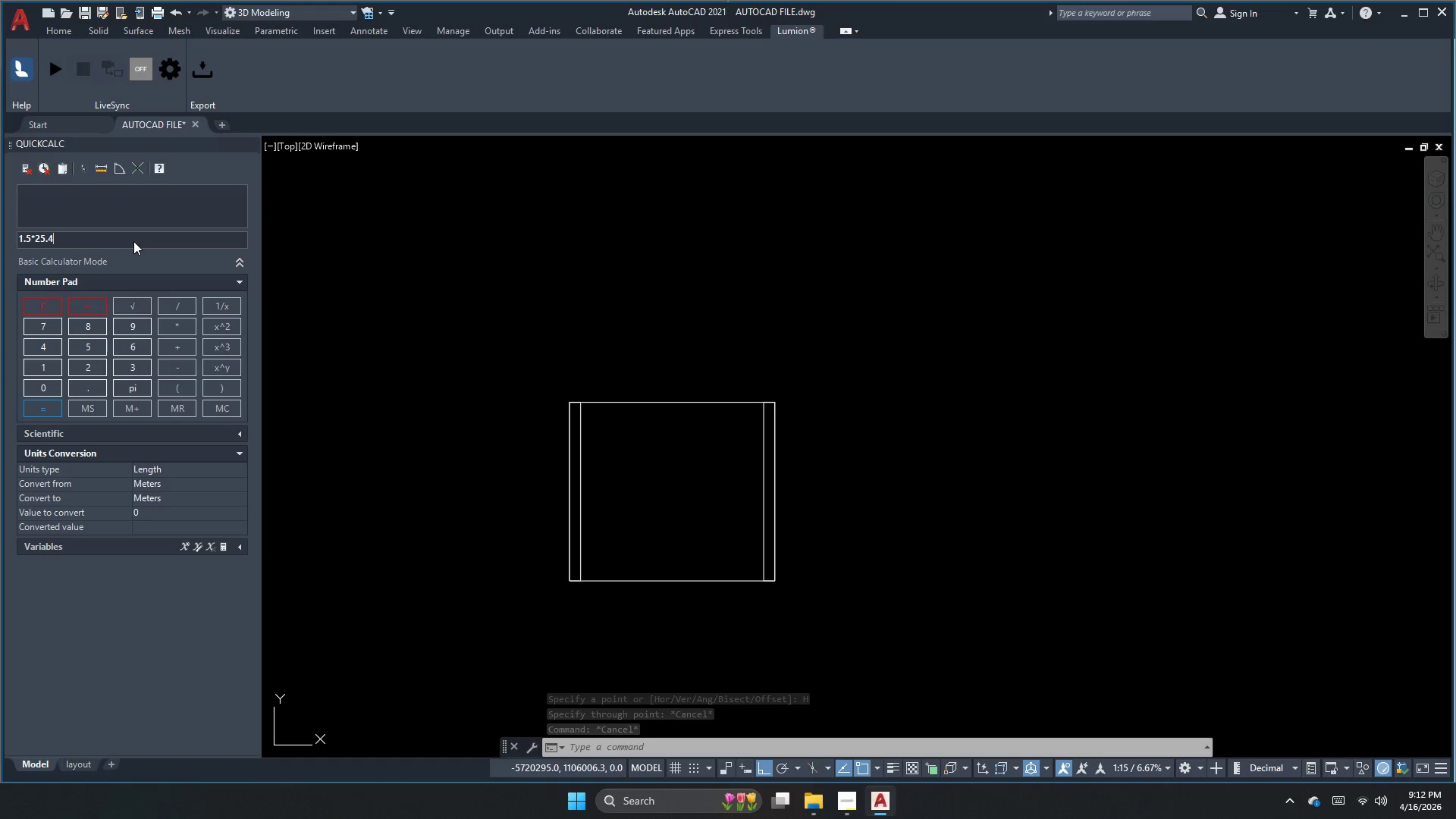 
key(NumpadEnter)
 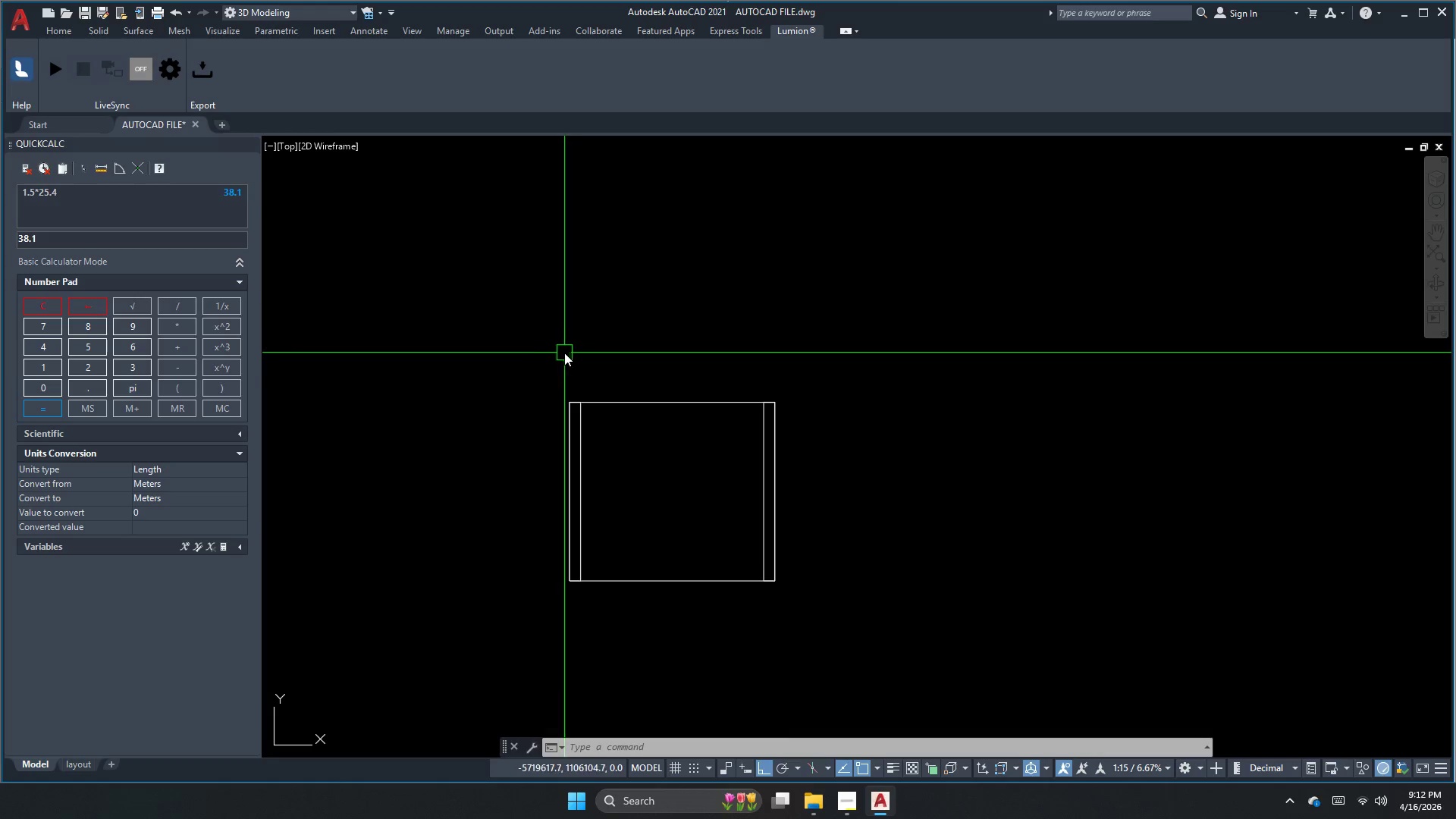 
key(Escape)
key(Escape)
key(Escape)
type(xl h )
key(Escape)
key(Escape)
type(x)
 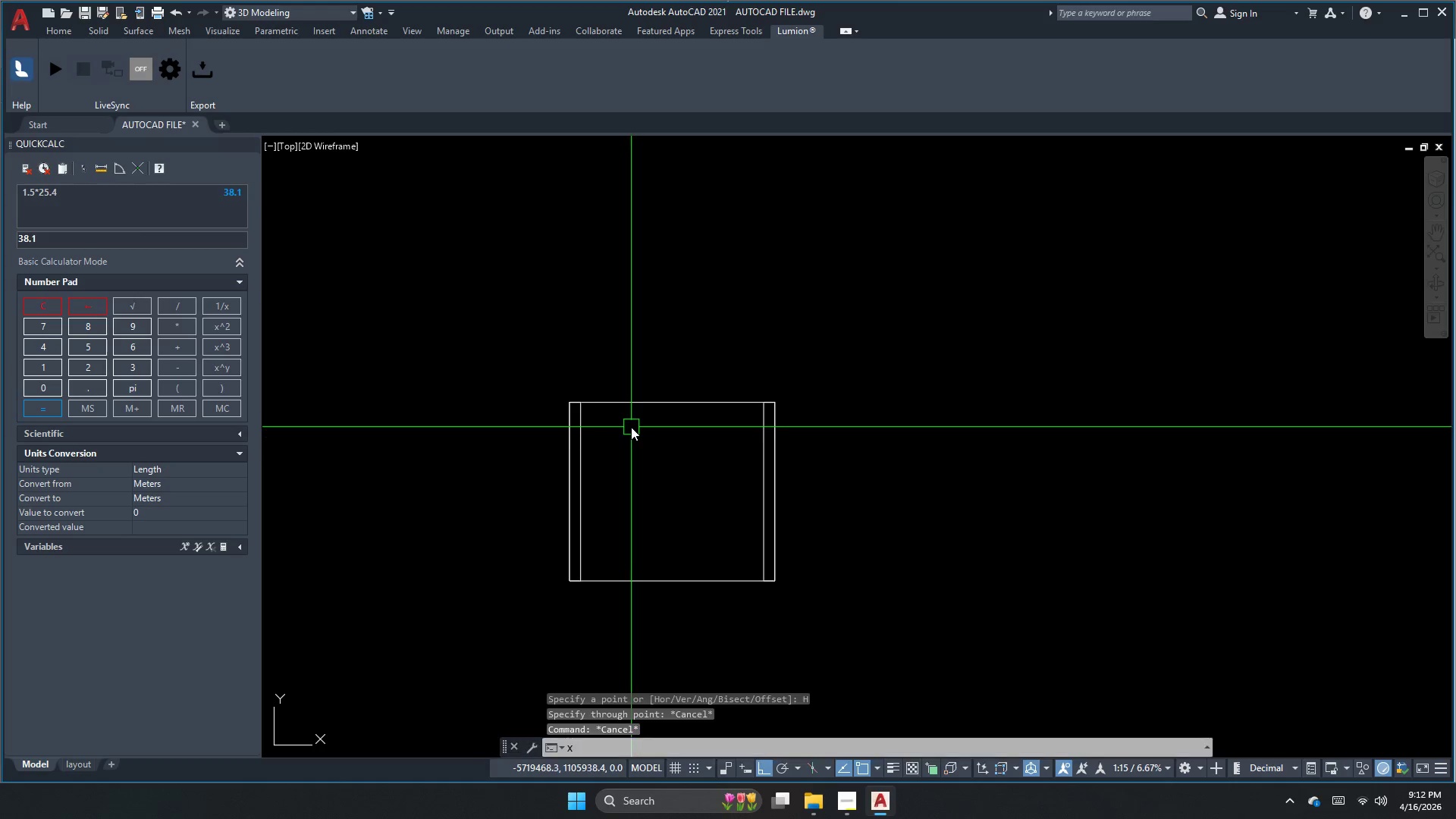 
key(L)
 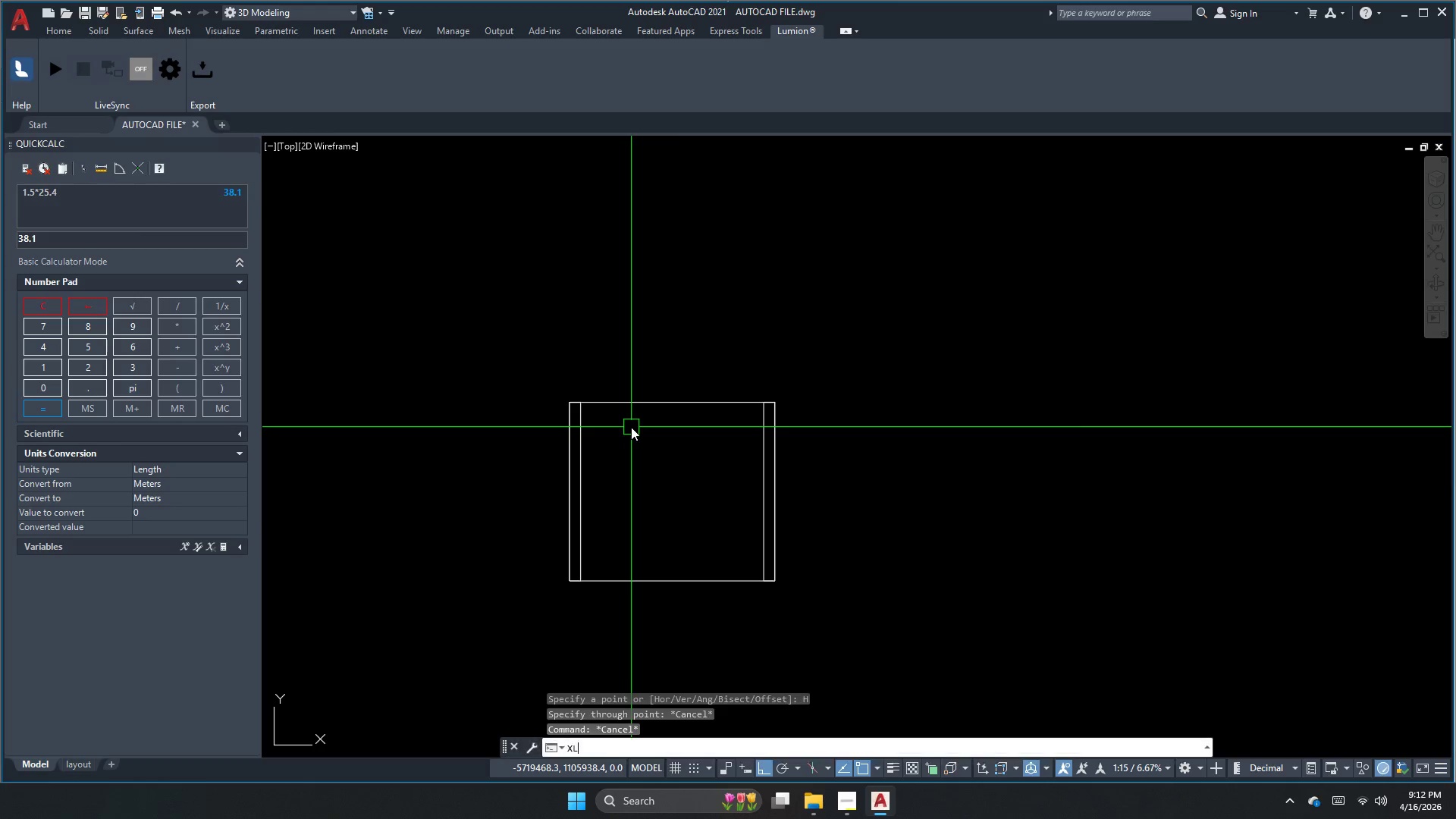 
key(Space)
 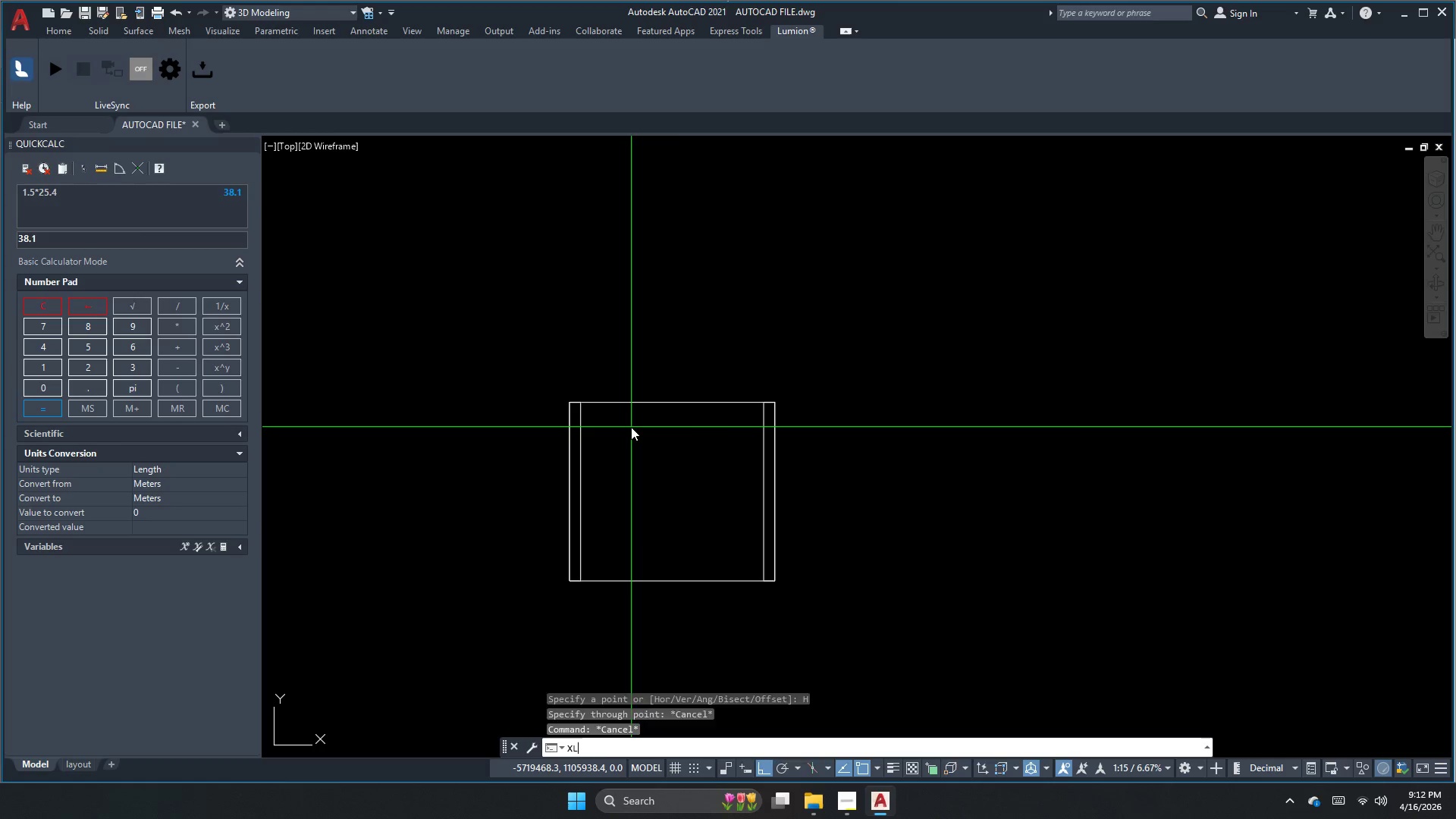 
key(H)
 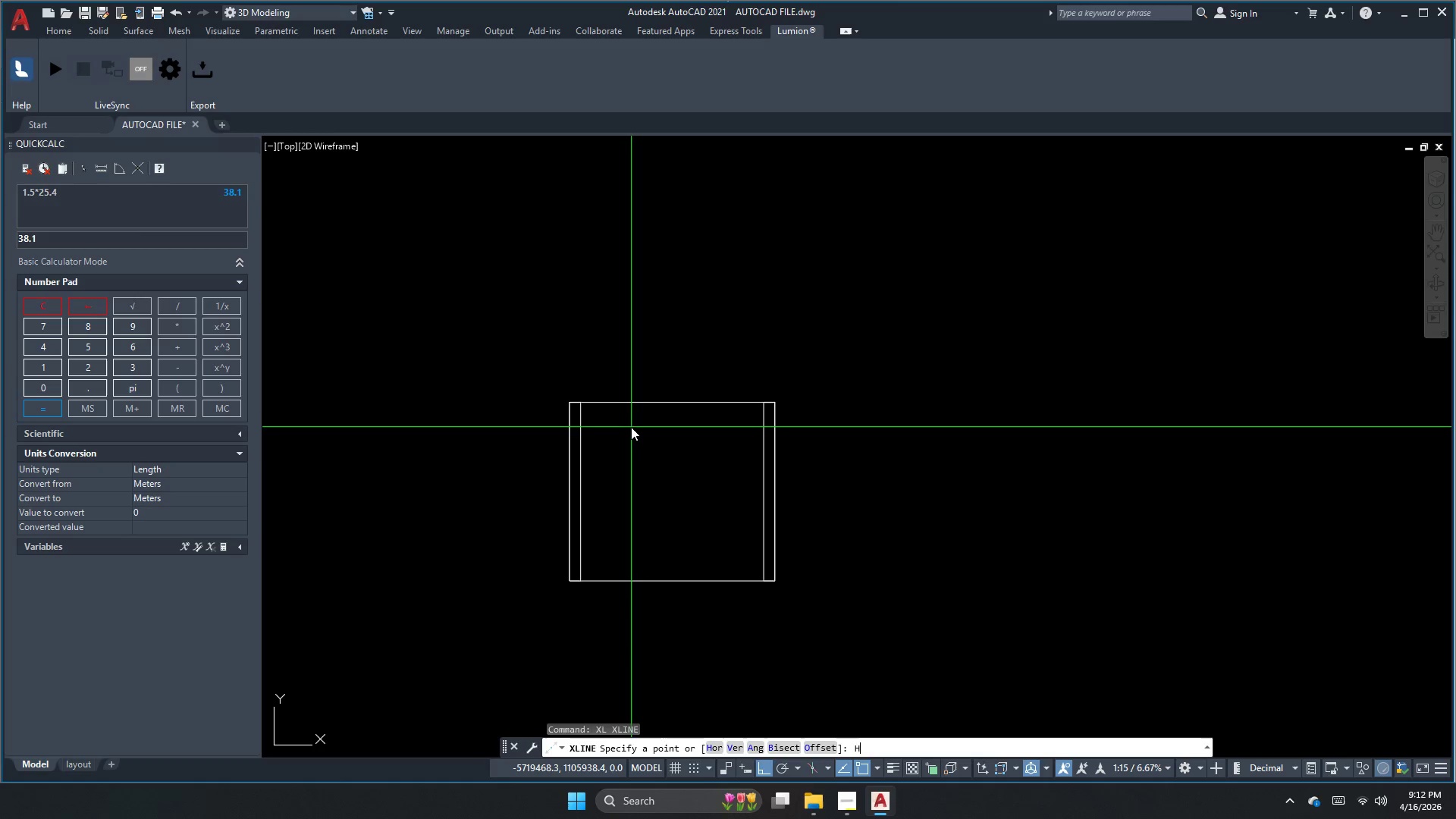 
key(Space)
 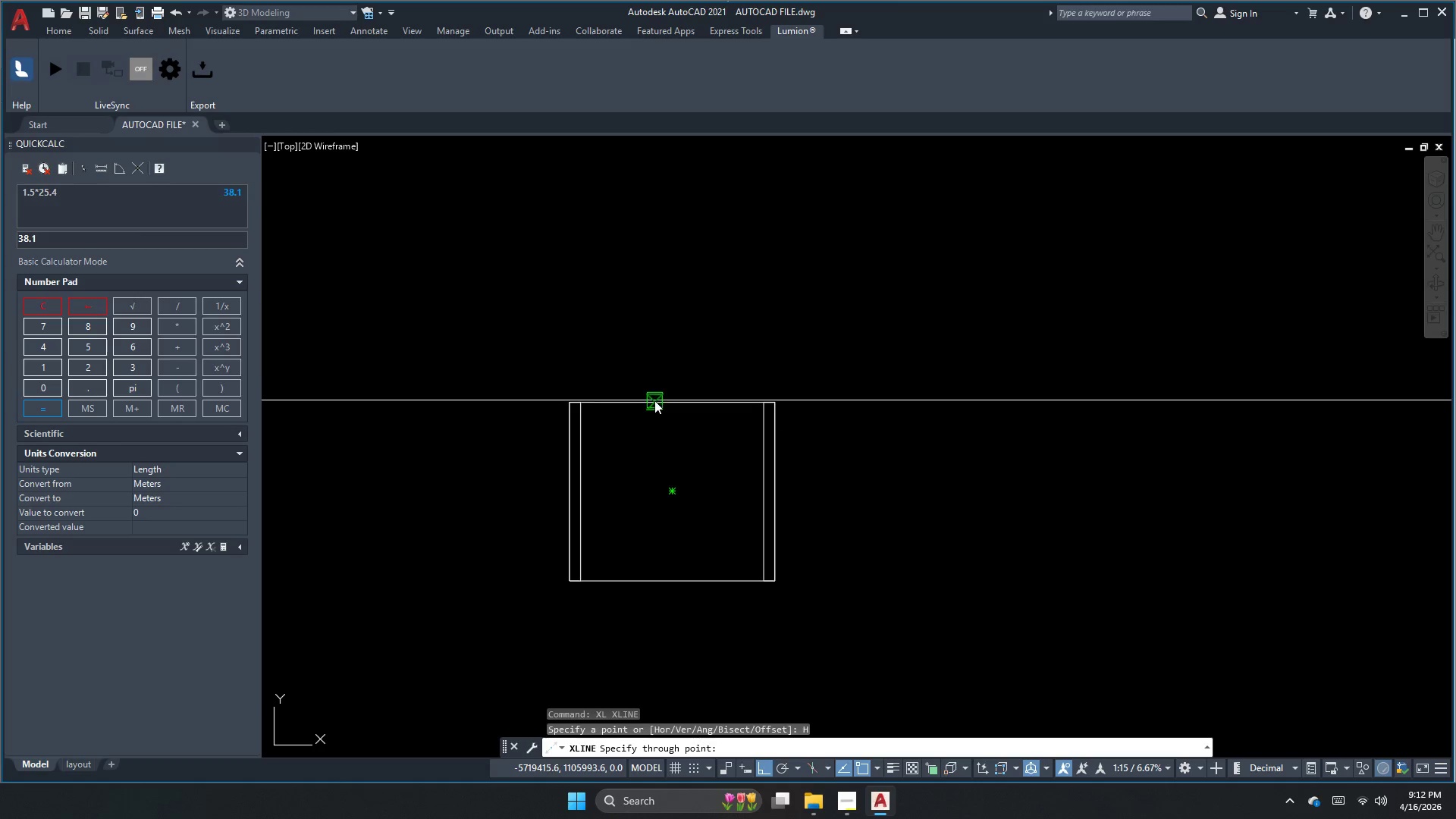 
left_click([653, 401])
 